 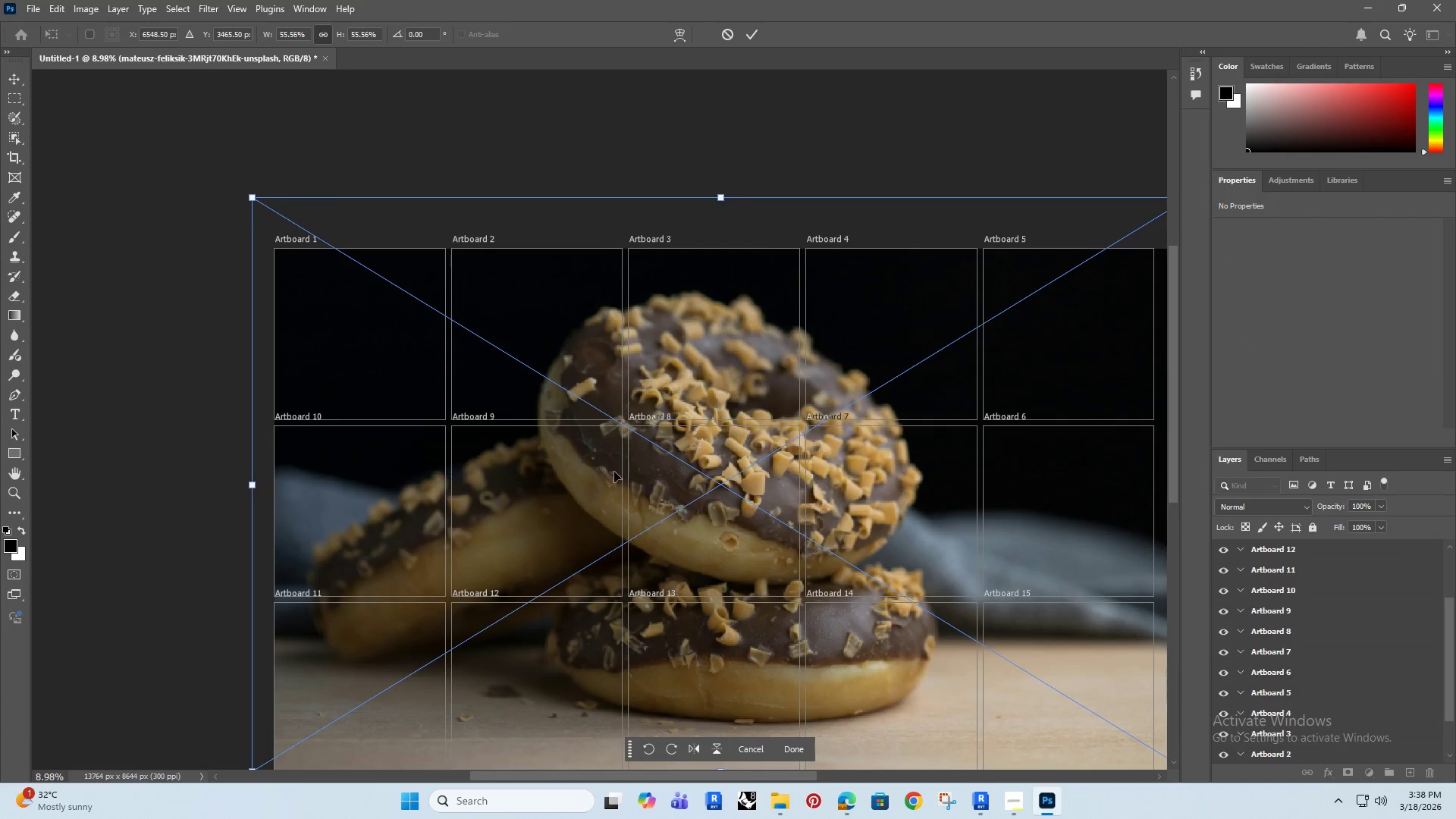 
hold_key(key=AltRight, duration=0.7)
scroll: coordinate [617, 479], scroll_direction: down, amount: 2.0
 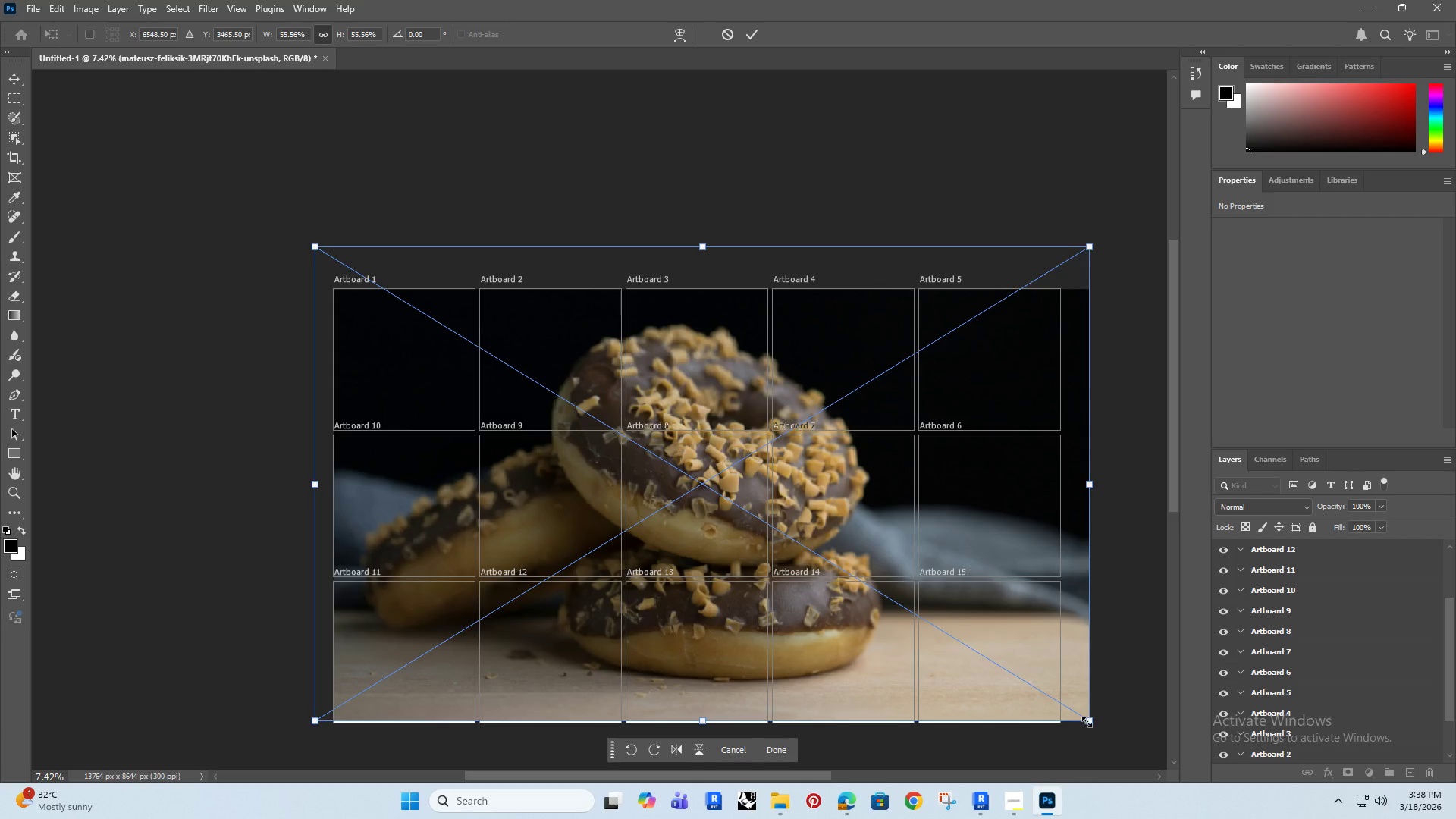 
left_click_drag(start_coordinate=[1087, 722], to_coordinate=[451, 380])
 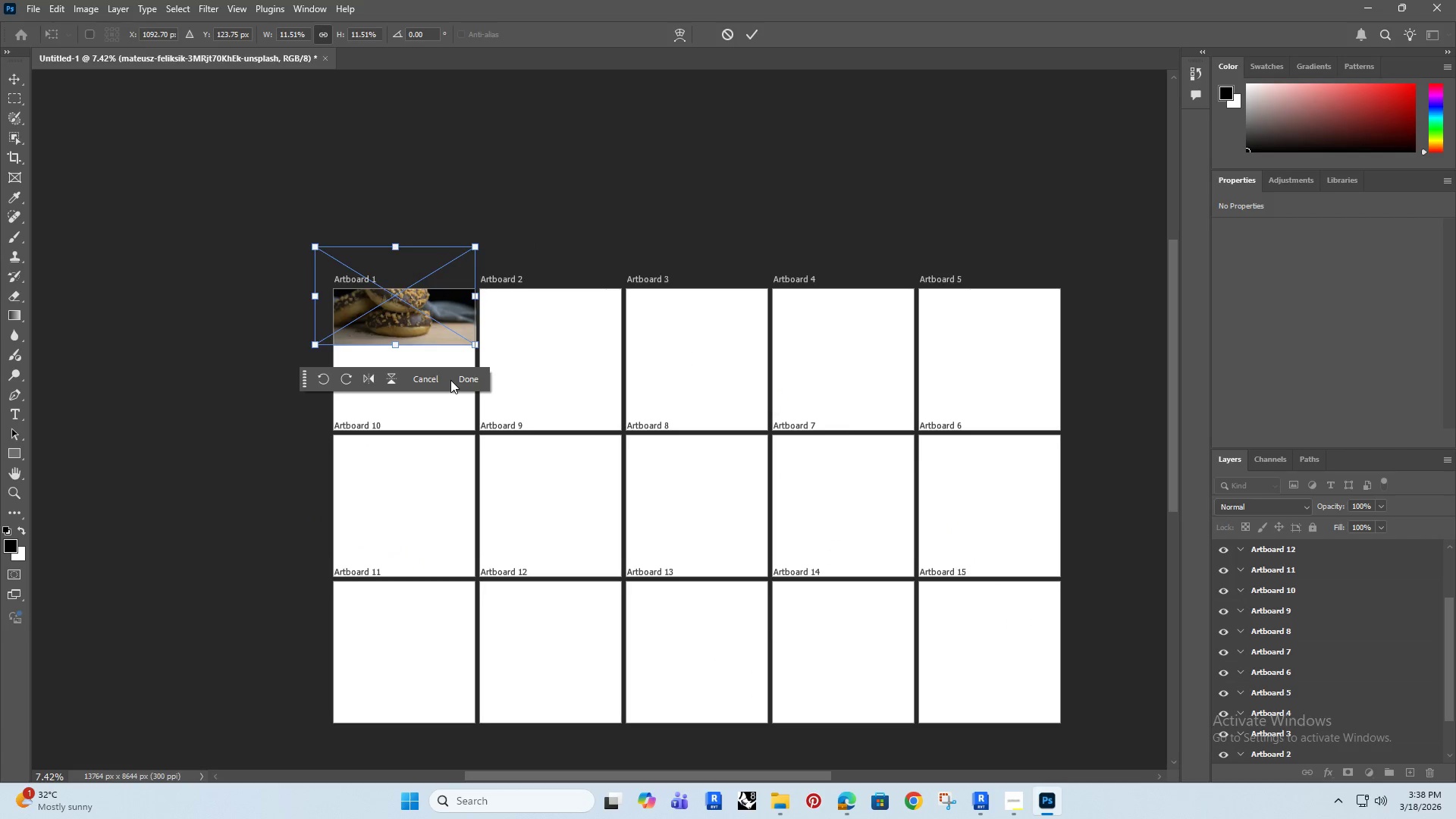 
hold_key(key=AltRight, duration=1.31)
scroll: coordinate [270, 284], scroll_direction: up, amount: 10.0
 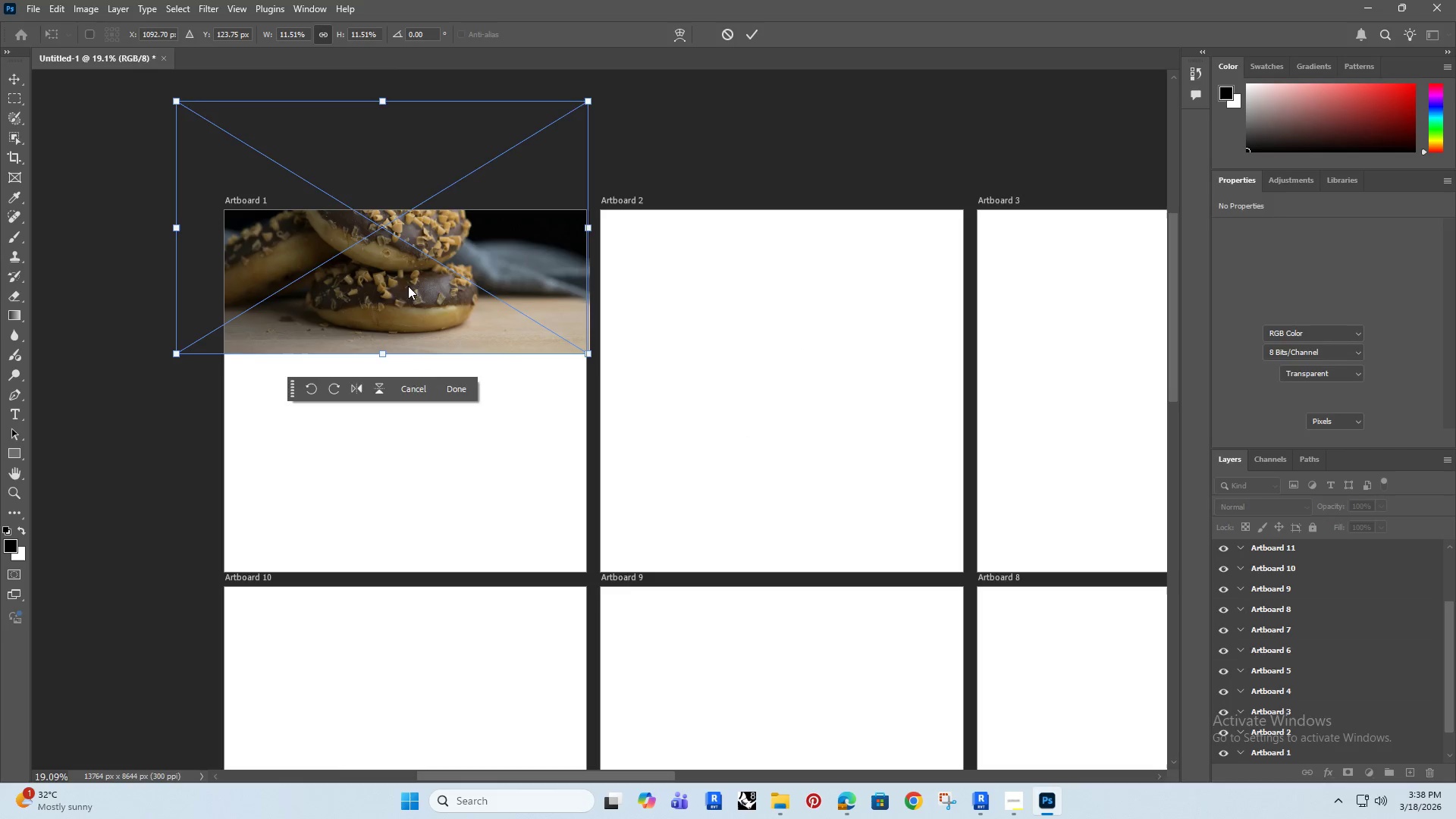 
left_click_drag(start_coordinate=[408, 286], to_coordinate=[409, 469])
 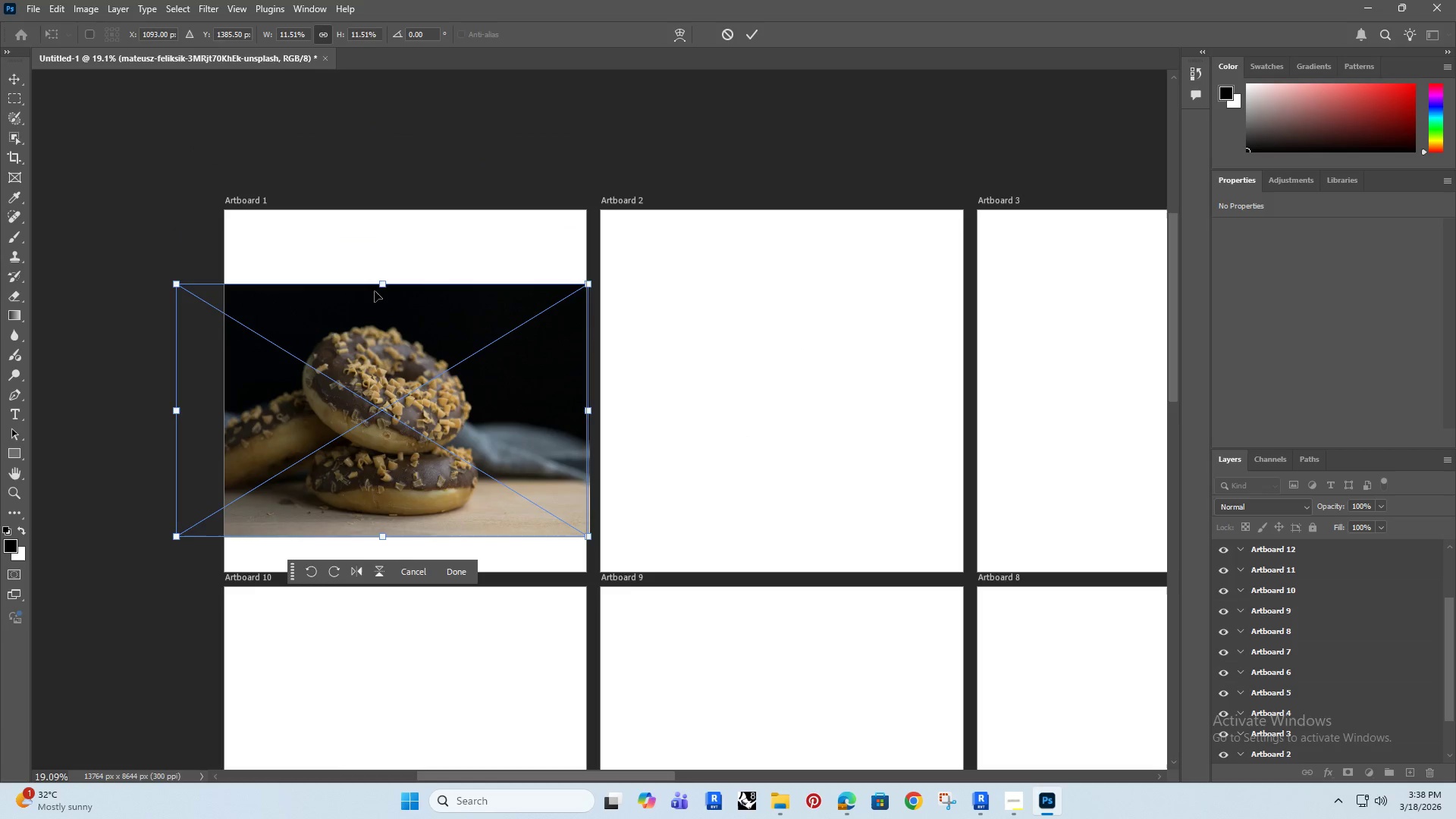 
hold_key(key=ShiftRight, duration=0.94)
 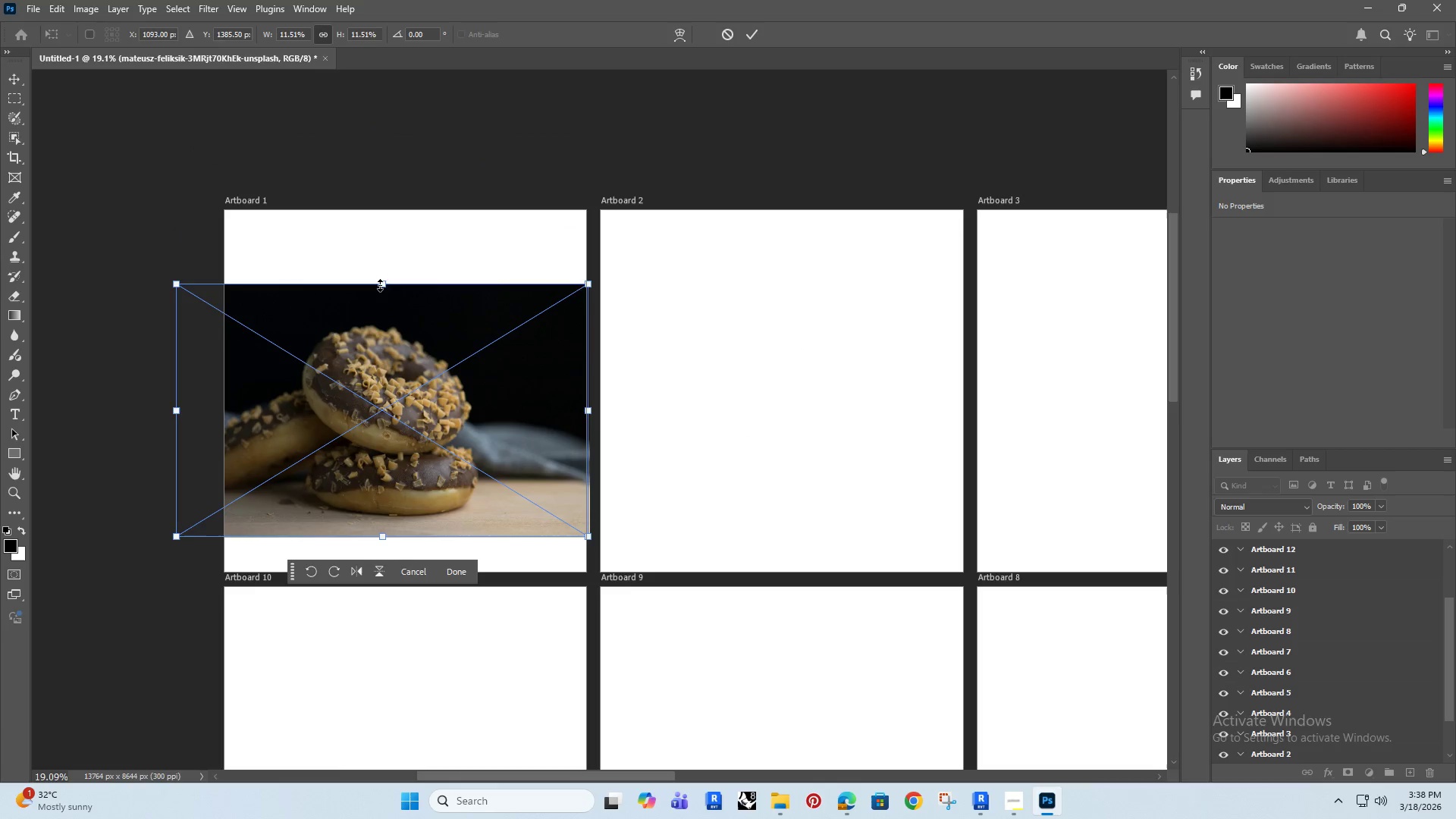 
left_click_drag(start_coordinate=[381, 284], to_coordinate=[389, 232])
 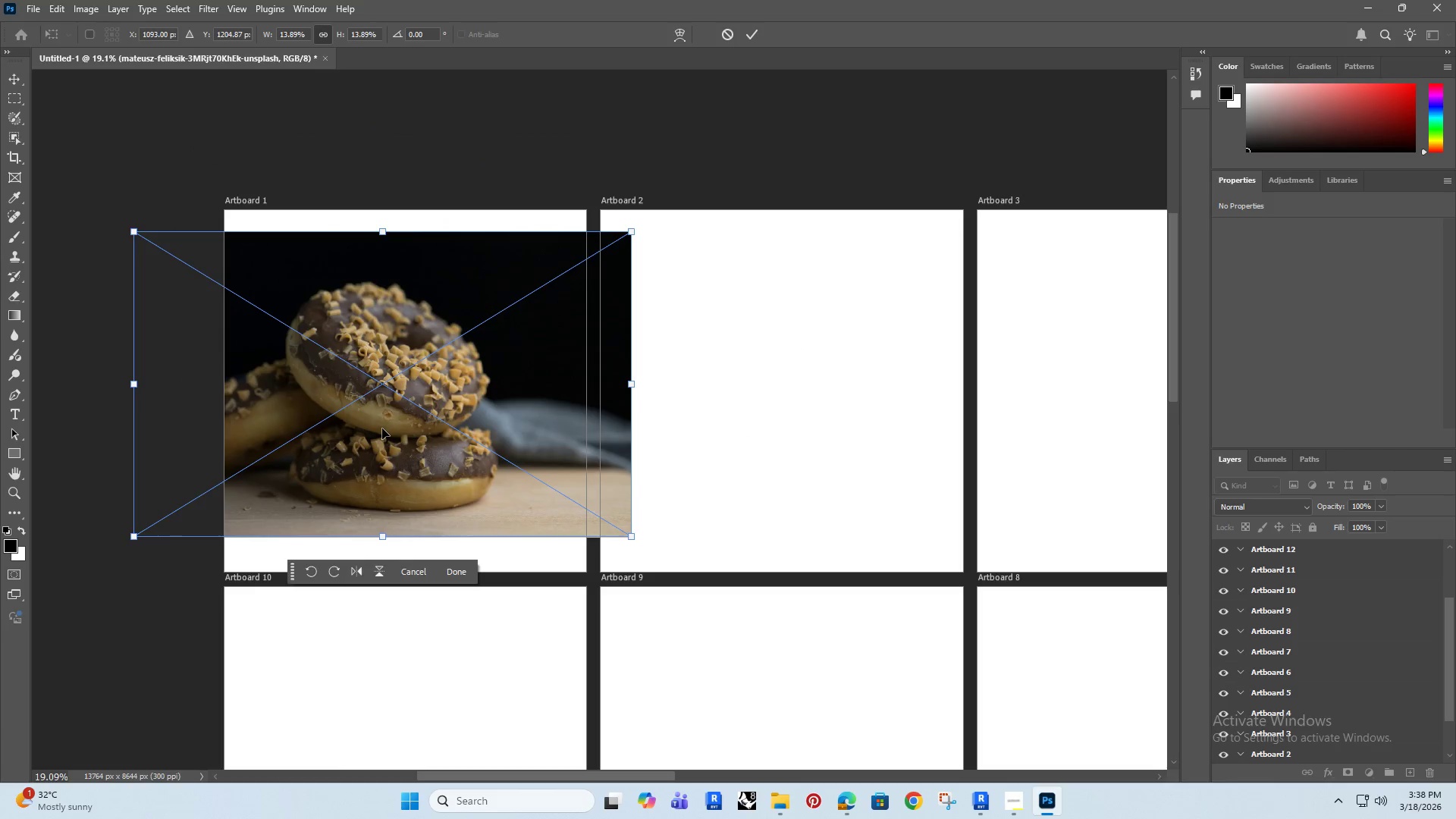 
left_click_drag(start_coordinate=[382, 428], to_coordinate=[433, 422])
 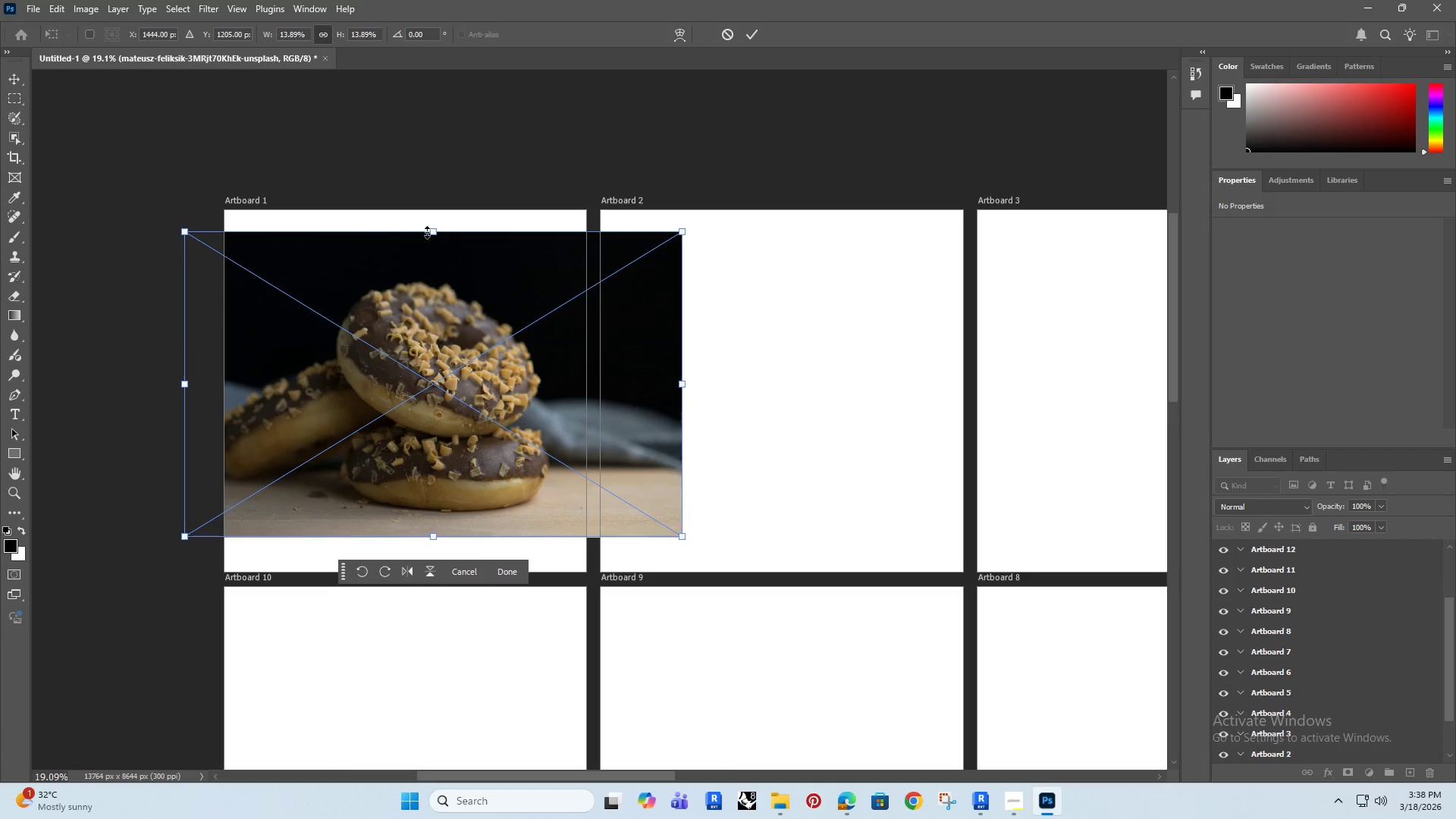 
hold_key(key=ShiftRight, duration=1.5)
 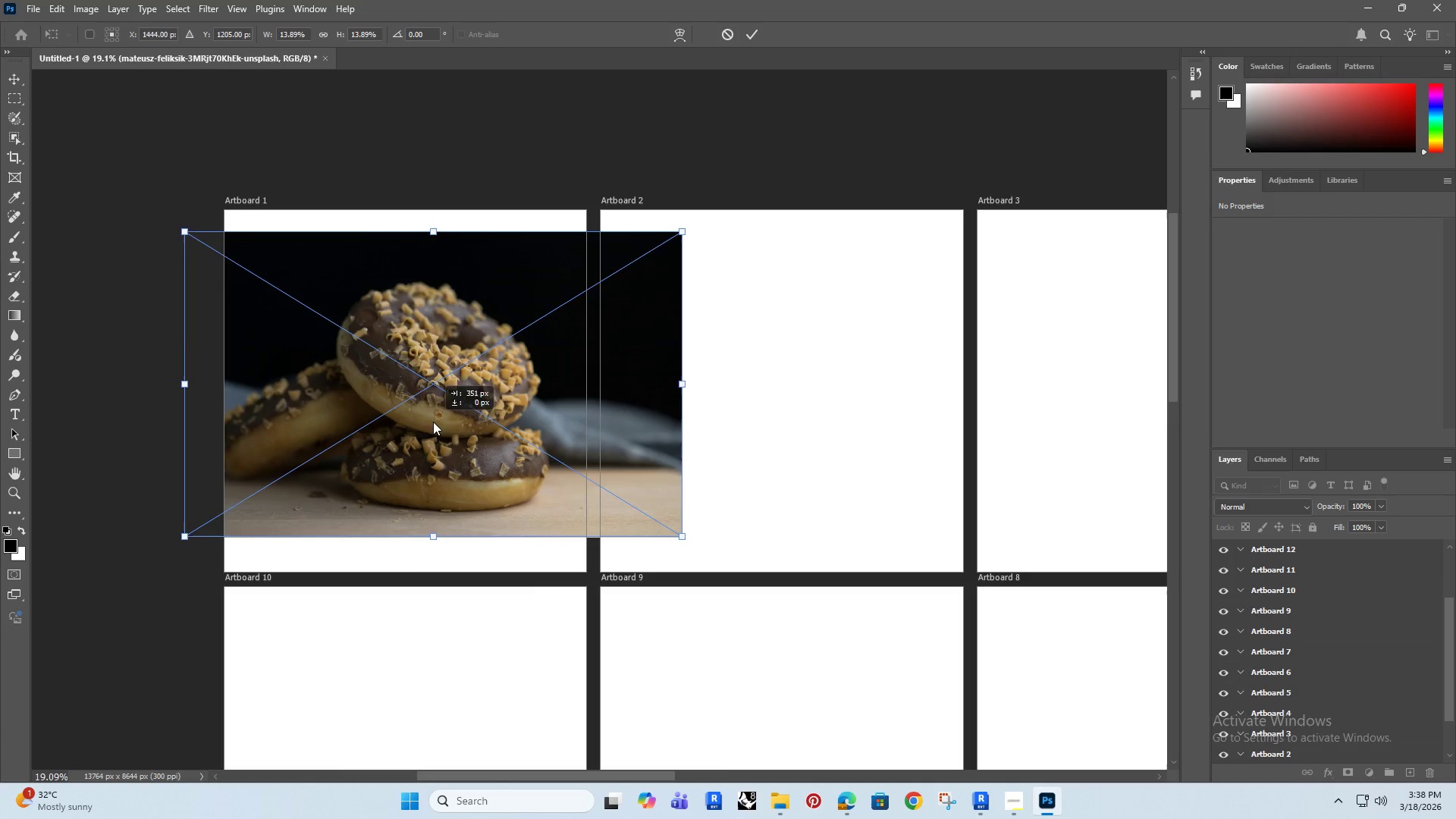 
key(Shift+ShiftRight)
 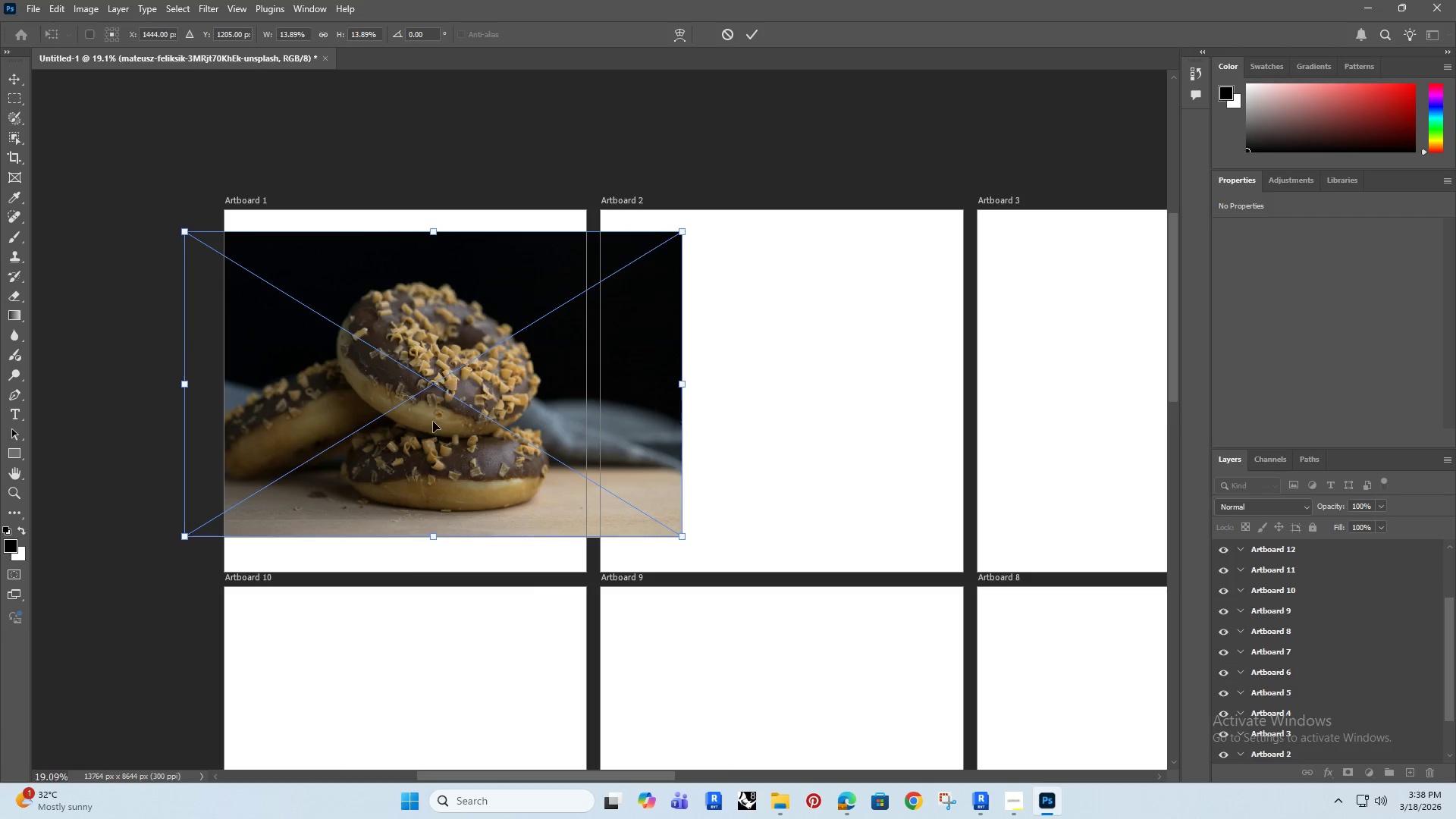 
key(Shift+ShiftRight)
 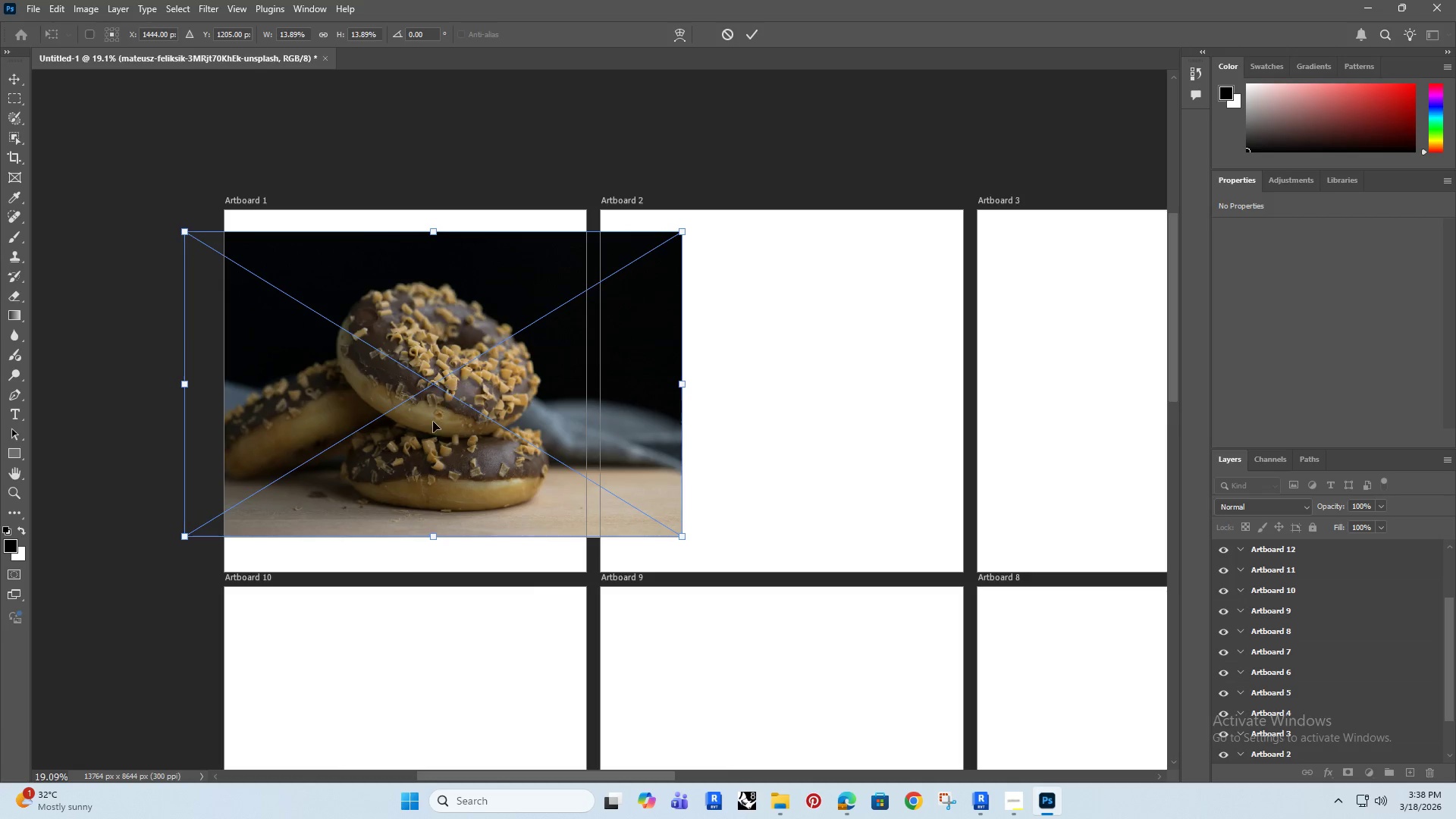 
key(Shift+ShiftRight)
 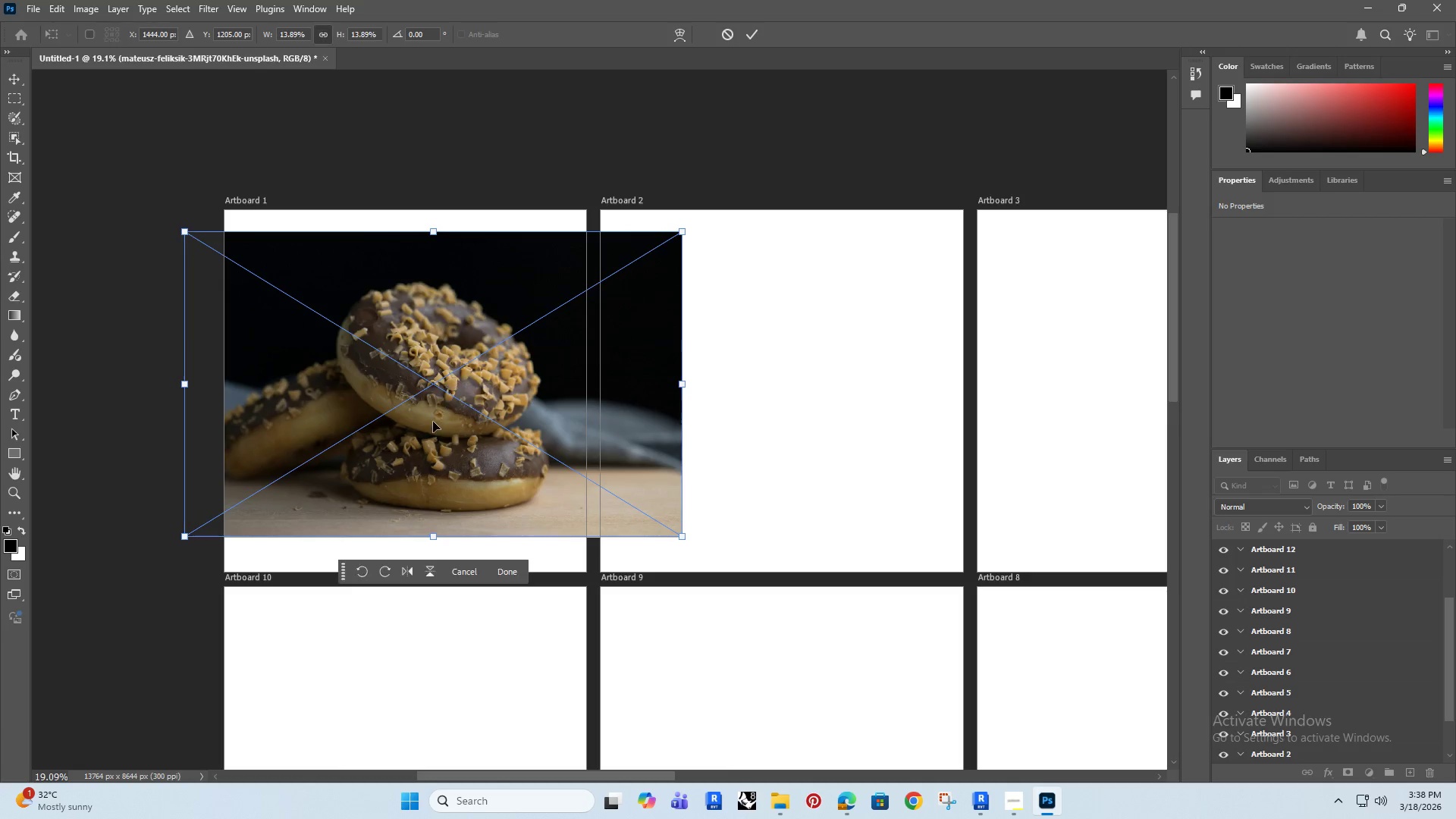 
left_click_drag(start_coordinate=[435, 231], to_coordinate=[440, 203])
 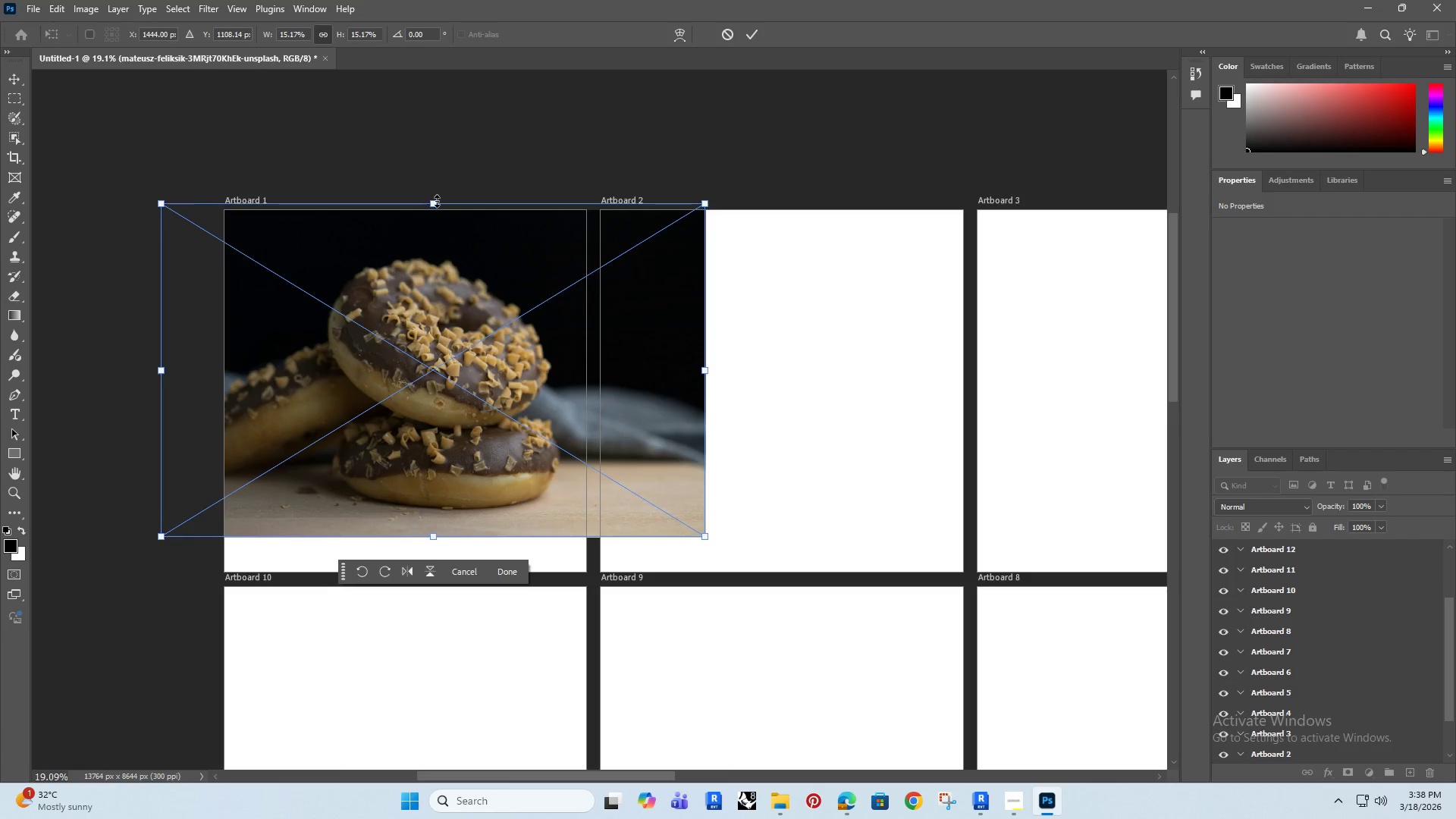 
left_click_drag(start_coordinate=[437, 201], to_coordinate=[433, 208])
 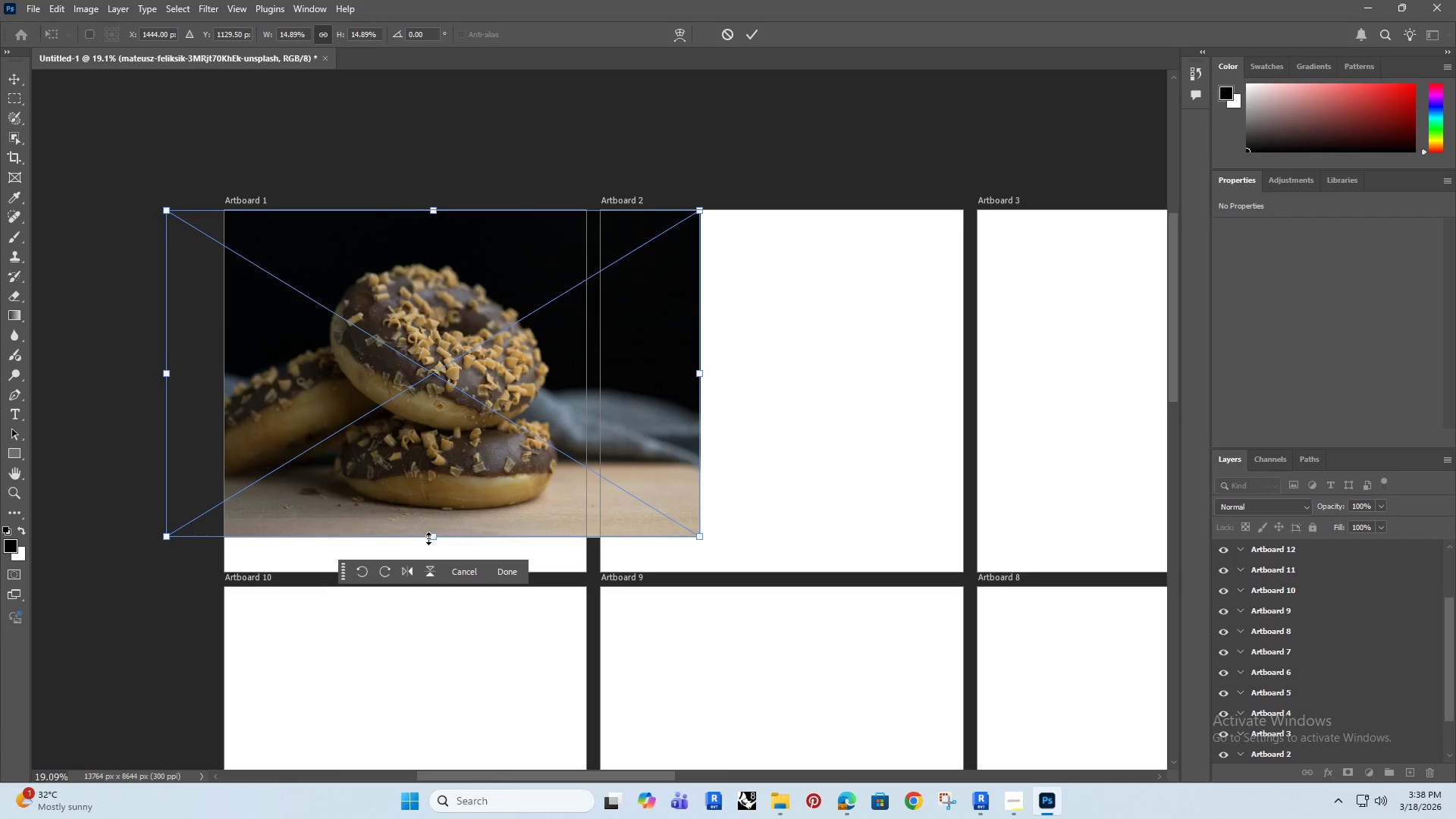 
left_click_drag(start_coordinate=[432, 541], to_coordinate=[426, 576])
 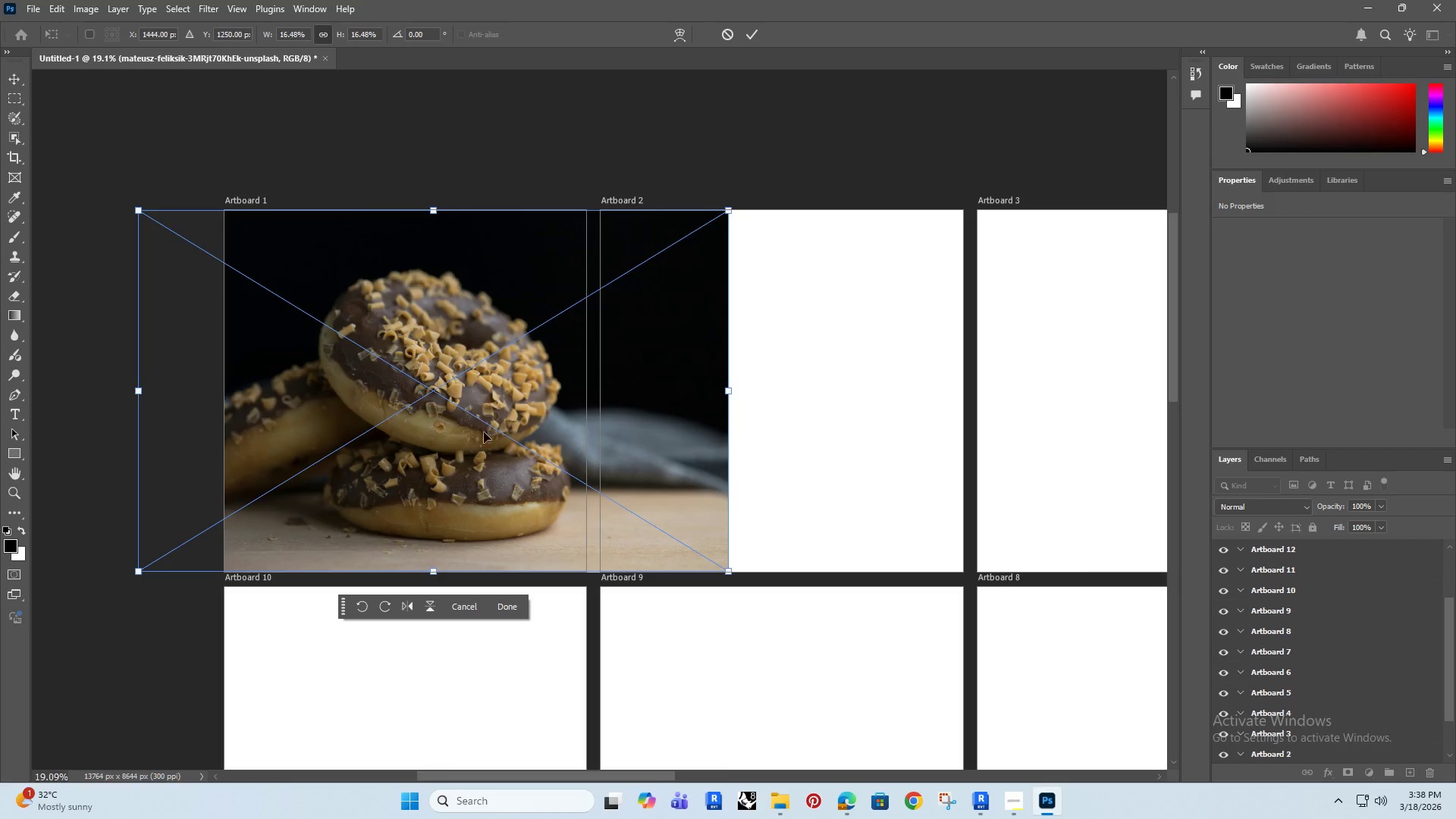 
left_click_drag(start_coordinate=[435, 574], to_coordinate=[438, 456])
 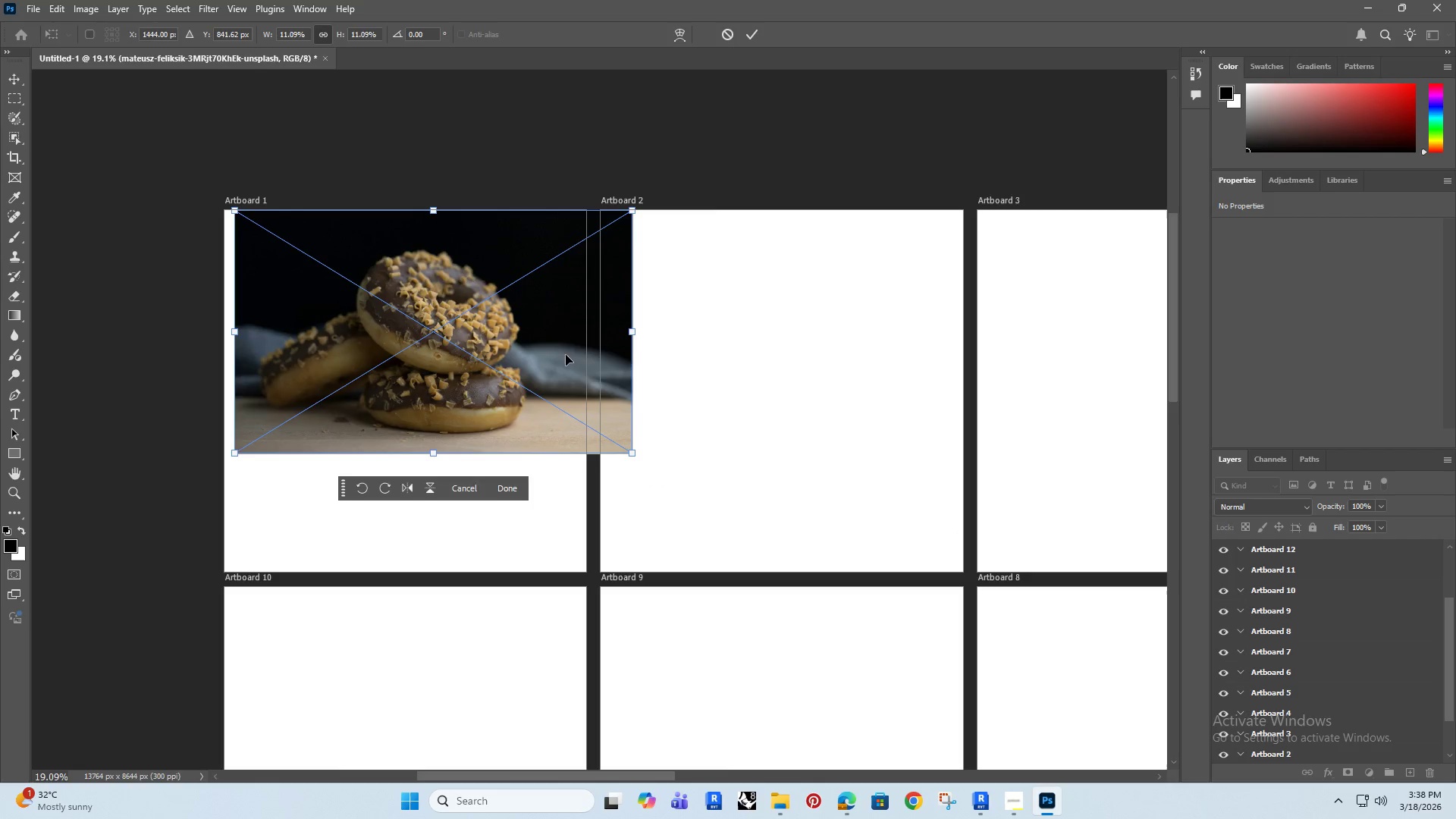 
left_click_drag(start_coordinate=[474, 359], to_coordinate=[460, 356])
 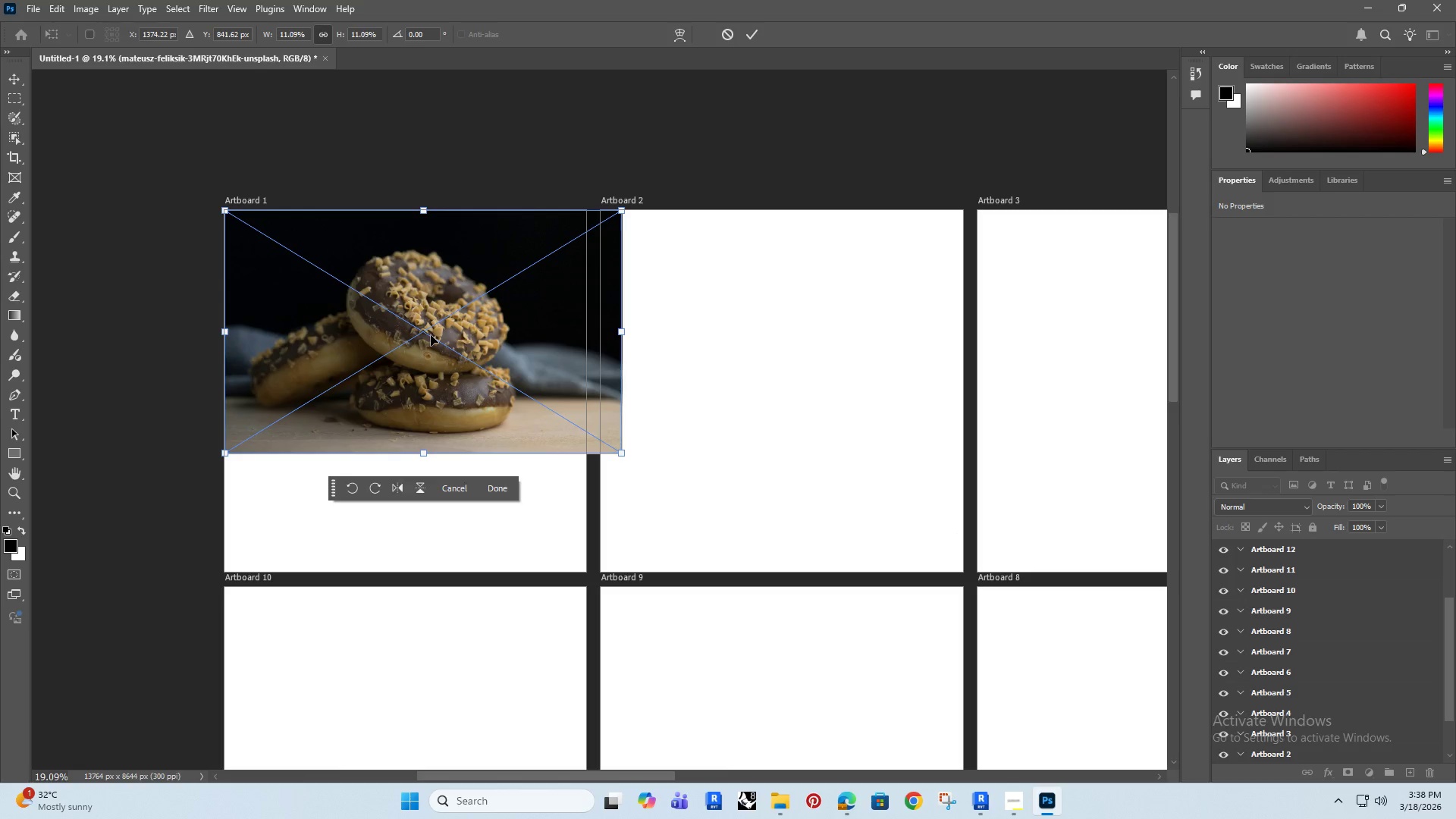 
left_click_drag(start_coordinate=[431, 335], to_coordinate=[431, 398])
 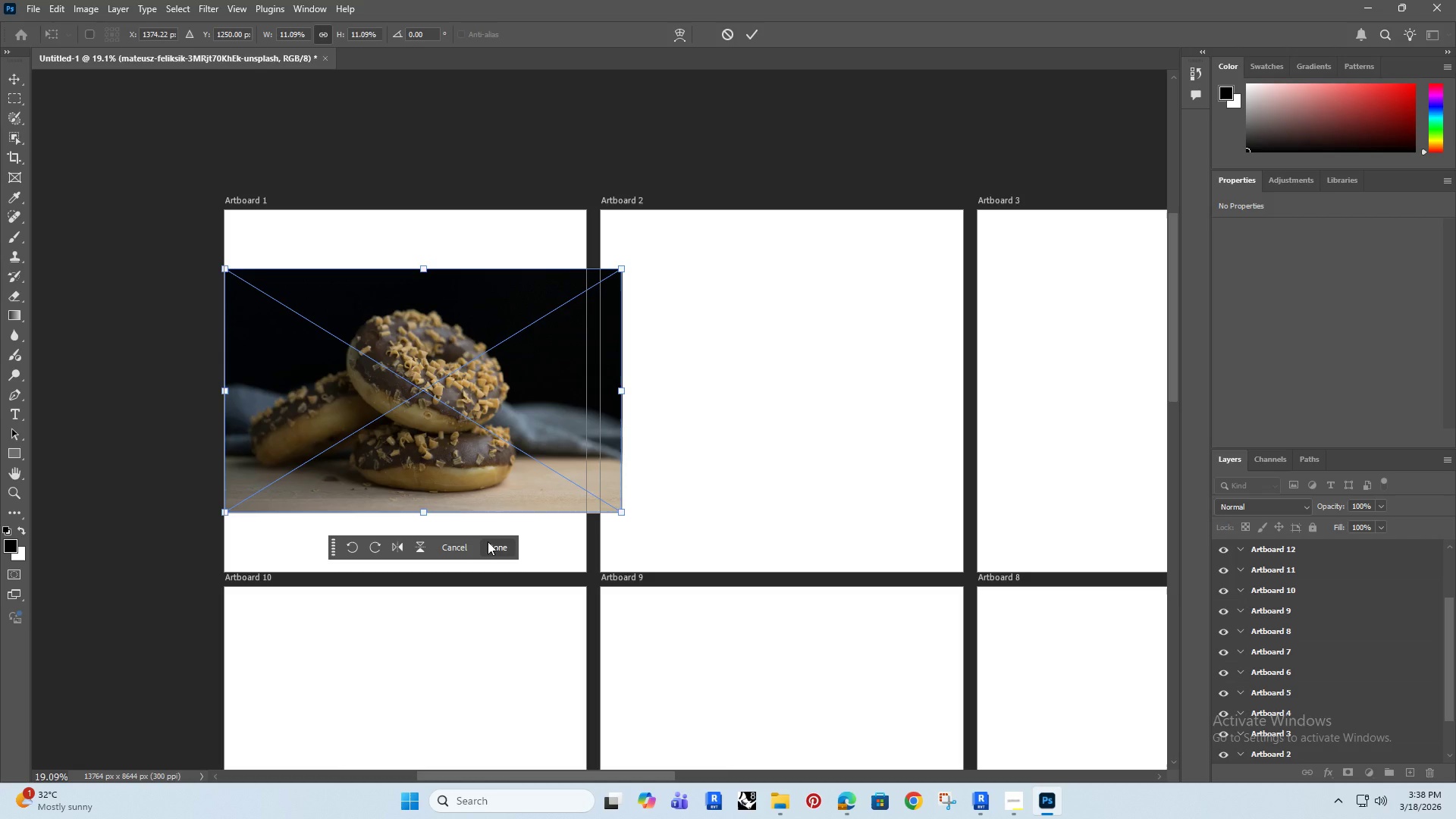 
left_click([493, 544])
 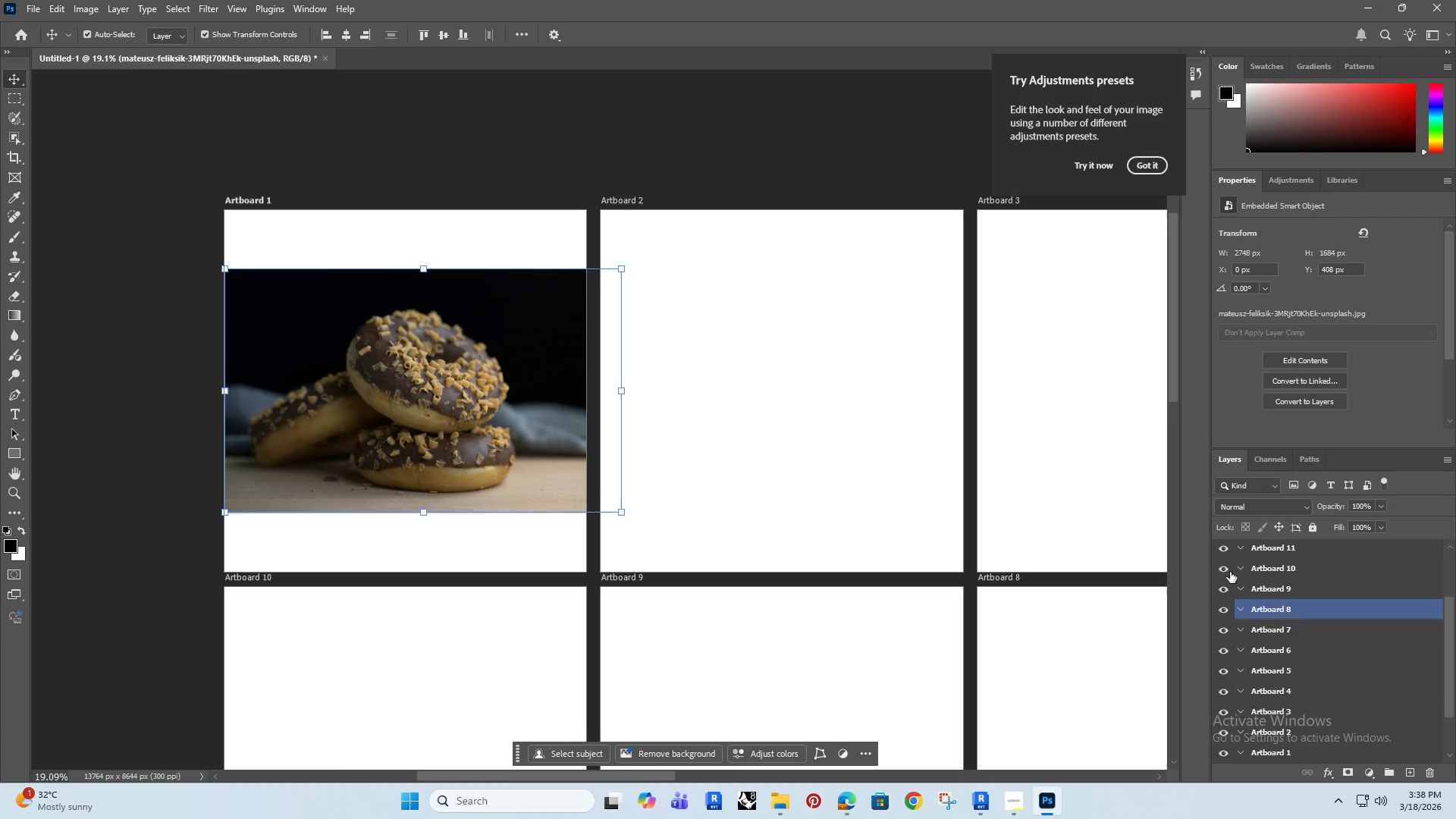 
scroll: coordinate [1294, 704], scroll_direction: down, amount: 9.0
 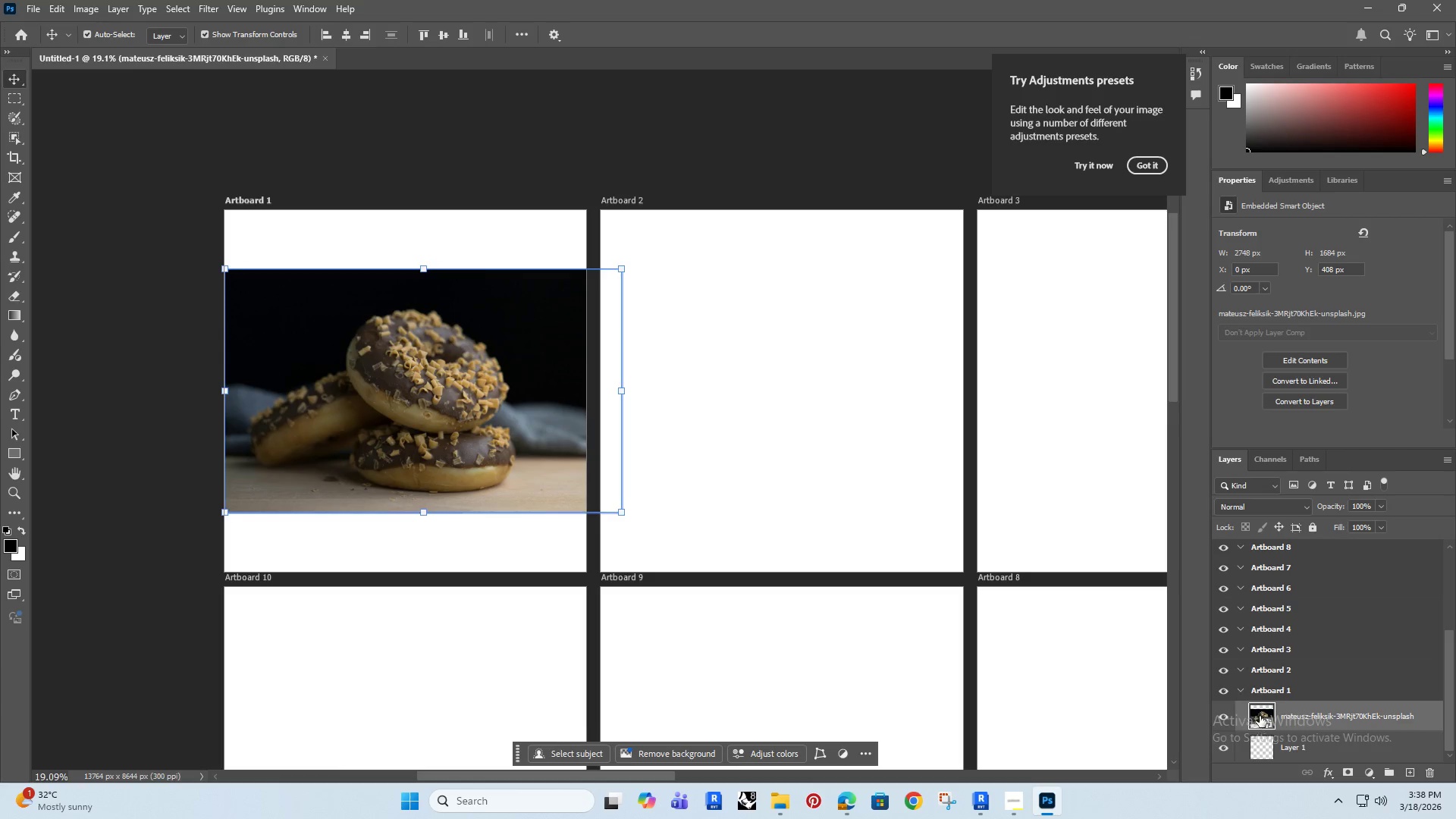 
left_click([1268, 704])
 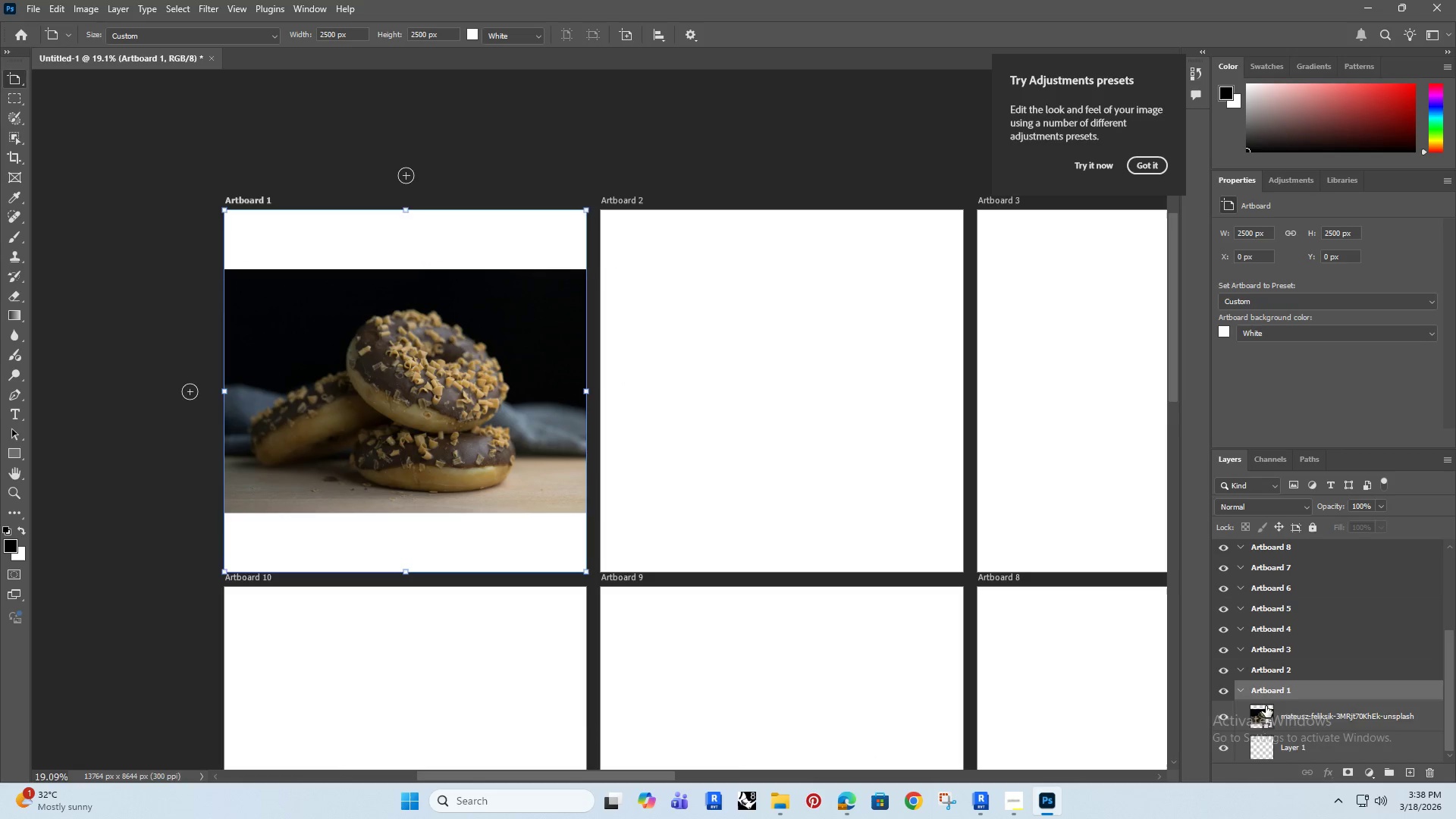 
left_click([1266, 706])
 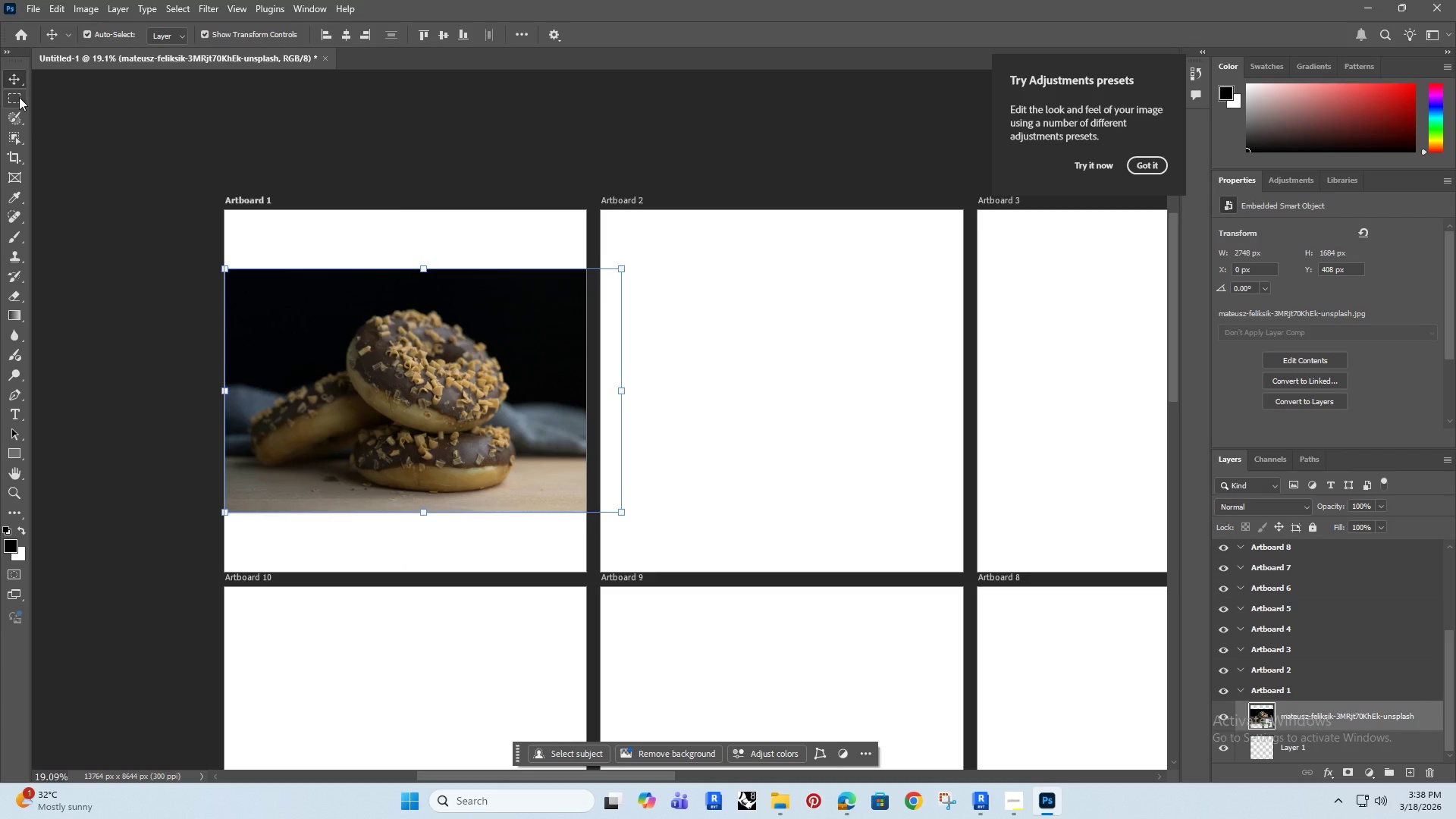 
left_click([13, 94])
 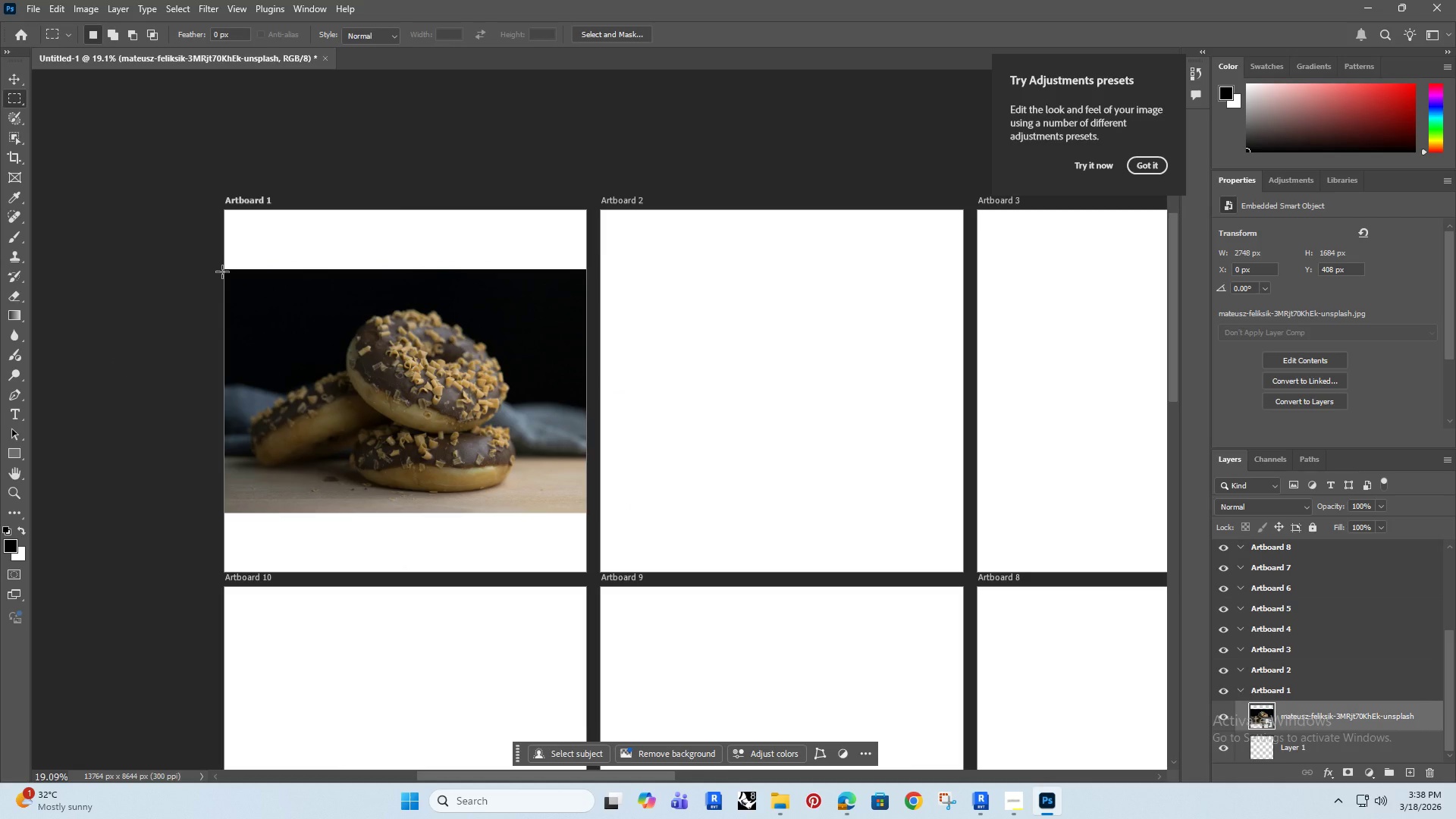 
left_click_drag(start_coordinate=[222, 271], to_coordinate=[588, 207])
 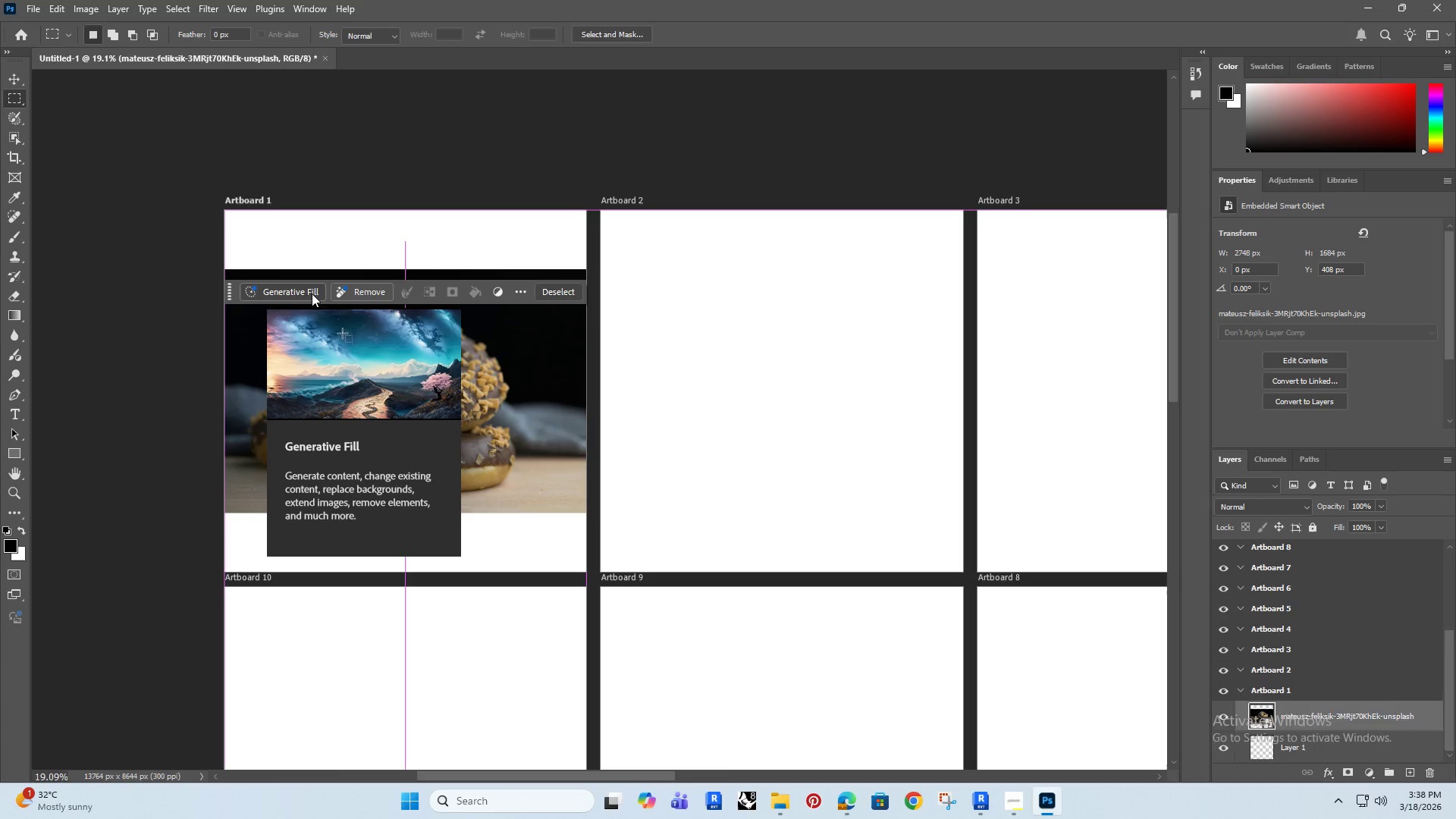 
left_click([293, 291])
 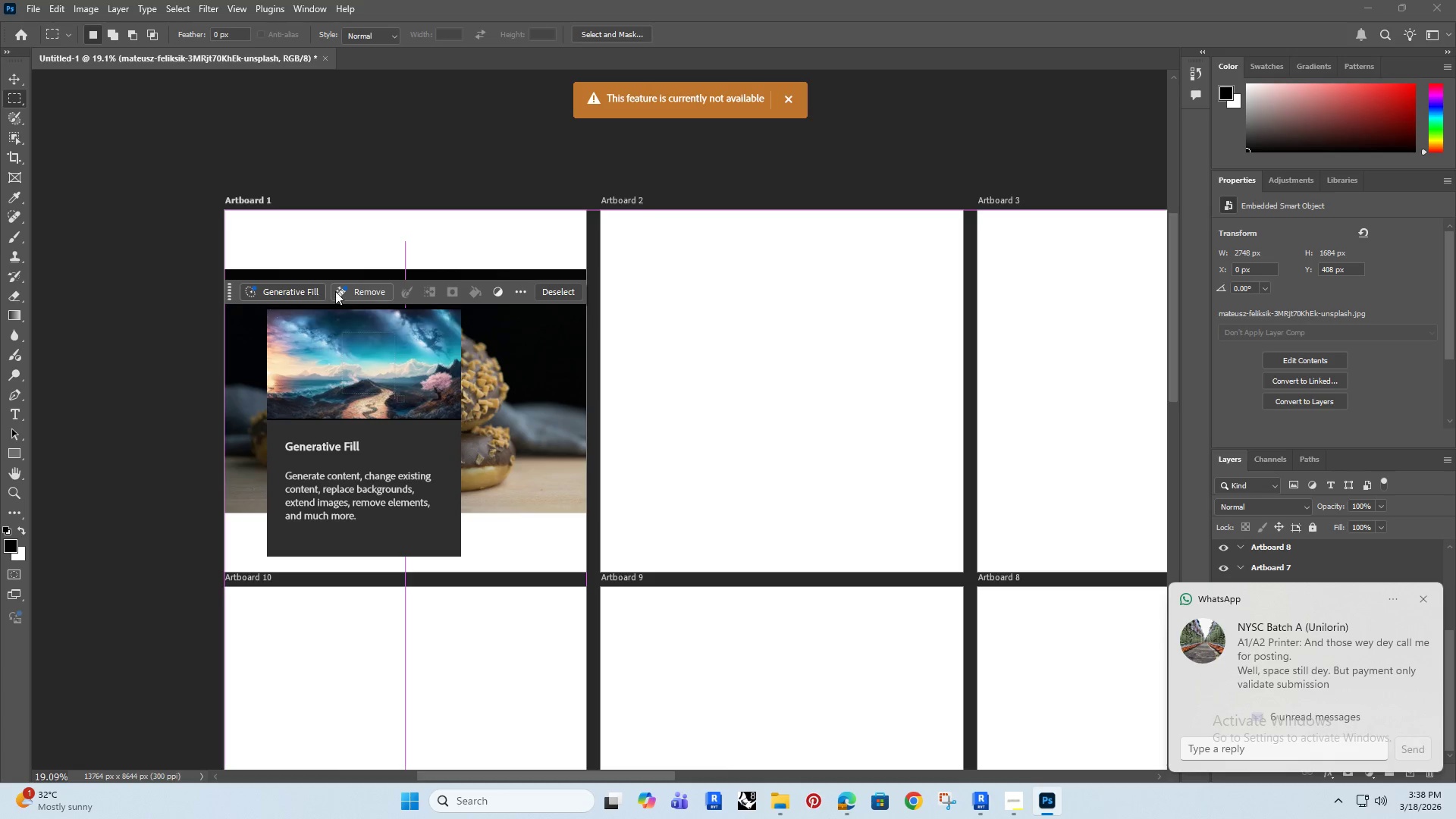 
left_click([303, 293])
 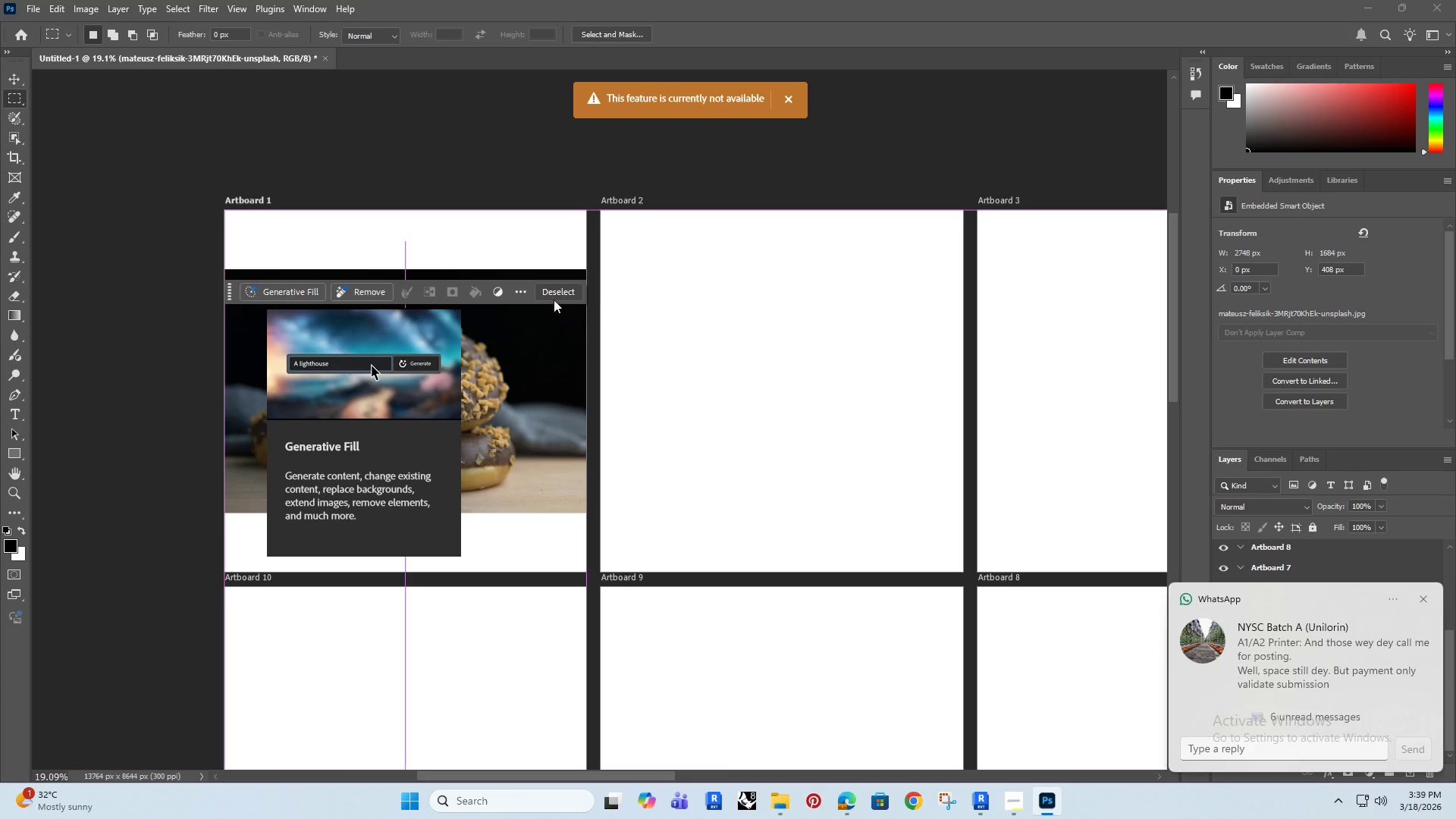 
left_click([564, 287])
 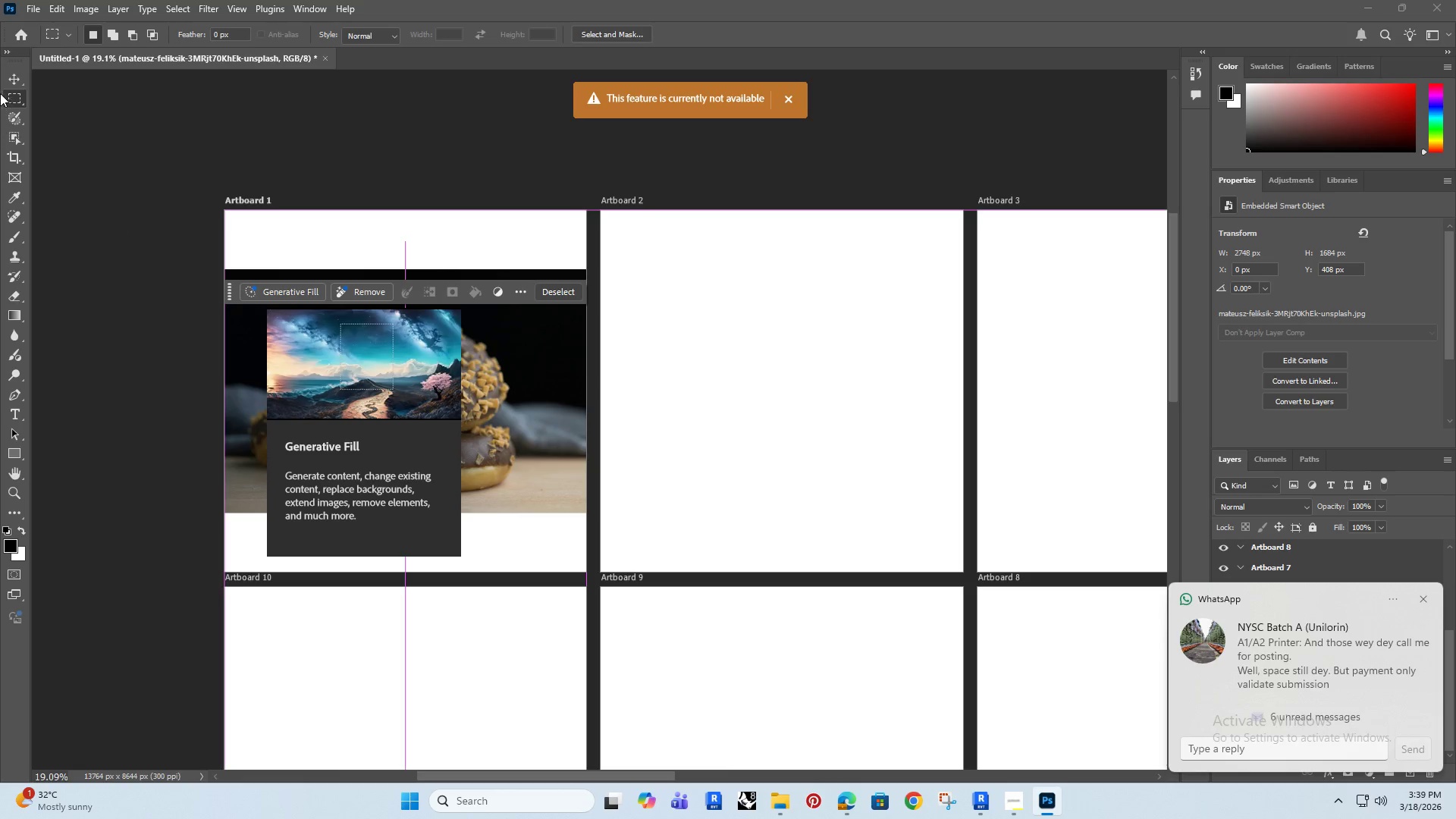 
left_click([11, 74])
 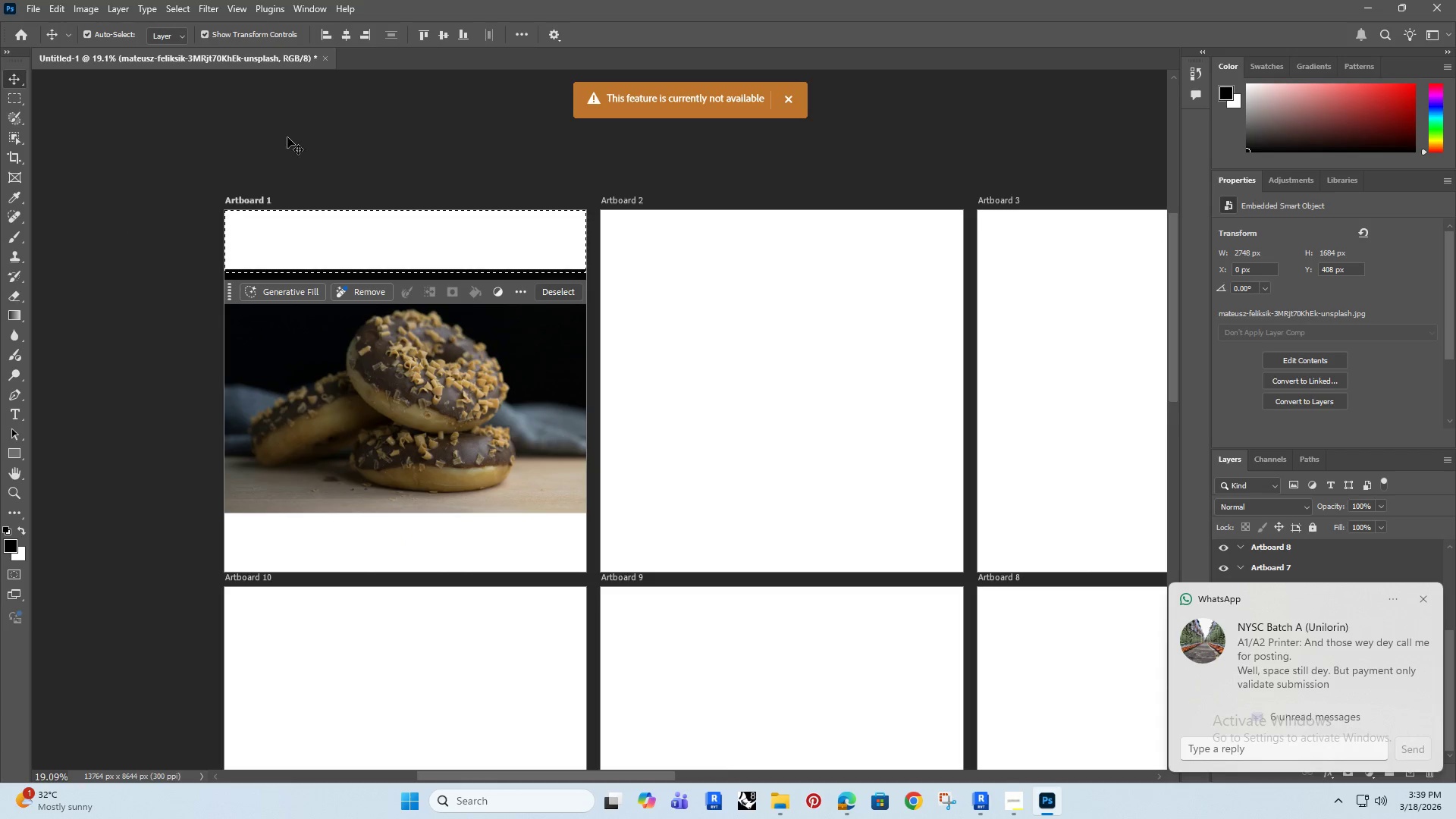 
left_click([296, 119])
 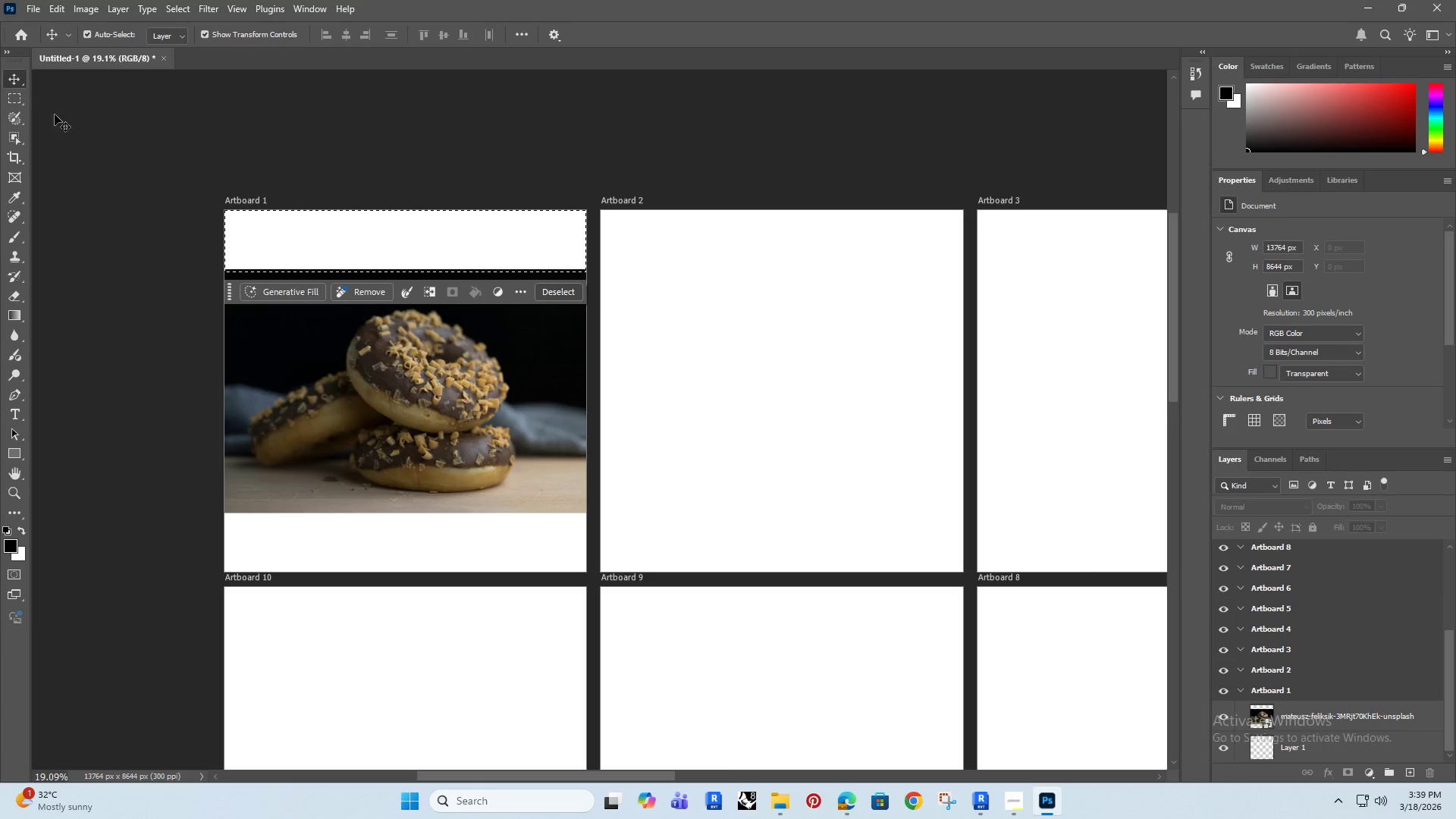 
left_click([17, 91])
 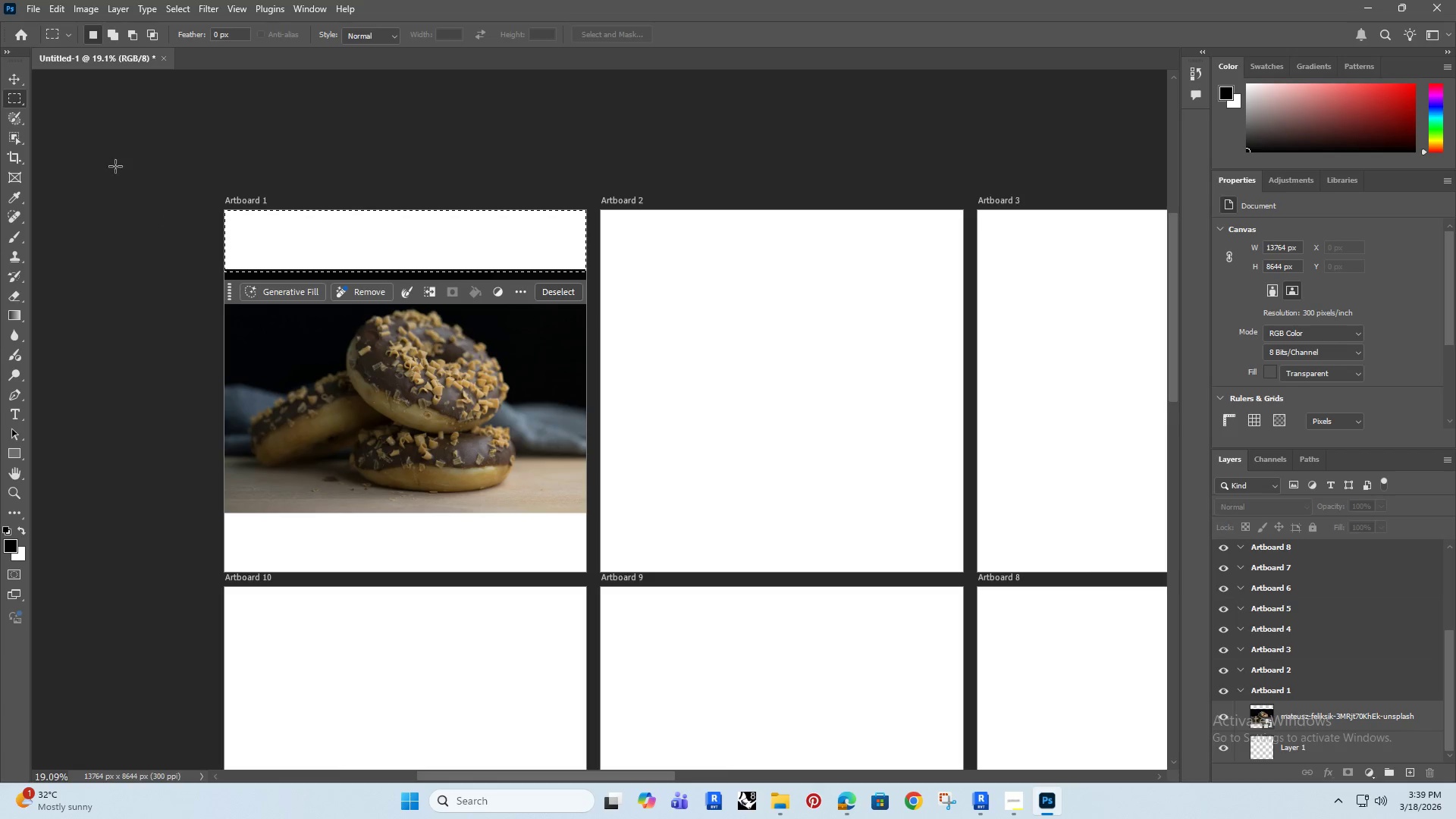 
right_click([301, 221])
 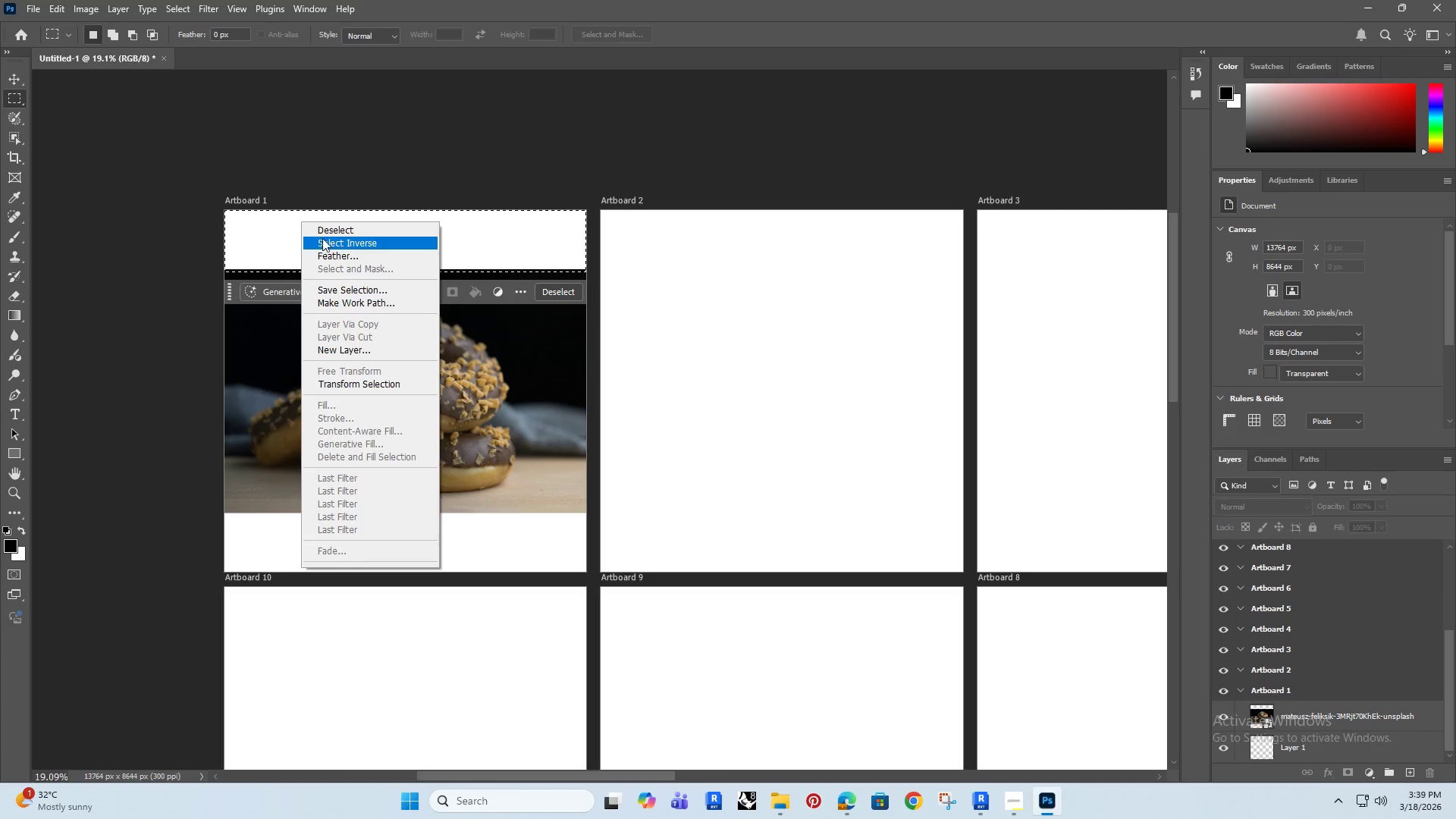 
left_click([333, 223])
 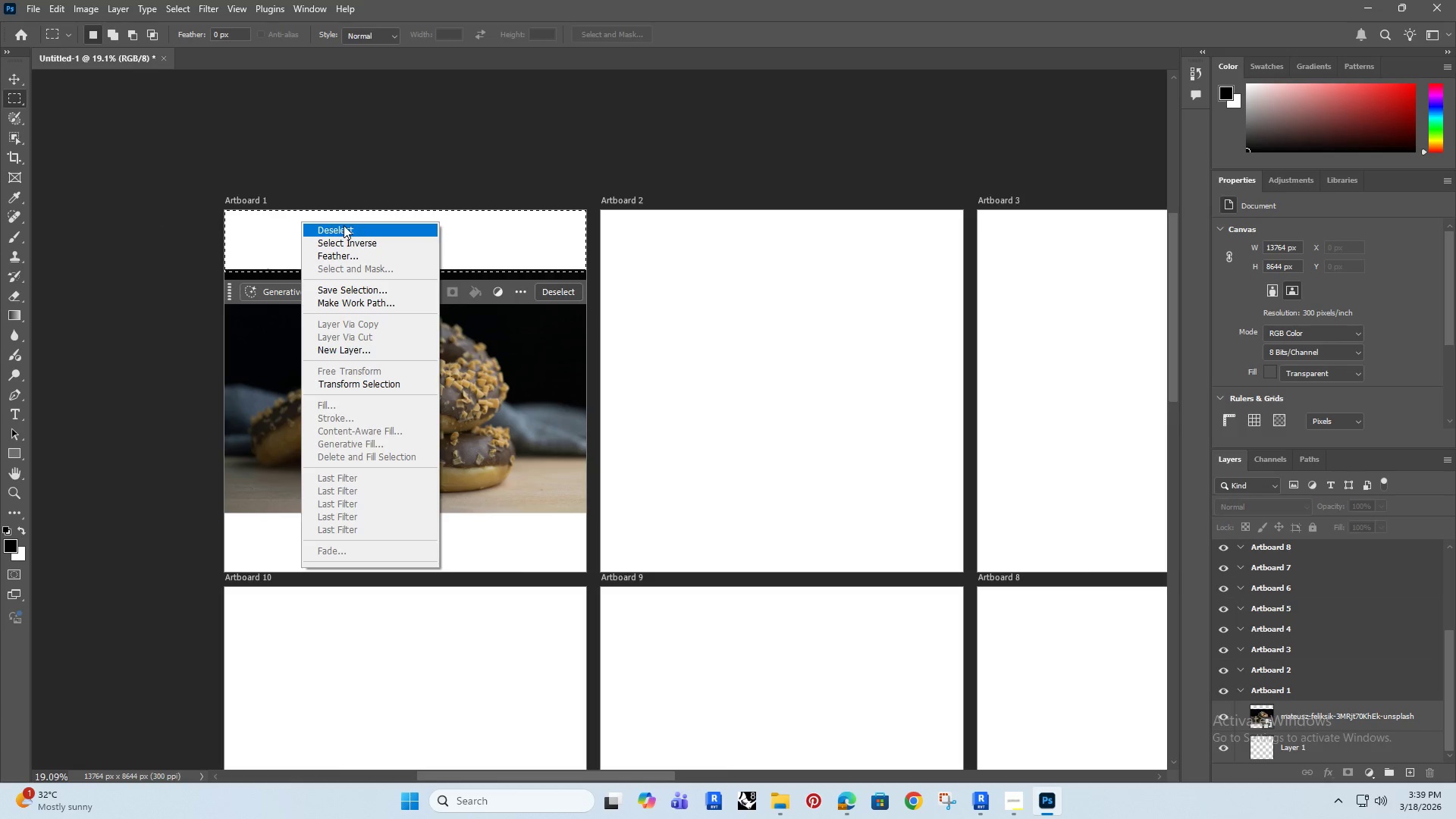 
left_click([344, 225])
 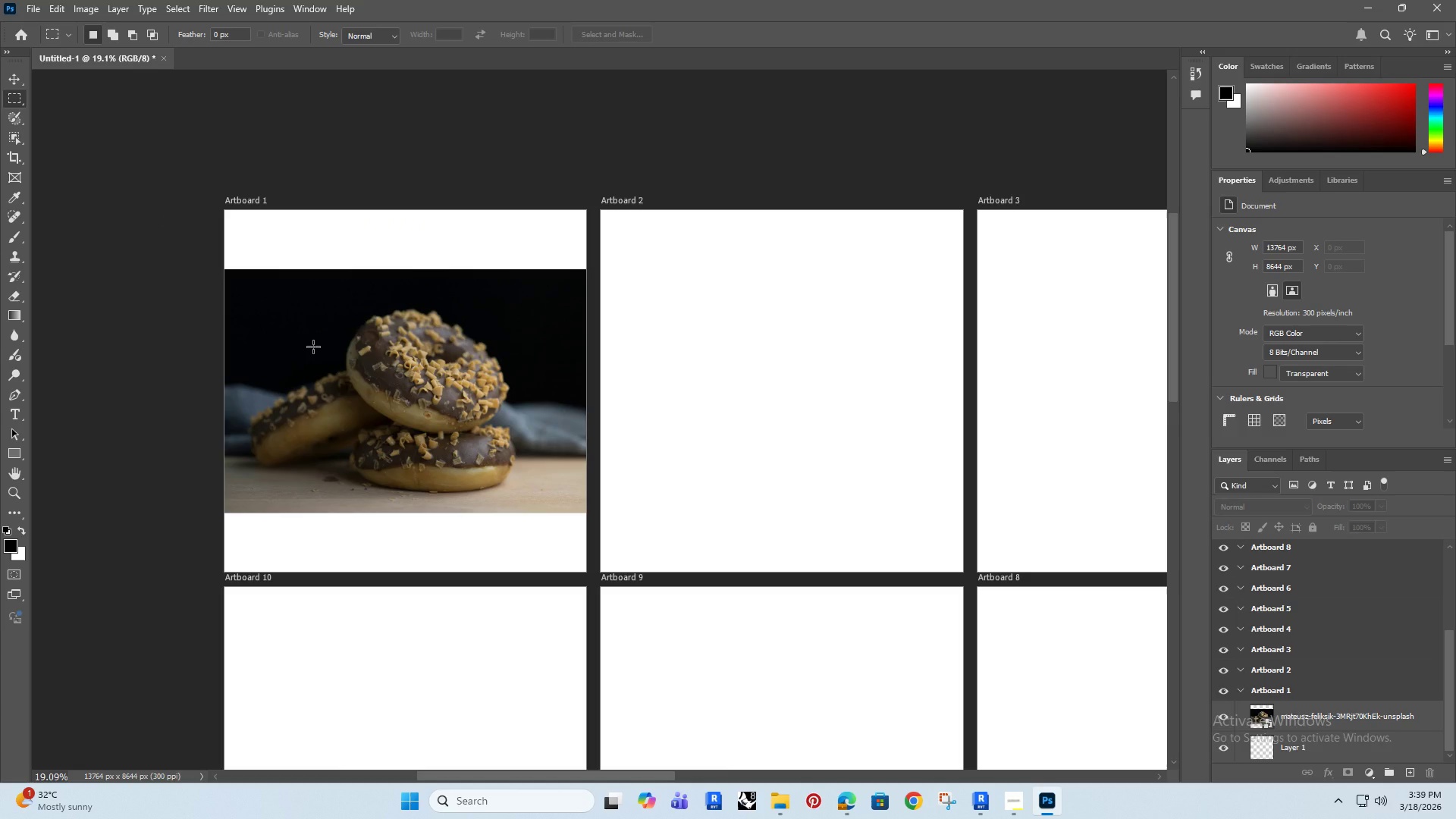 
wait(5.8)
 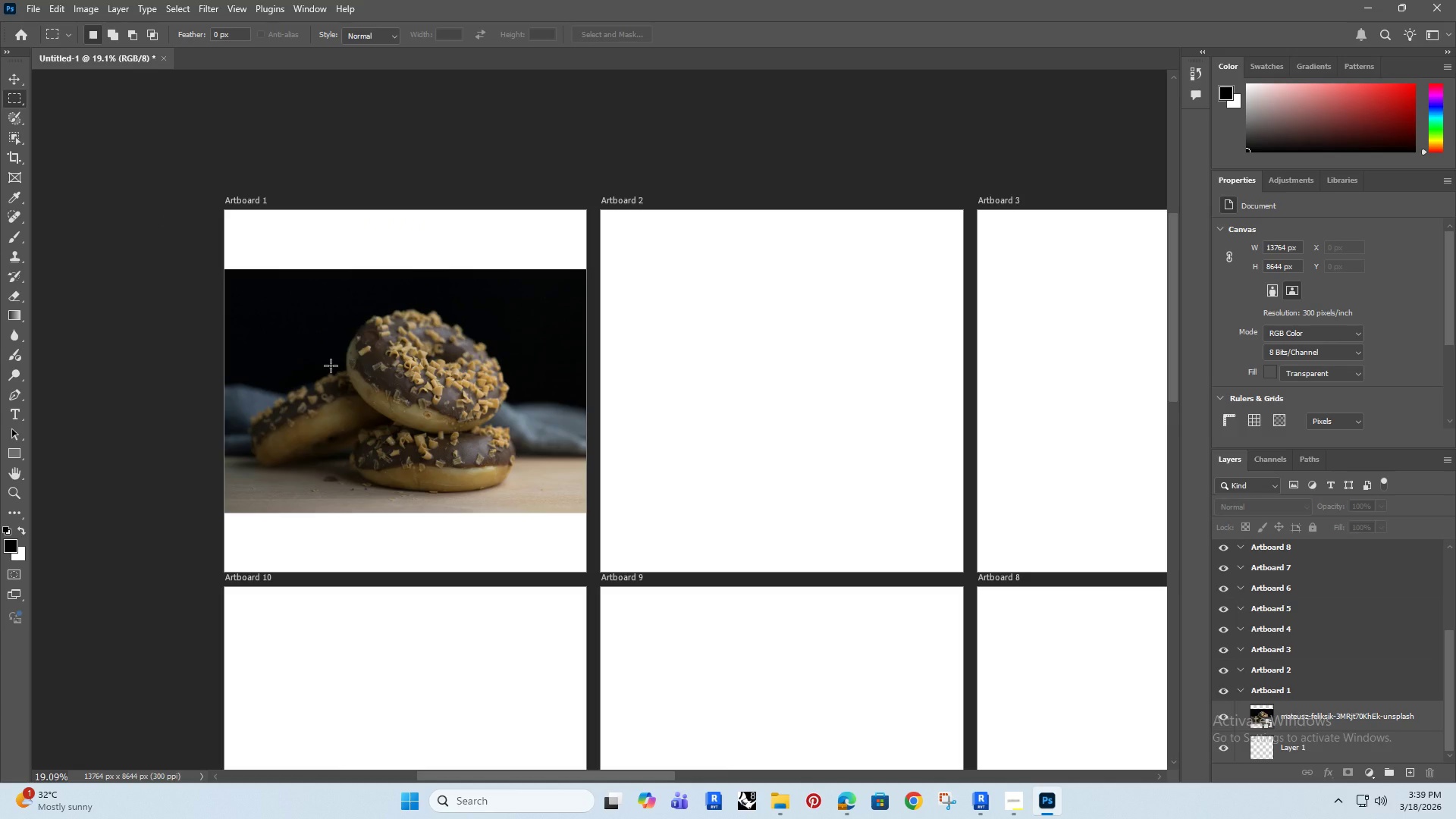 
left_click([318, 430])
 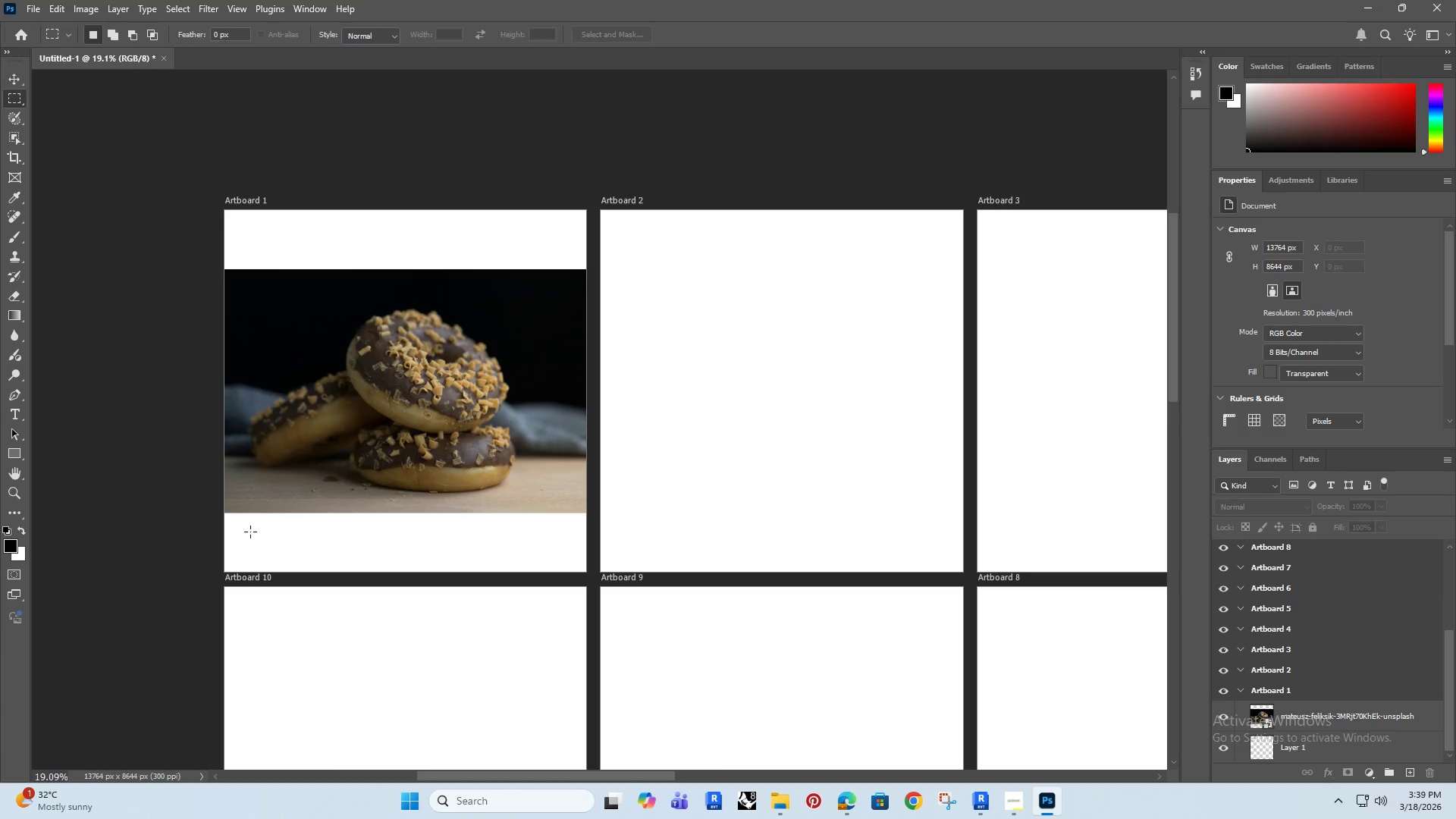 
left_click_drag(start_coordinate=[228, 504], to_coordinate=[591, 573])
 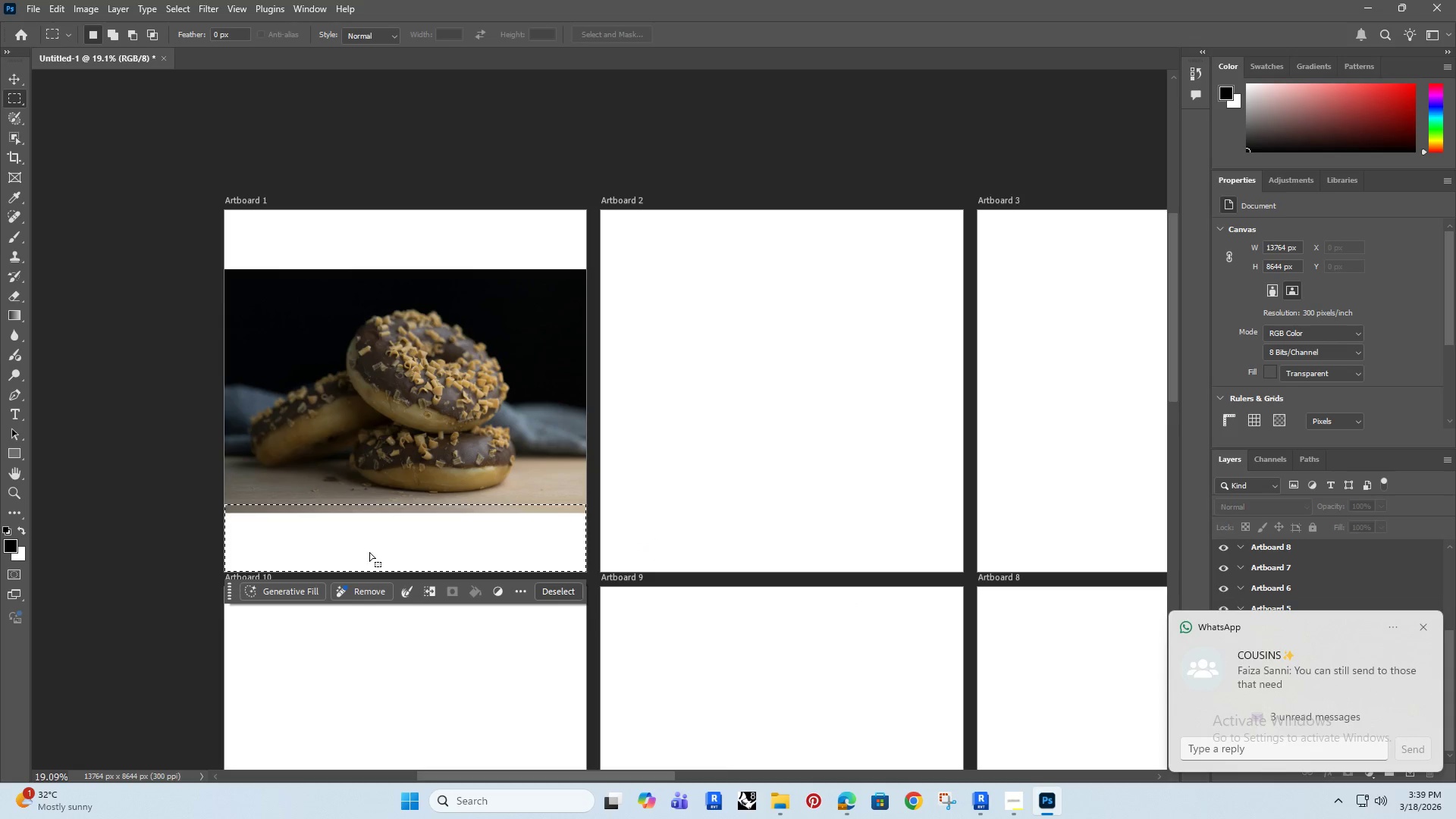 
left_click([289, 590])
 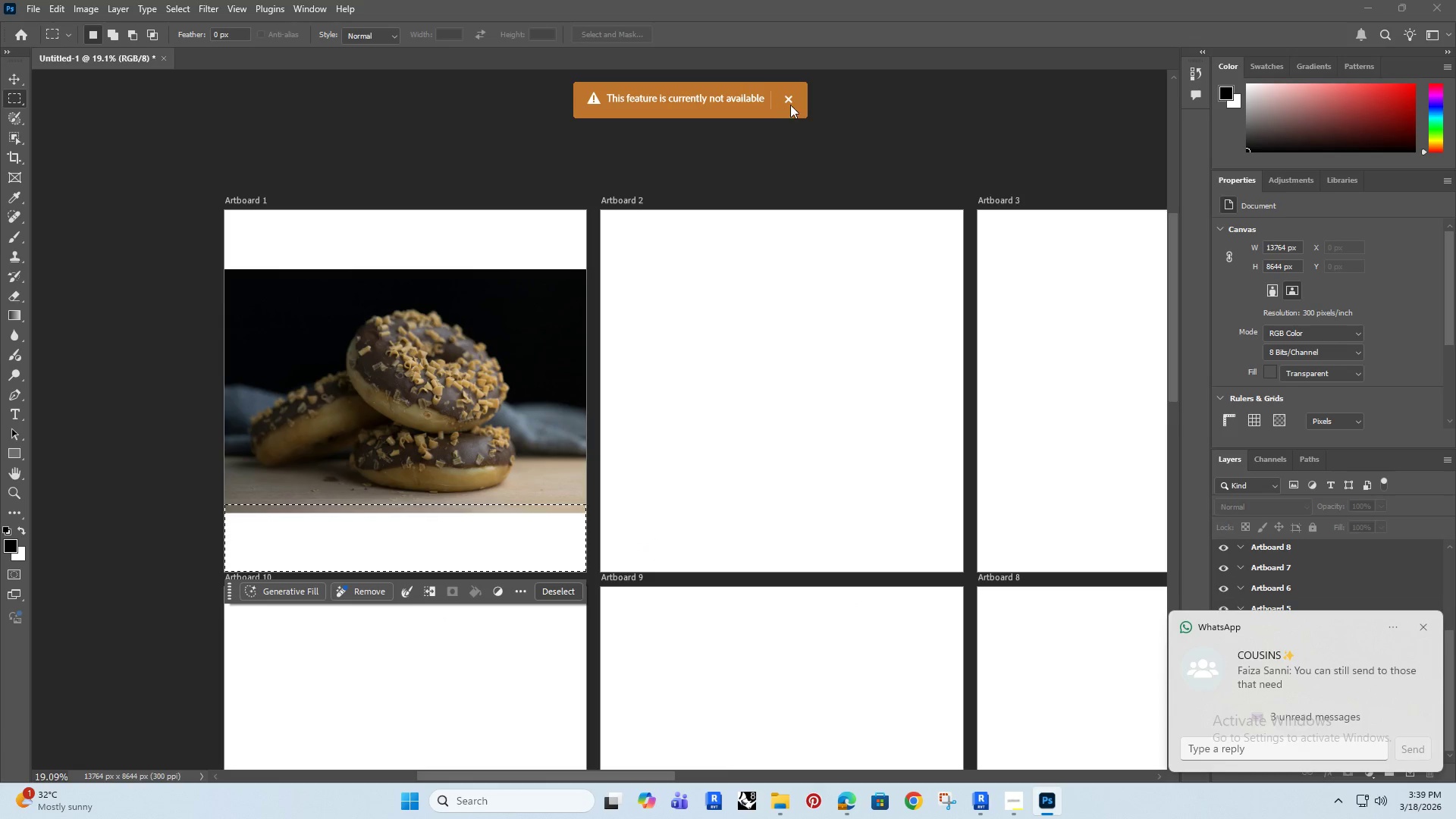 
left_click([794, 99])
 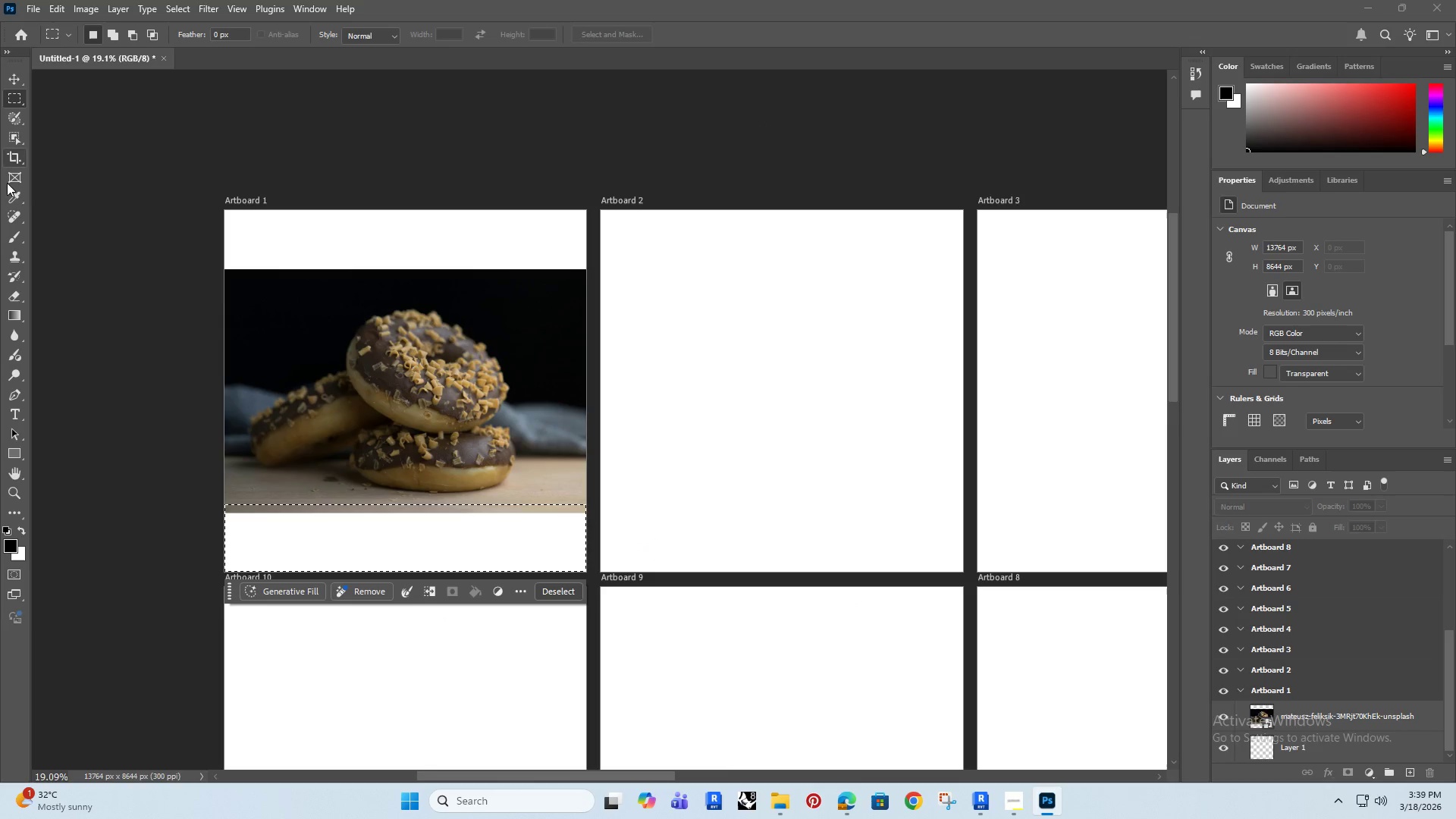 
left_click([12, 196])
 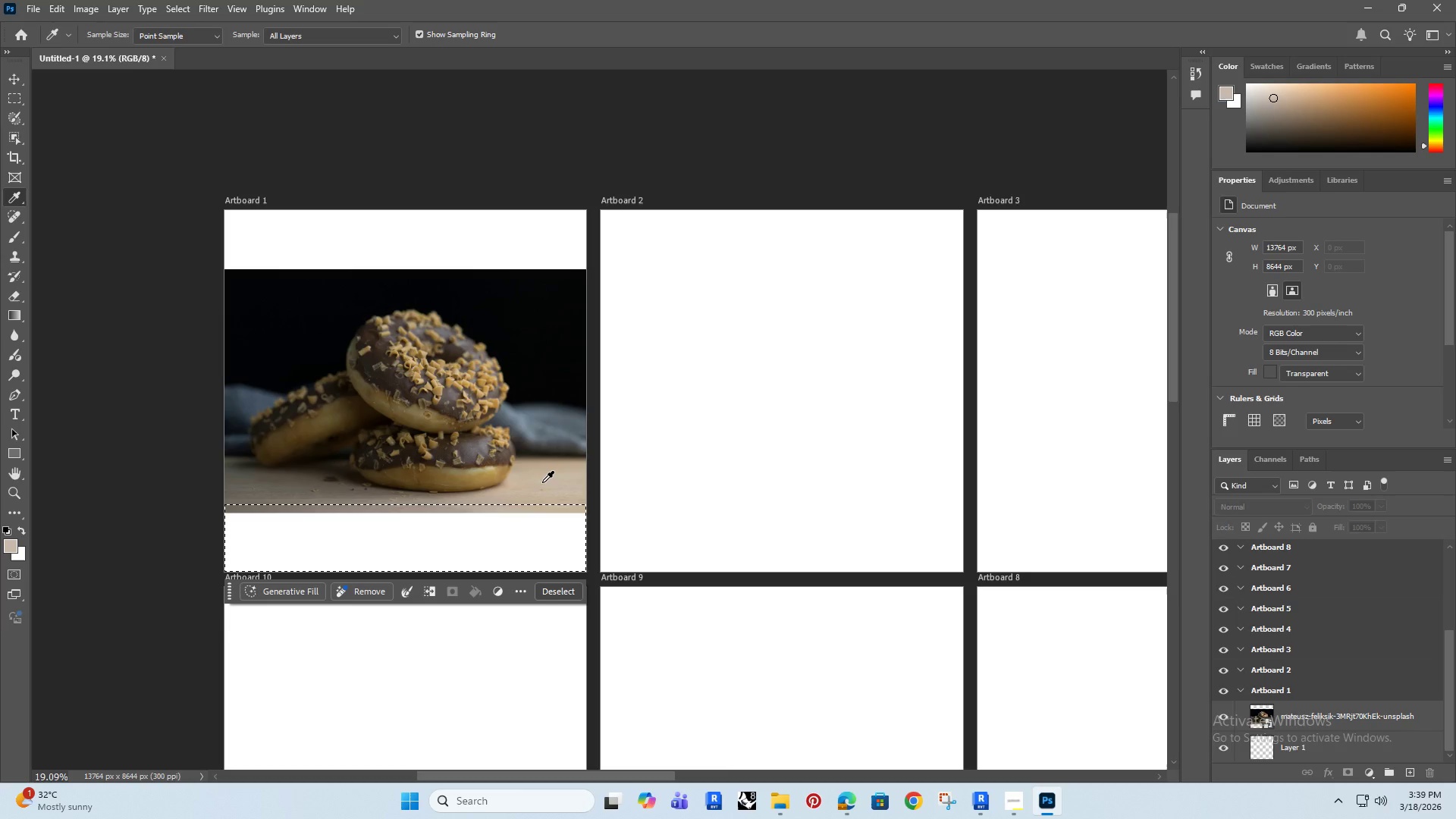 
double_click([542, 482])
 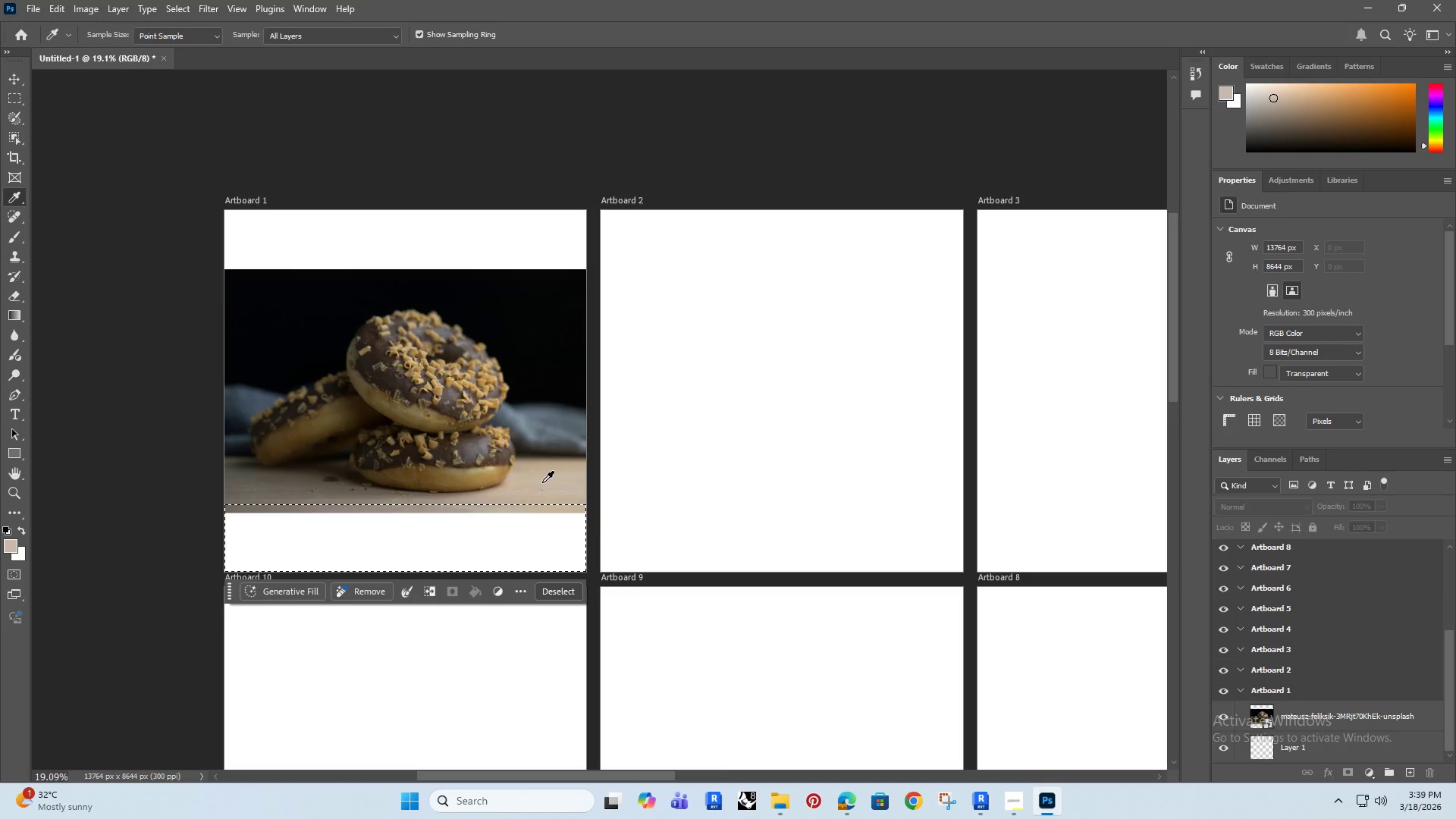 
triple_click([542, 482])
 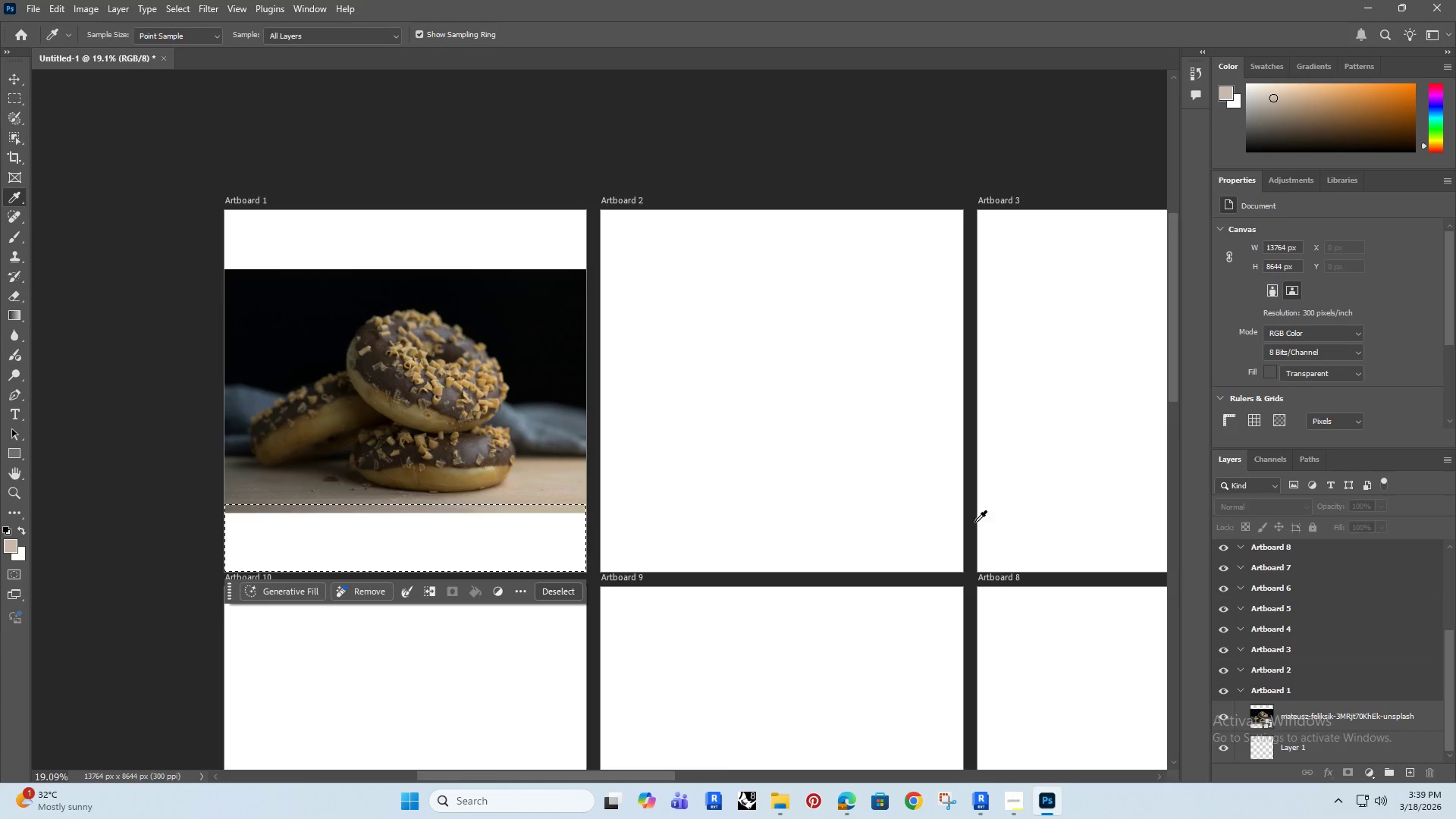 
left_click([1292, 711])
 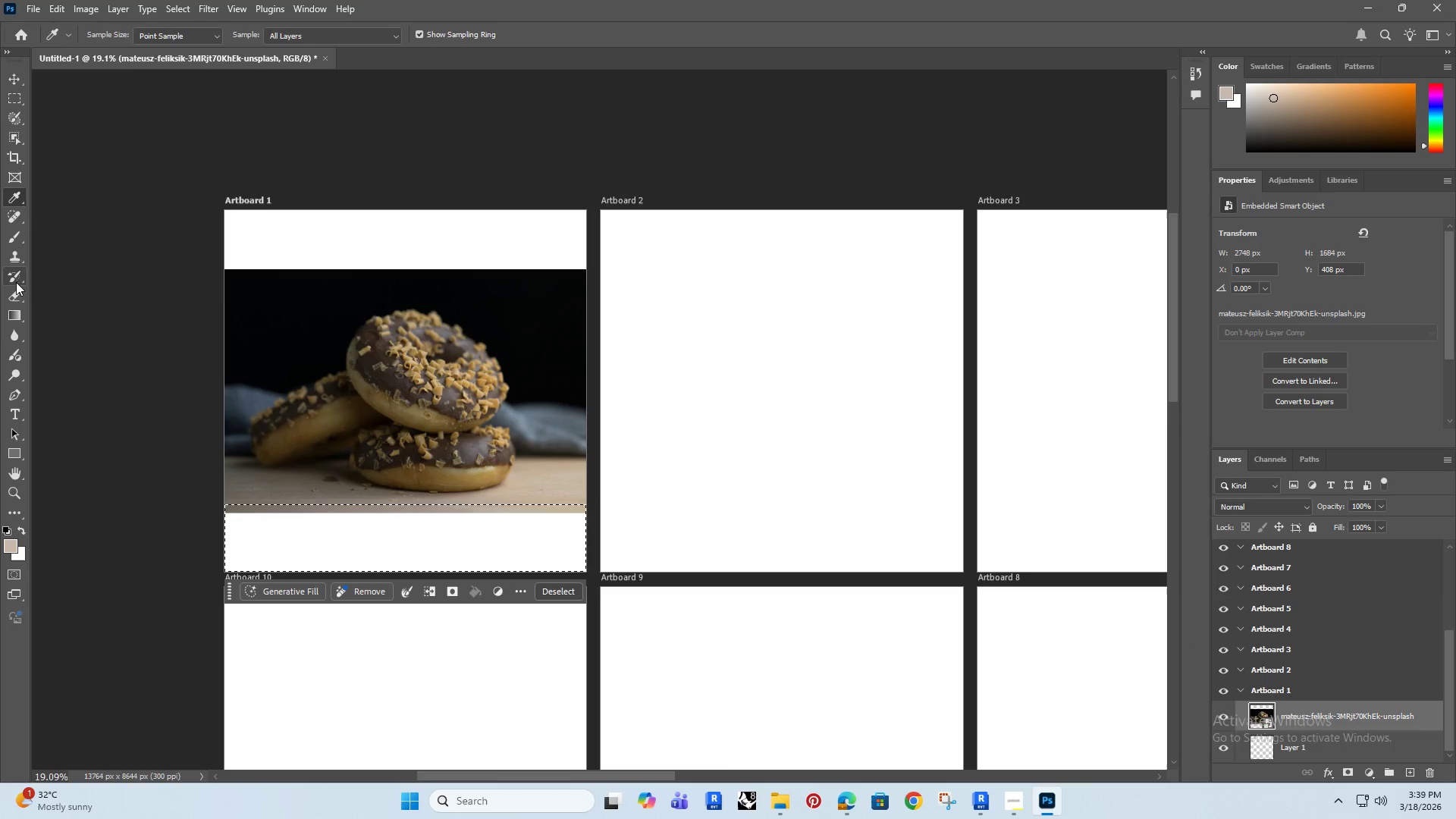 
wait(5.34)
 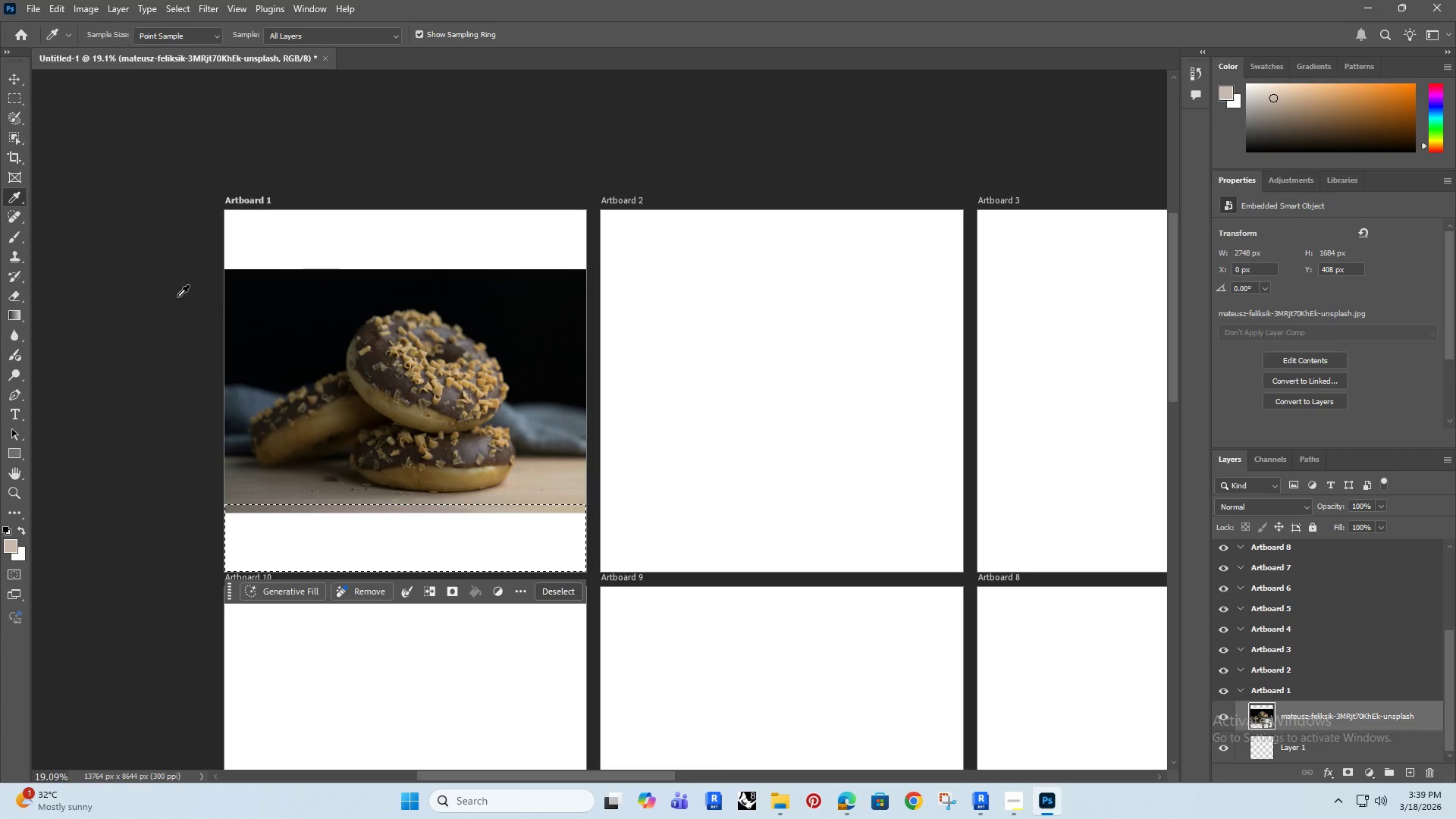 
mouse_move([20, 299])
 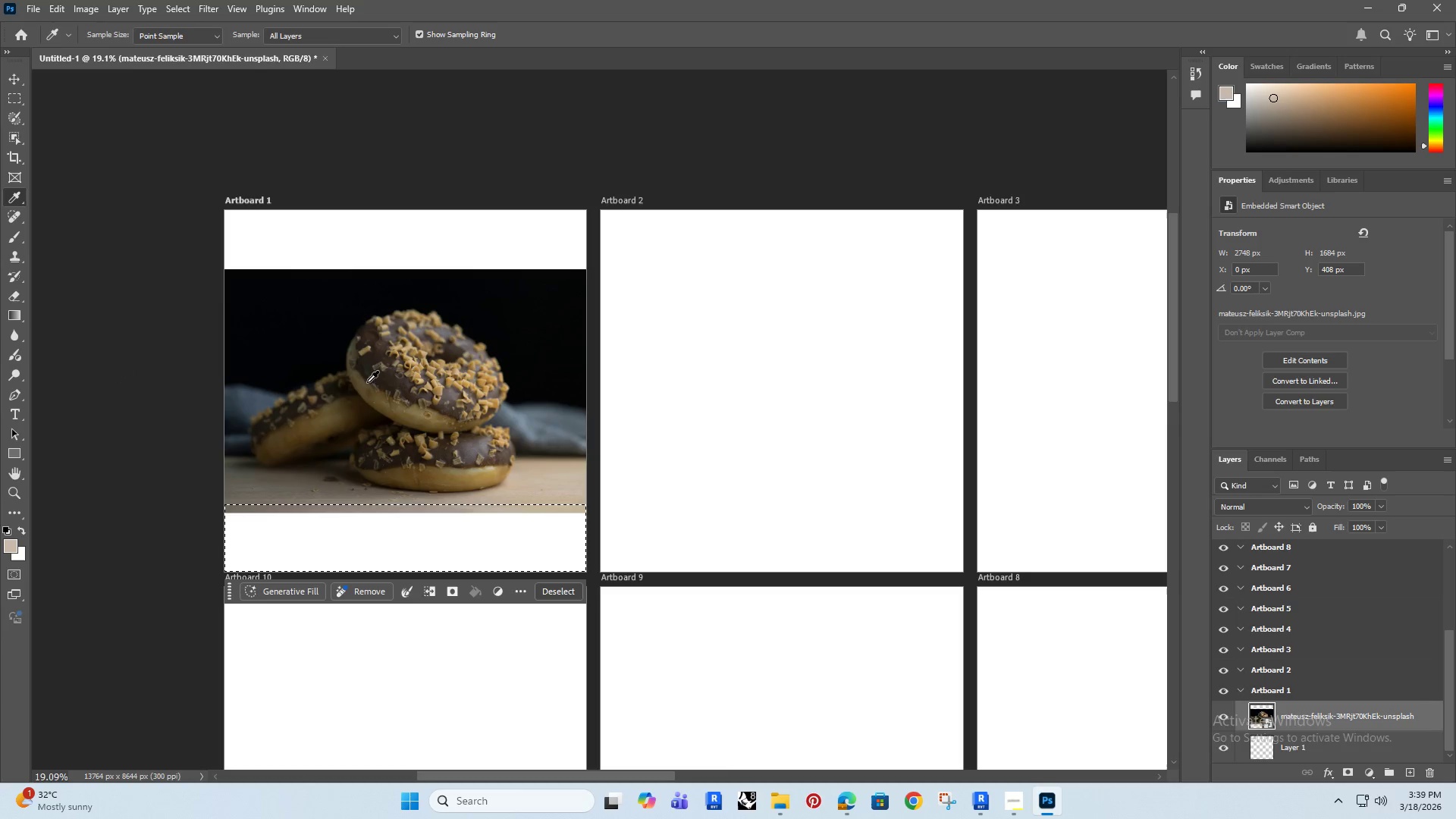 
key(G)
 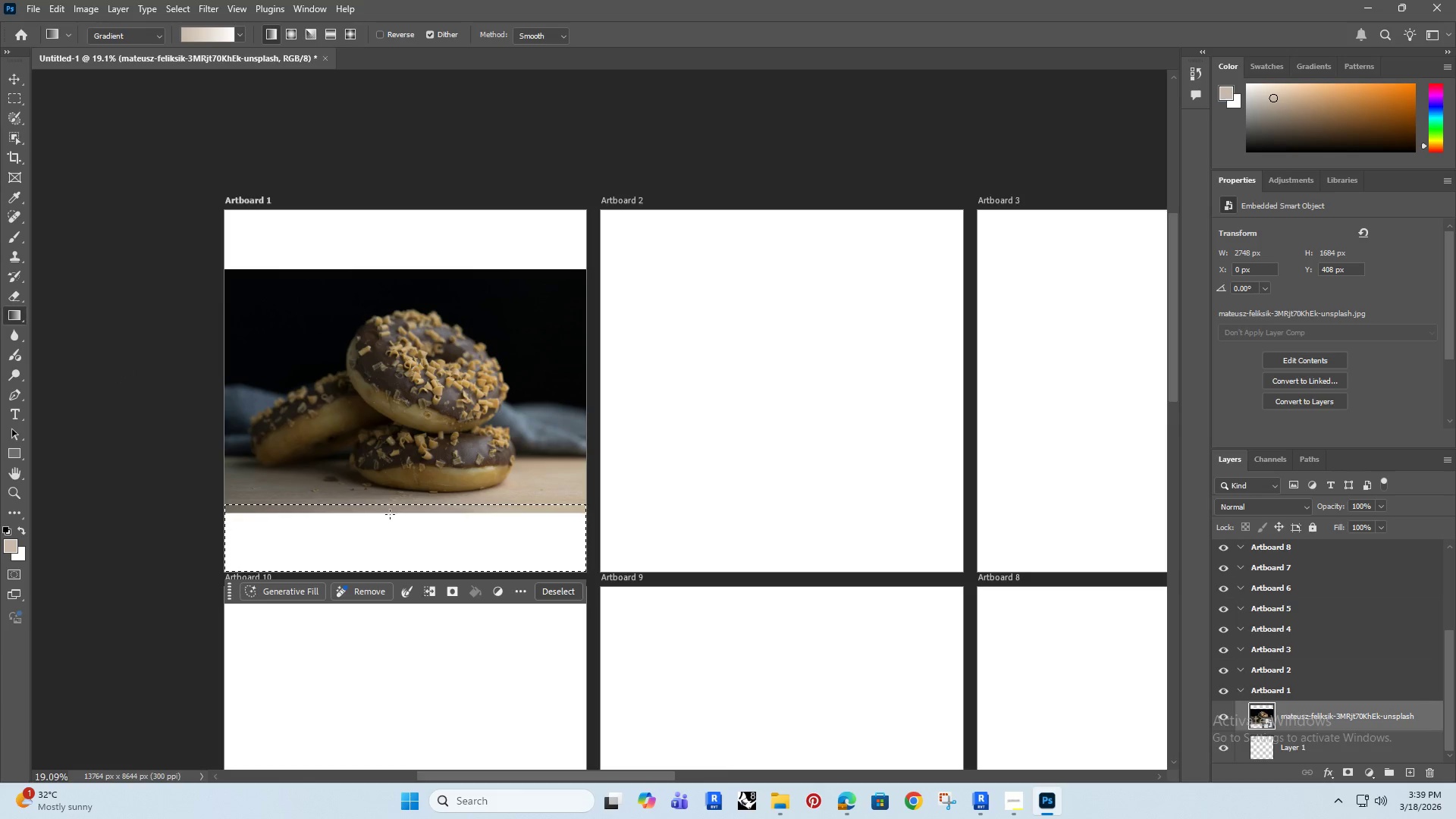 
left_click([397, 529])
 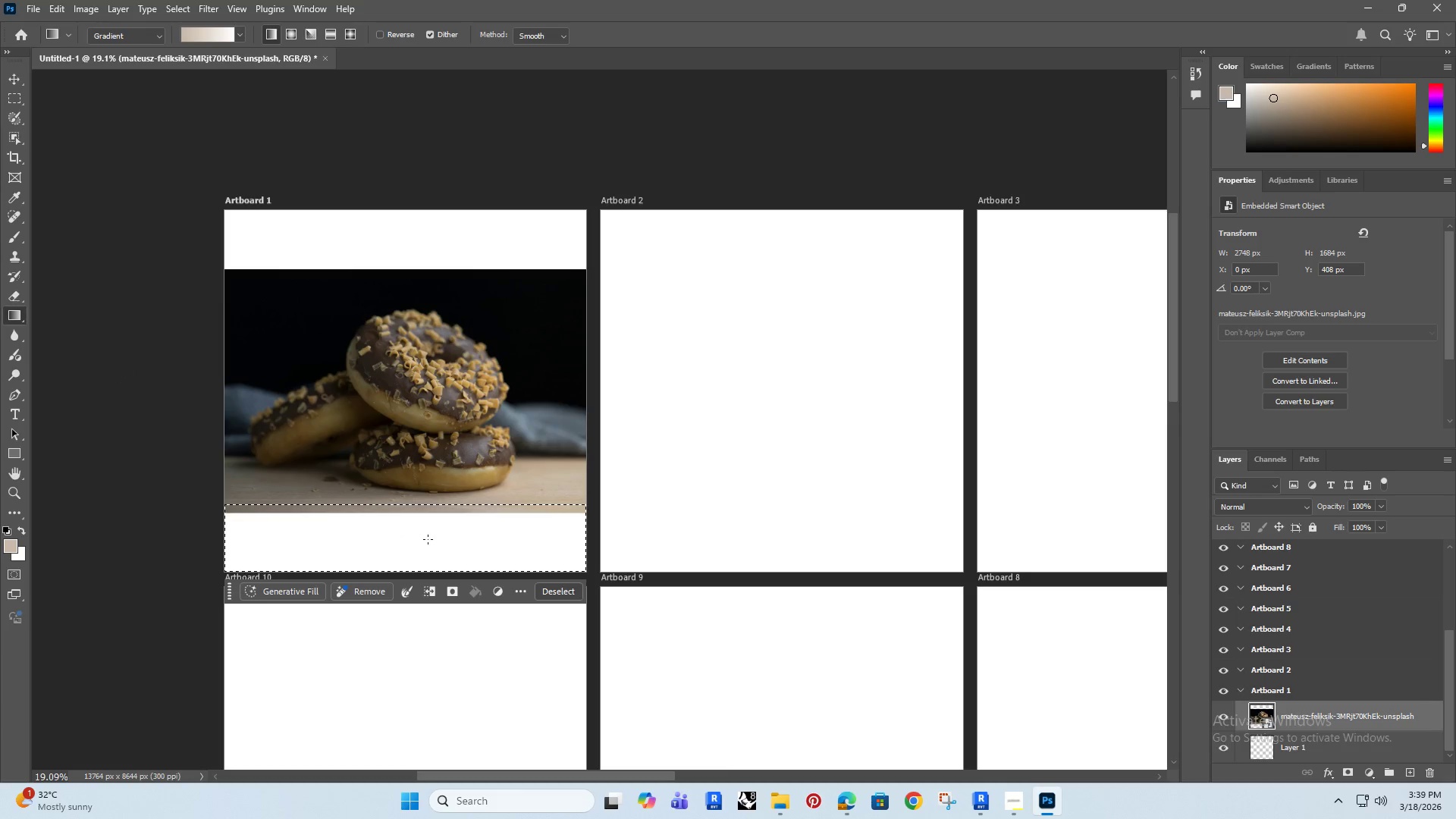 
left_click([428, 539])
 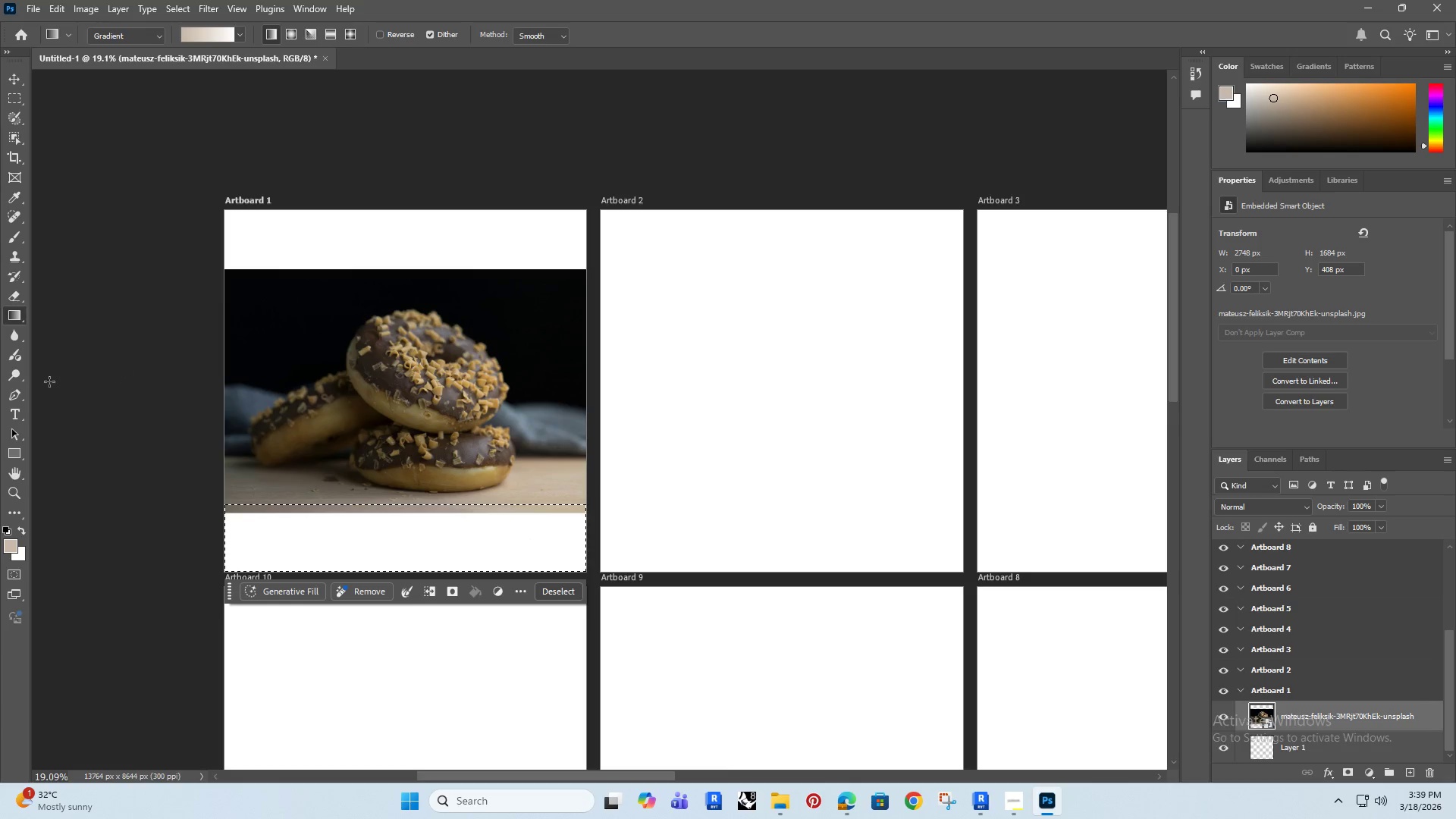 
left_click_drag(start_coordinate=[8, 309], to_coordinate=[67, 325])
 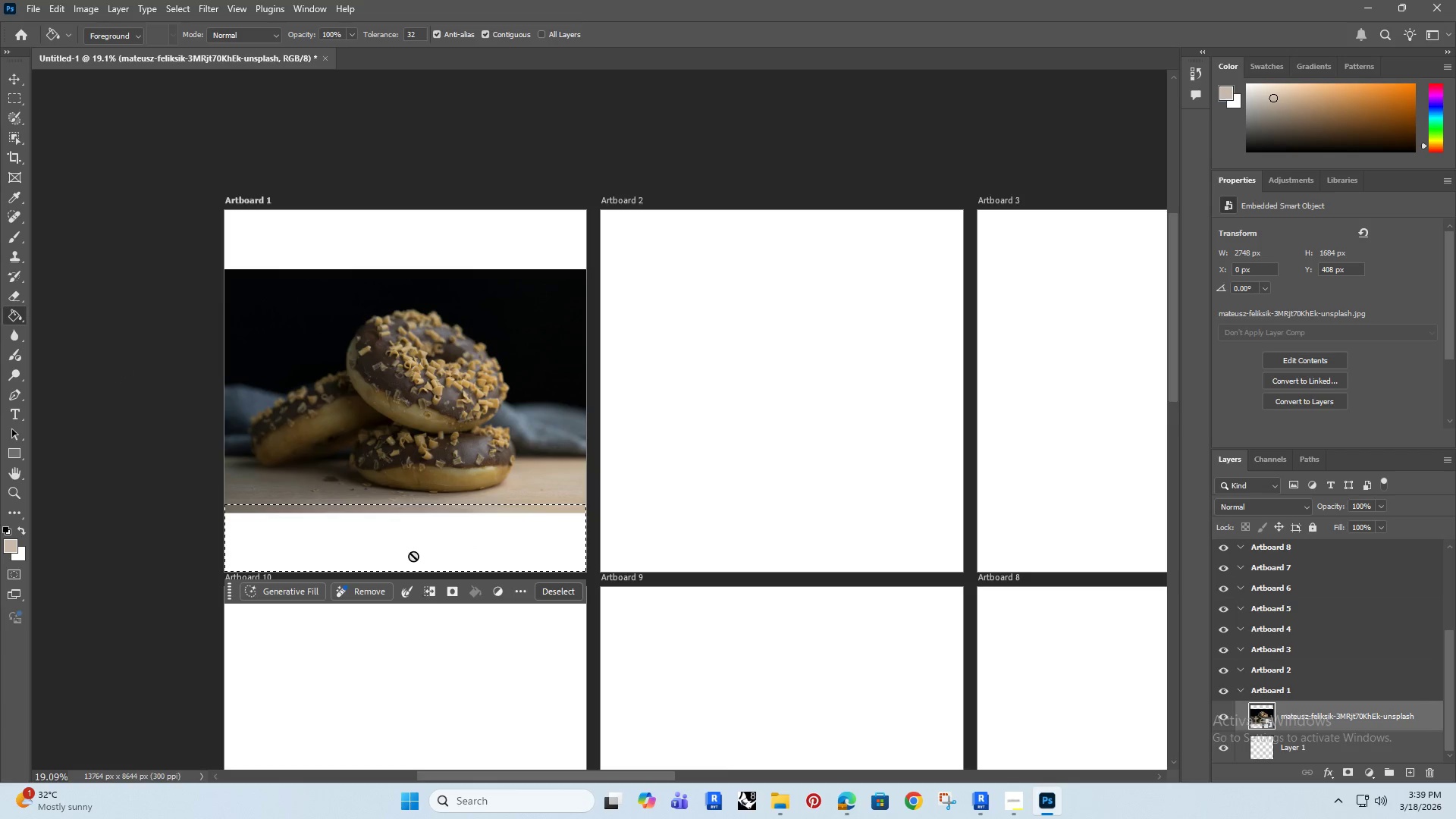 
left_click([413, 556])
 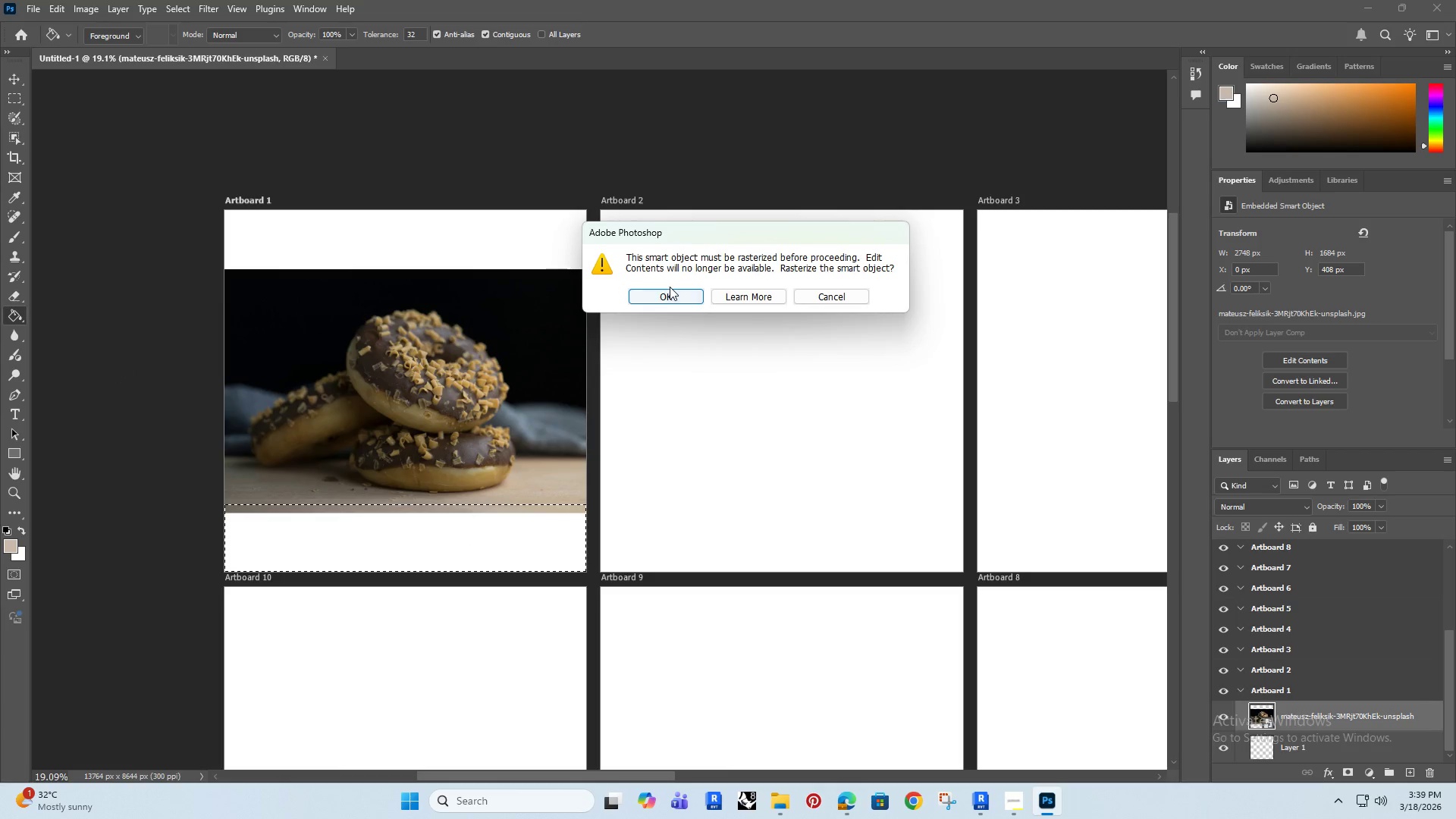 
double_click([670, 291])
 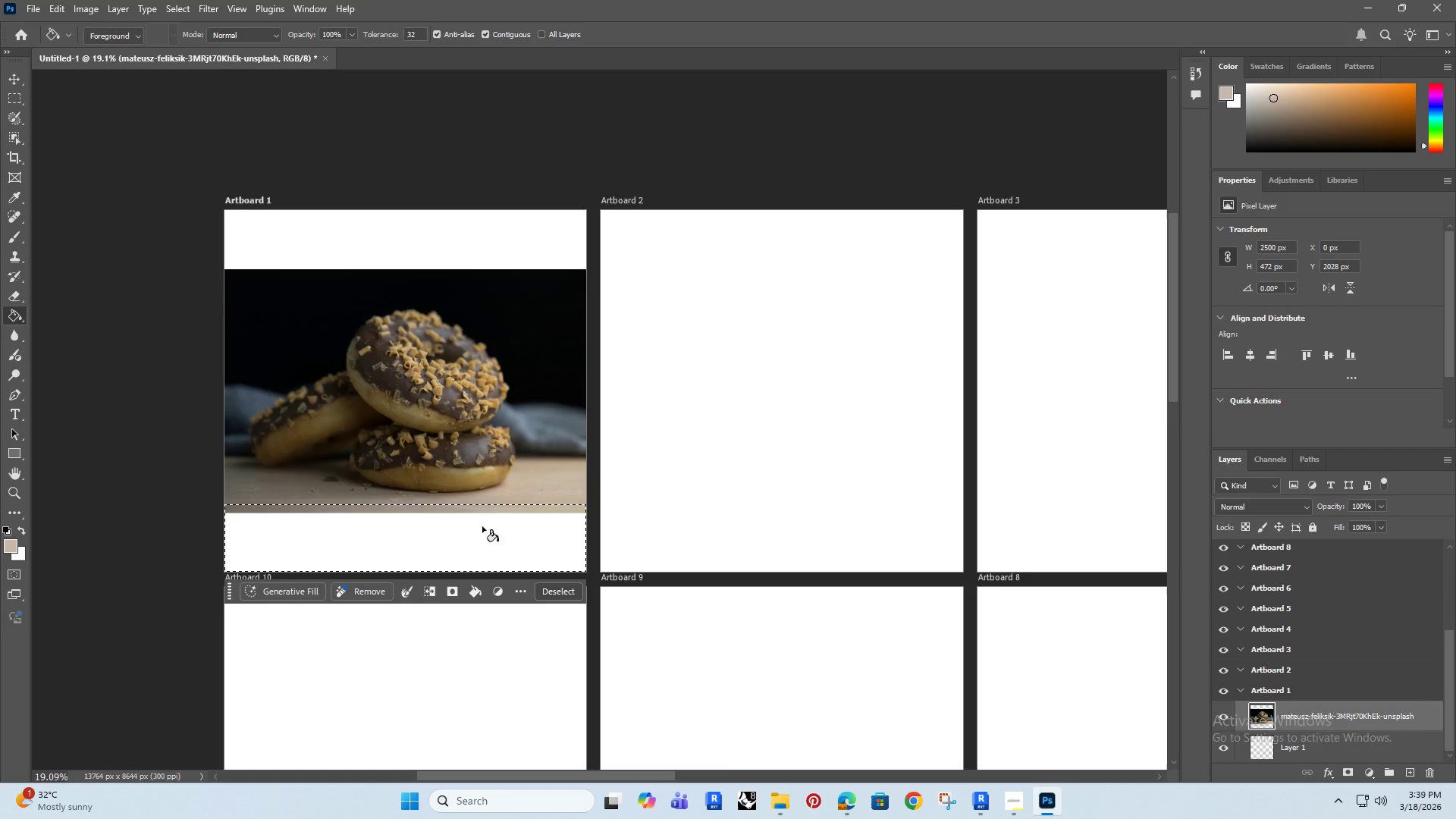 
left_click([475, 529])
 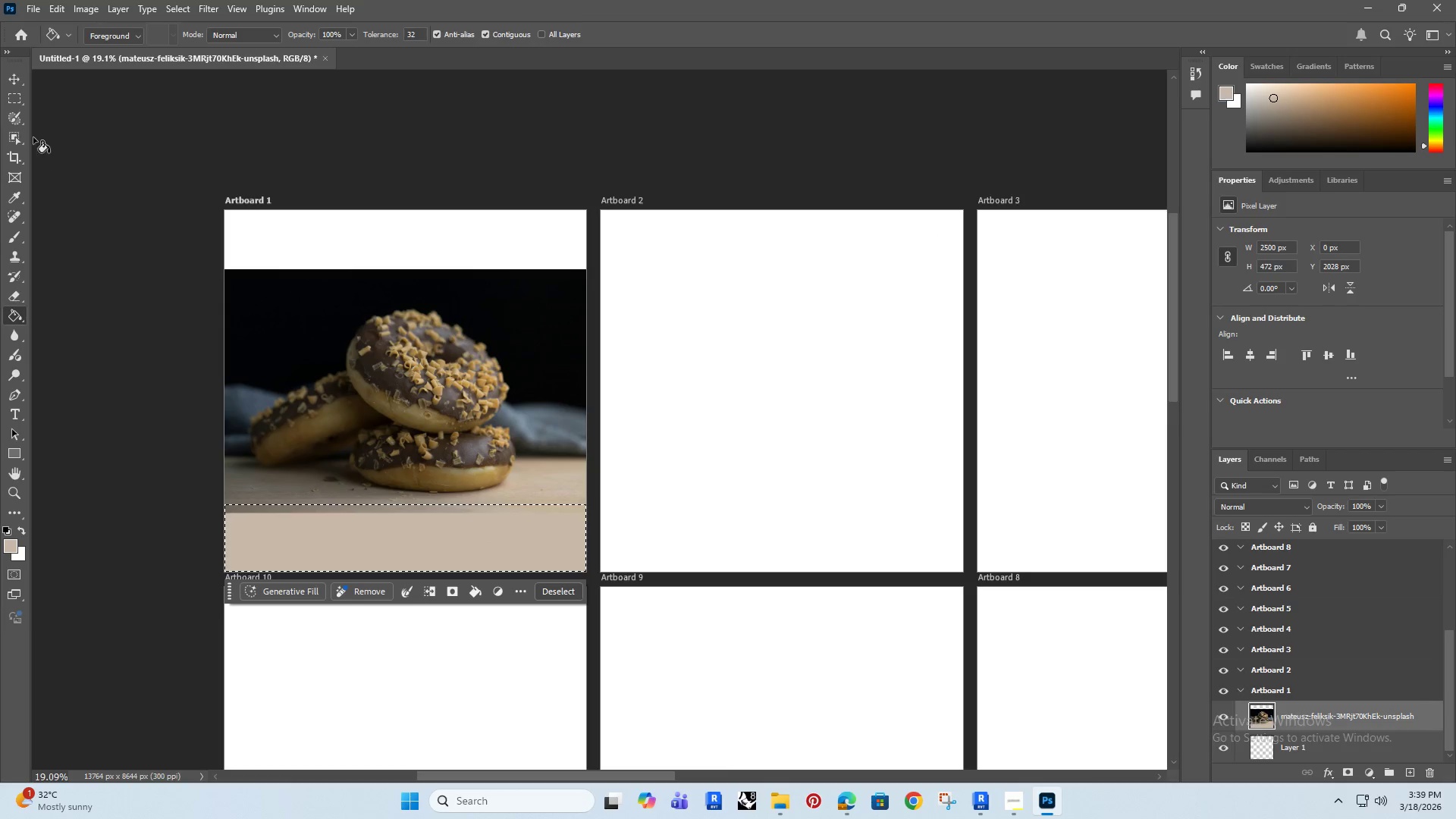 
left_click([15, 192])
 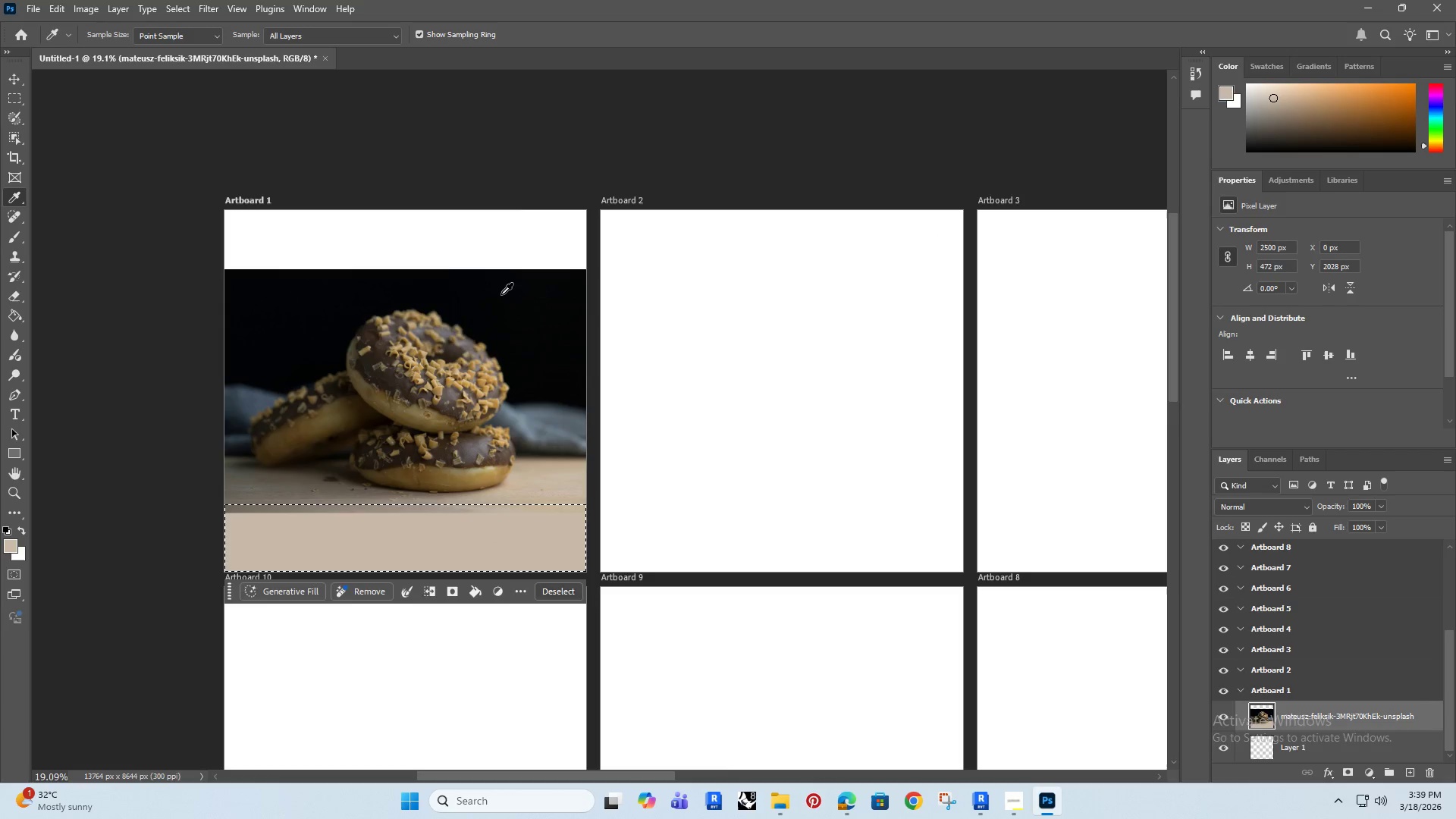 
left_click([501, 290])
 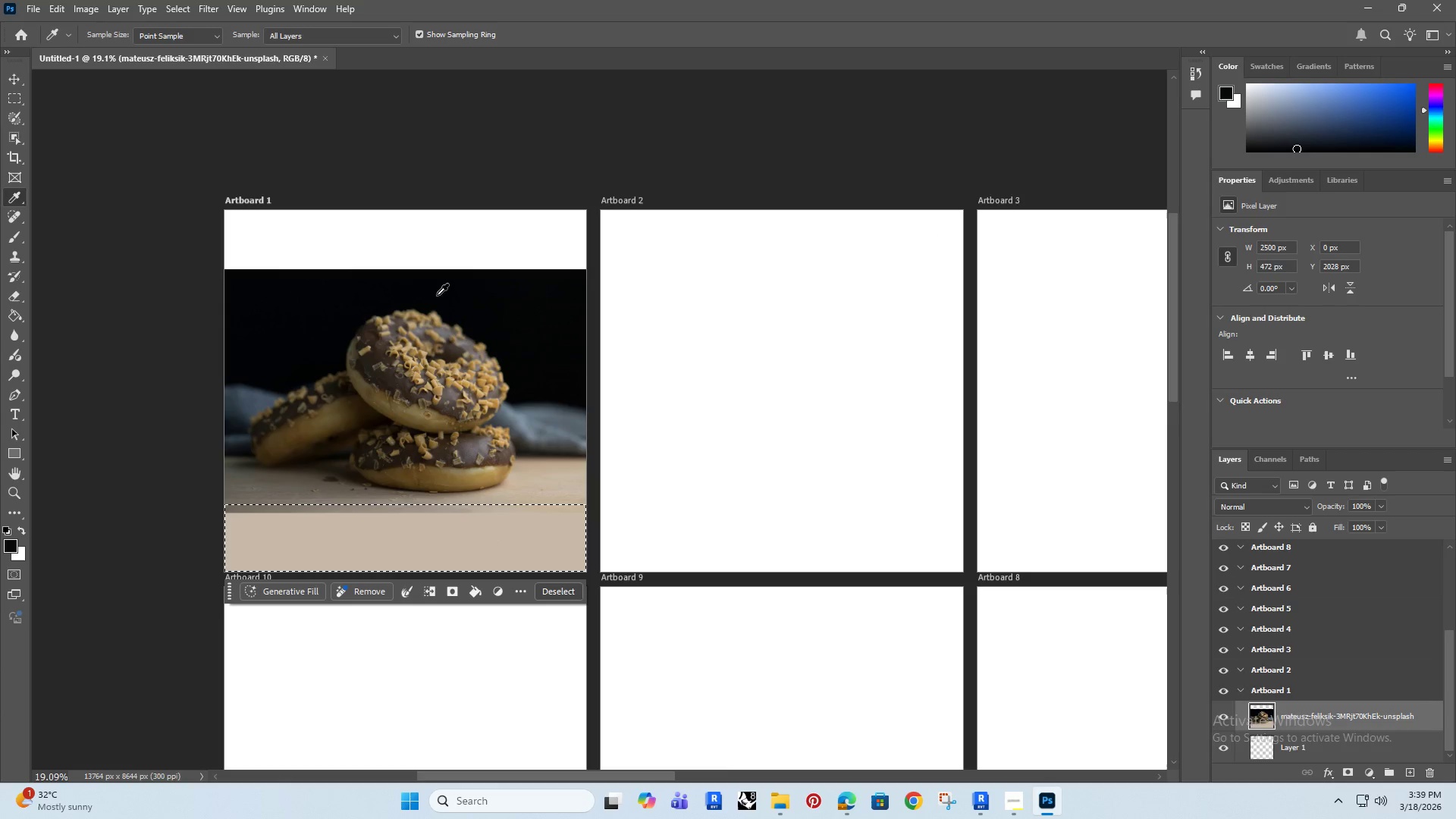 
left_click([483, 295])
 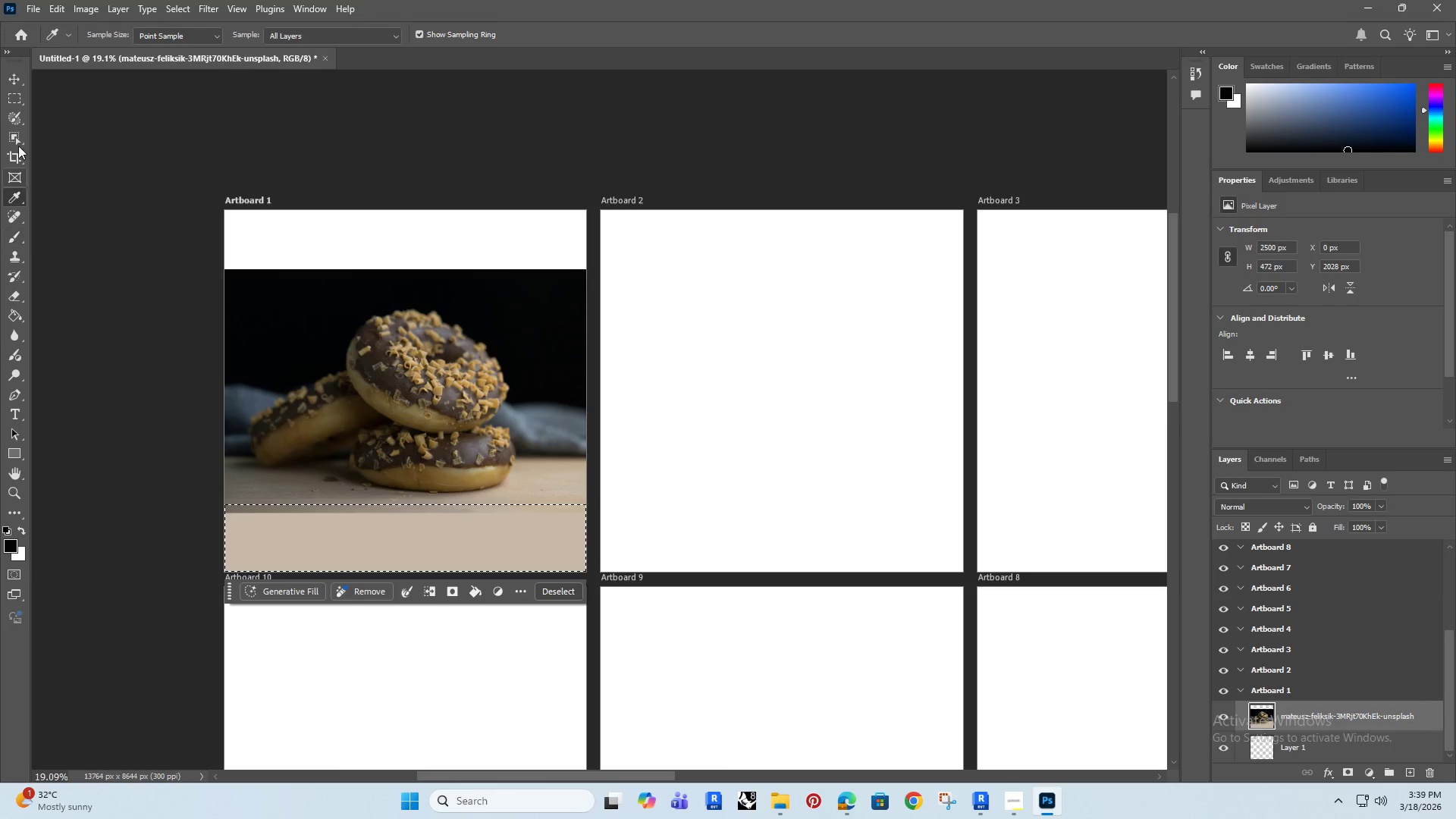 
left_click([13, 96])
 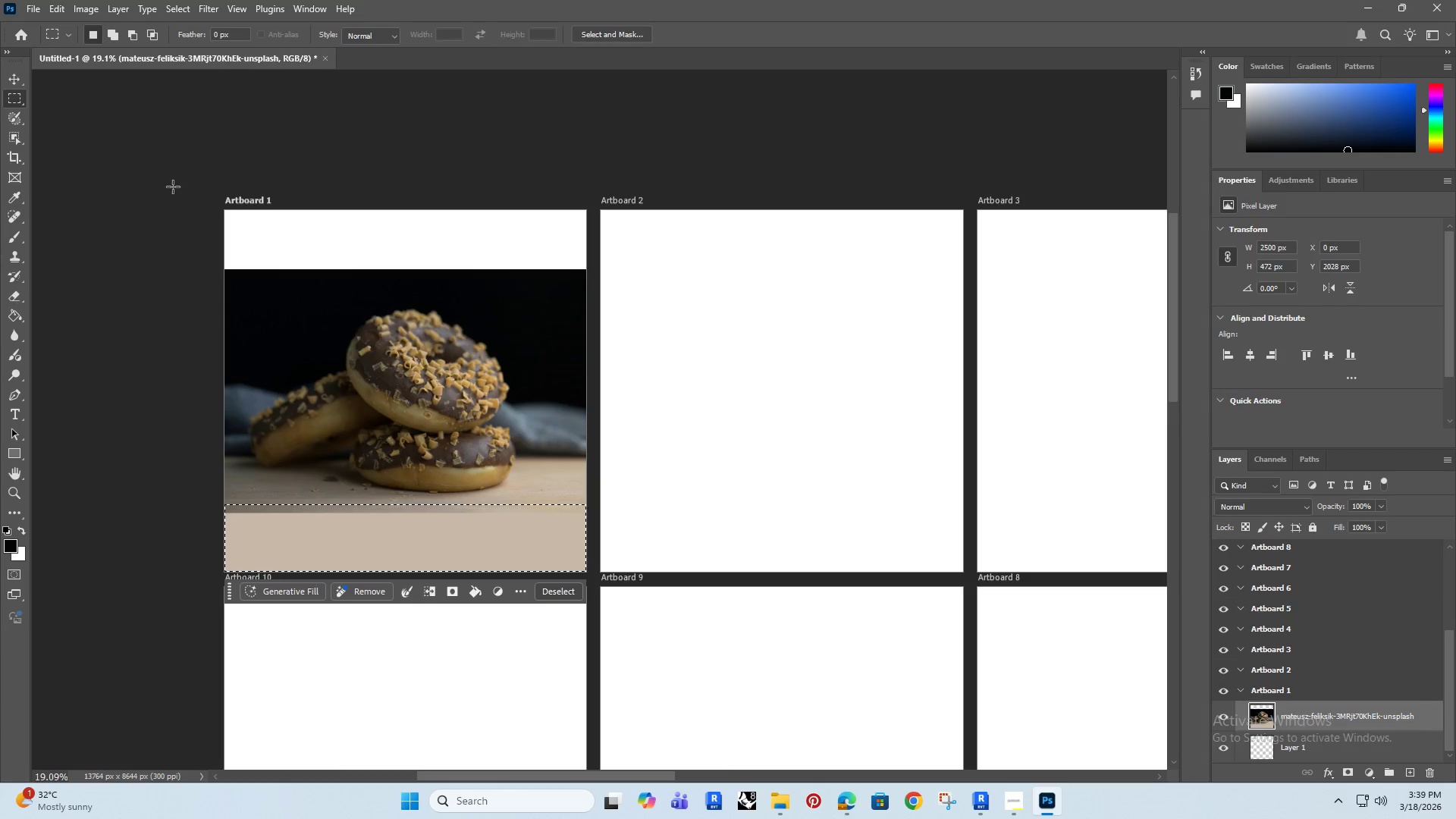 
left_click_drag(start_coordinate=[173, 185], to_coordinate=[594, 279])
 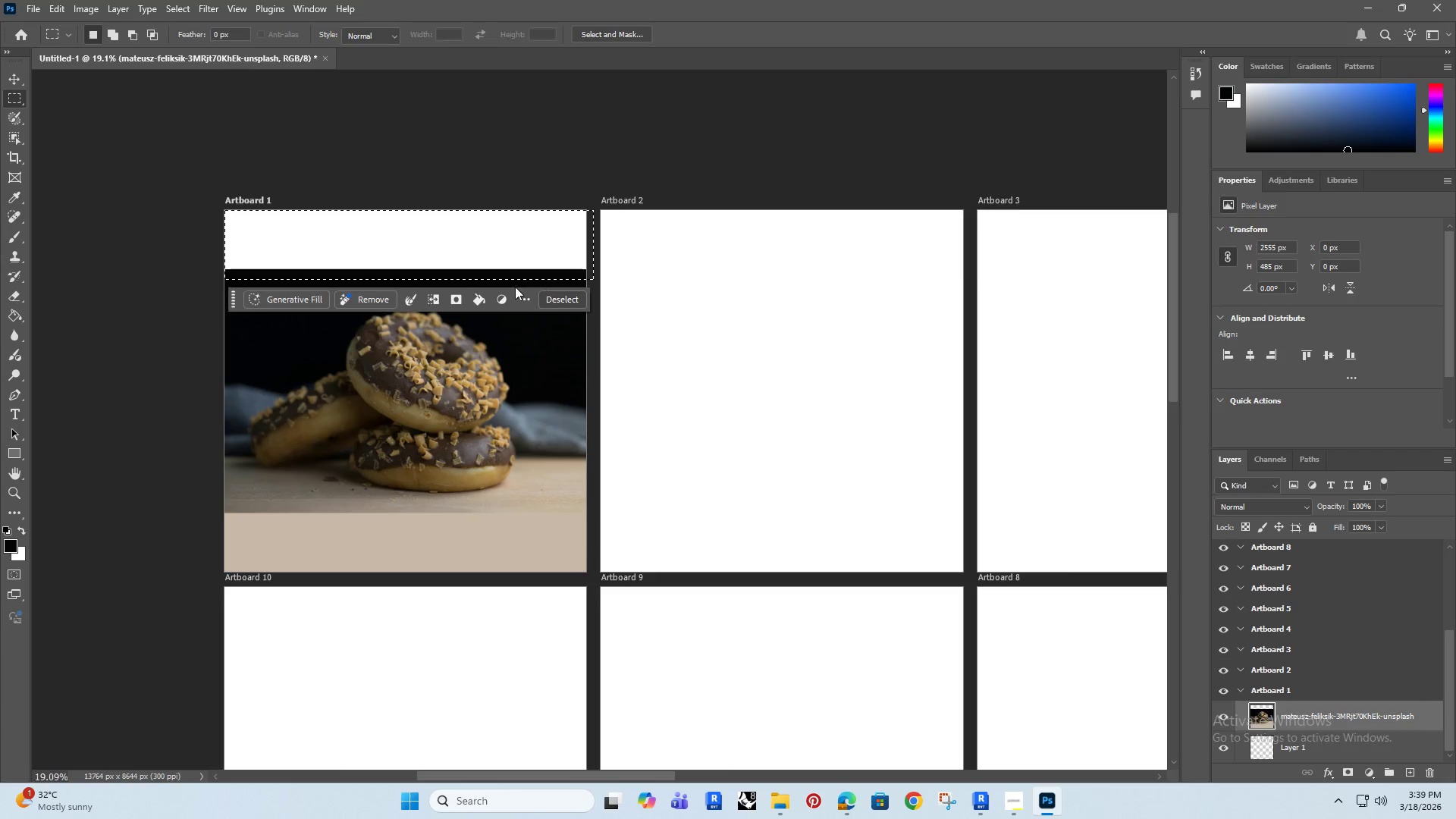 
left_click([209, 187])
 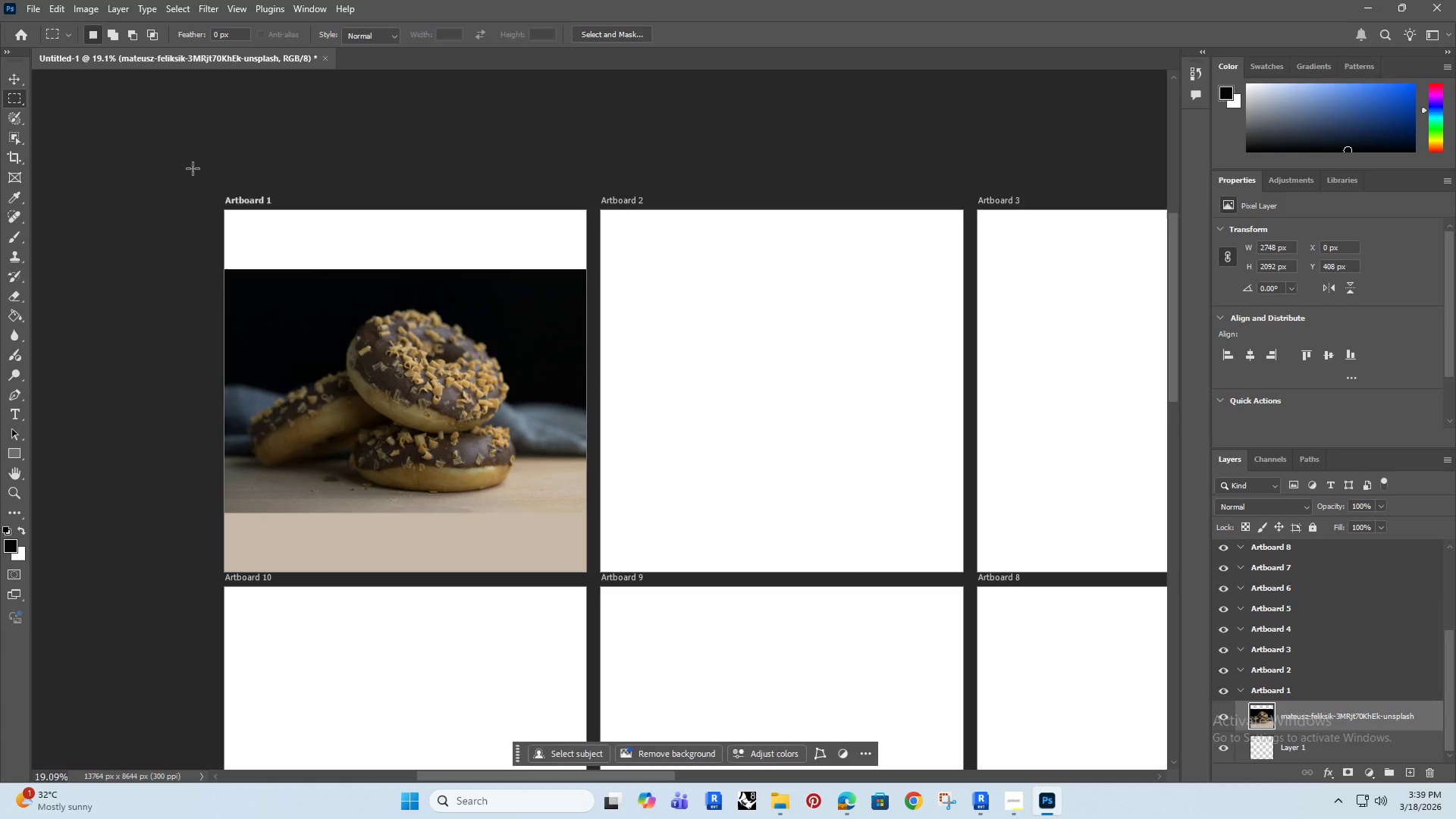 
left_click_drag(start_coordinate=[193, 168], to_coordinate=[586, 292])
 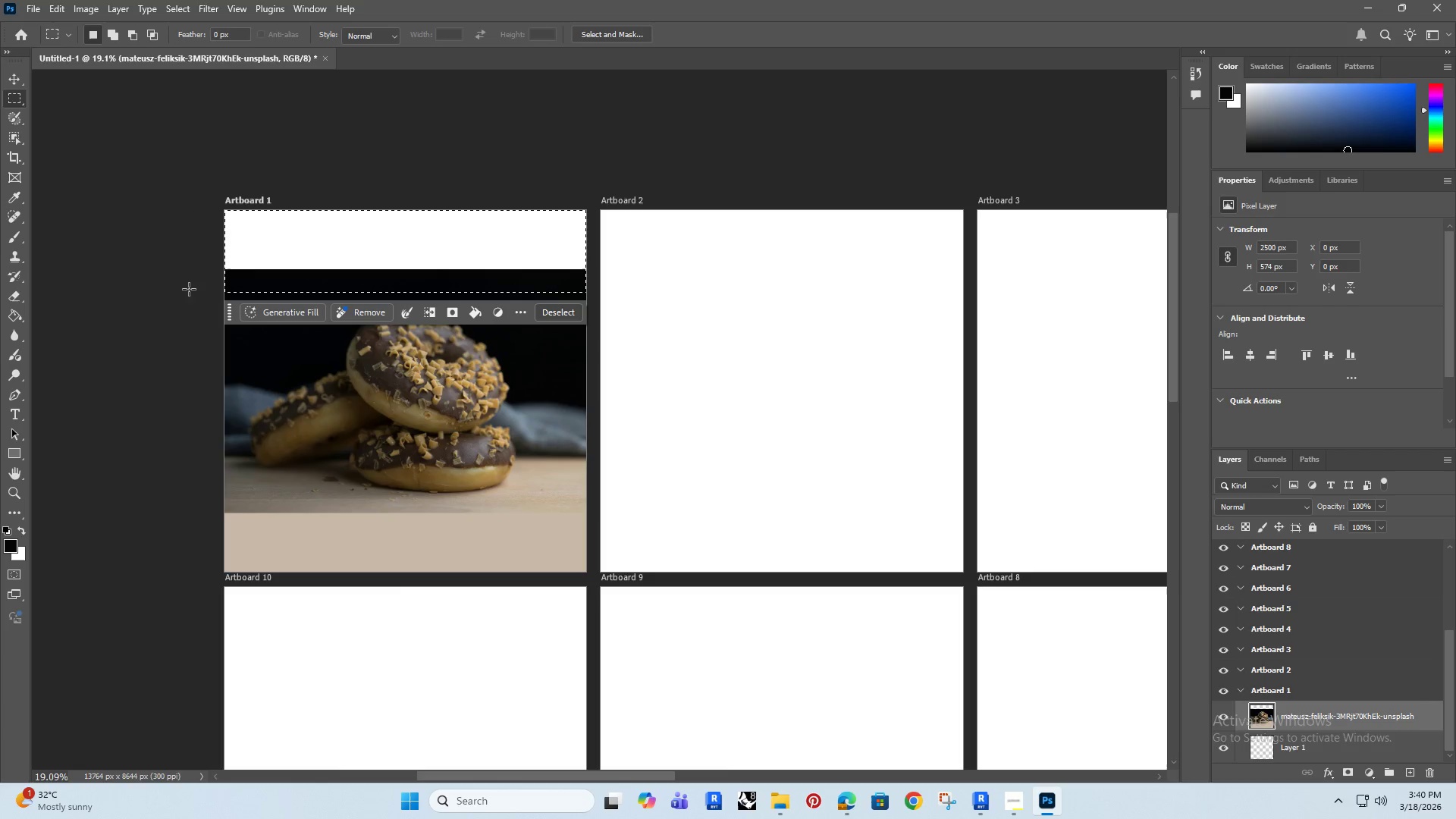 
key(G)
 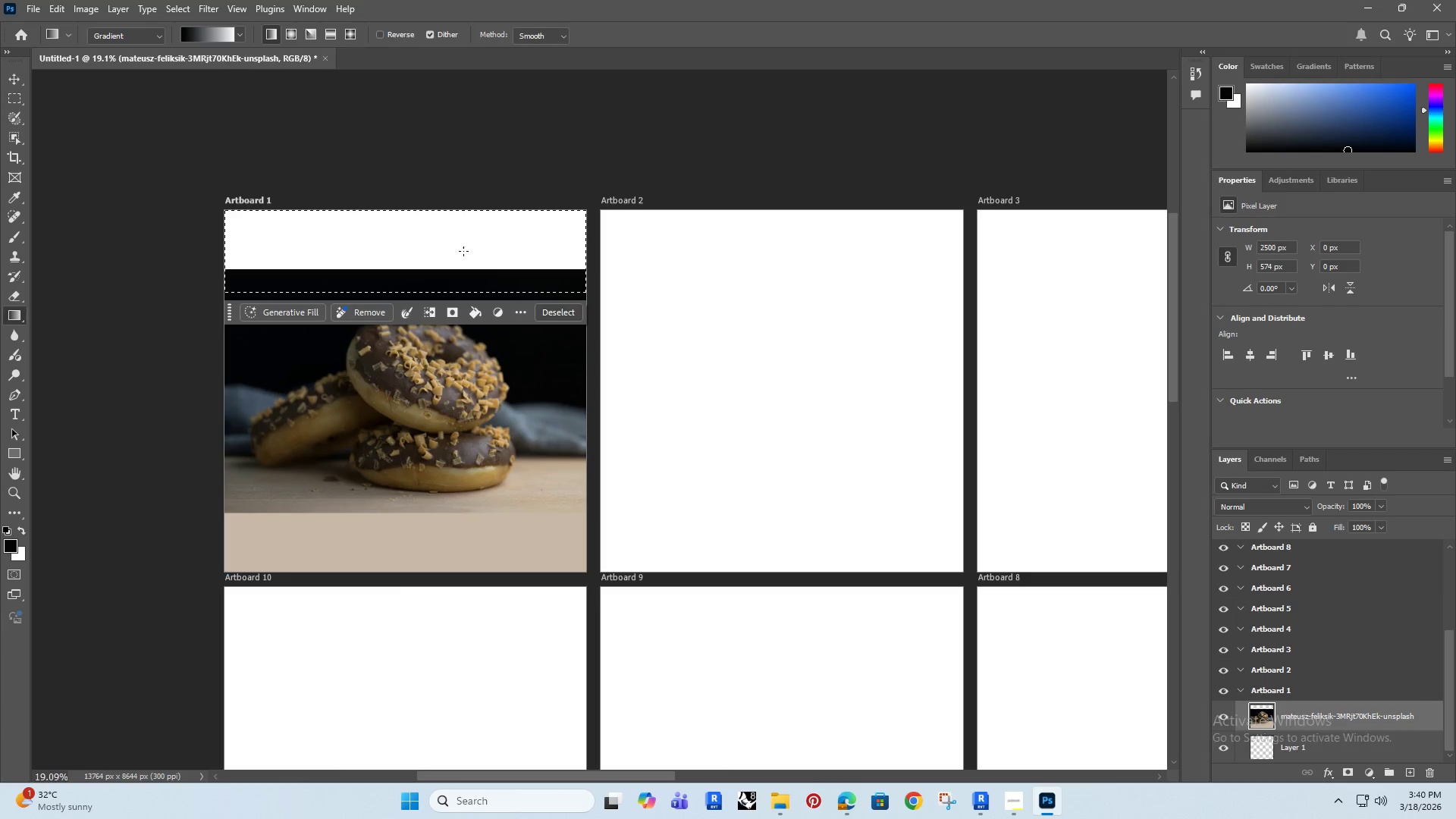 
left_click([463, 251])
 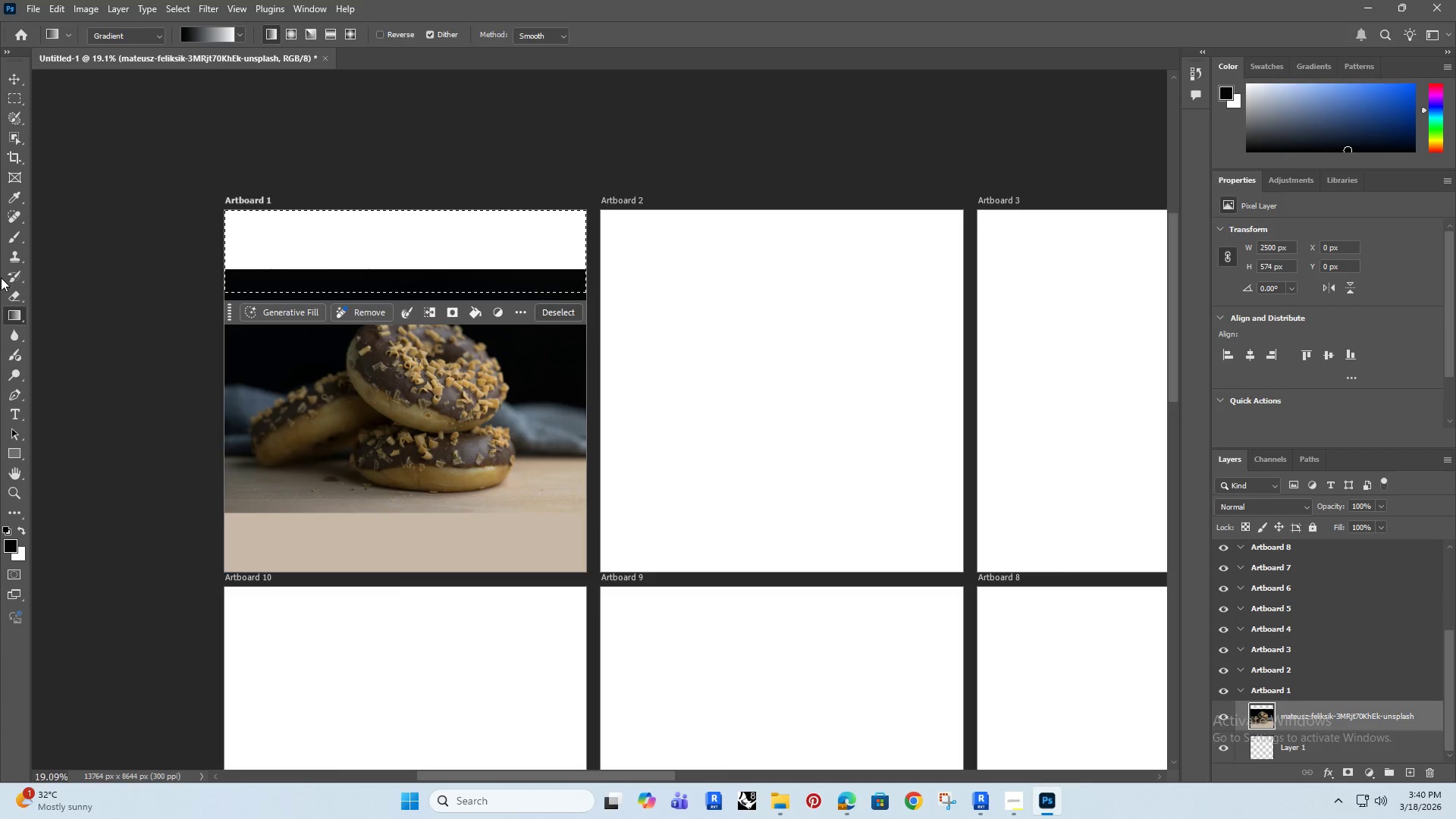 
left_click_drag(start_coordinate=[12, 309], to_coordinate=[46, 315])
 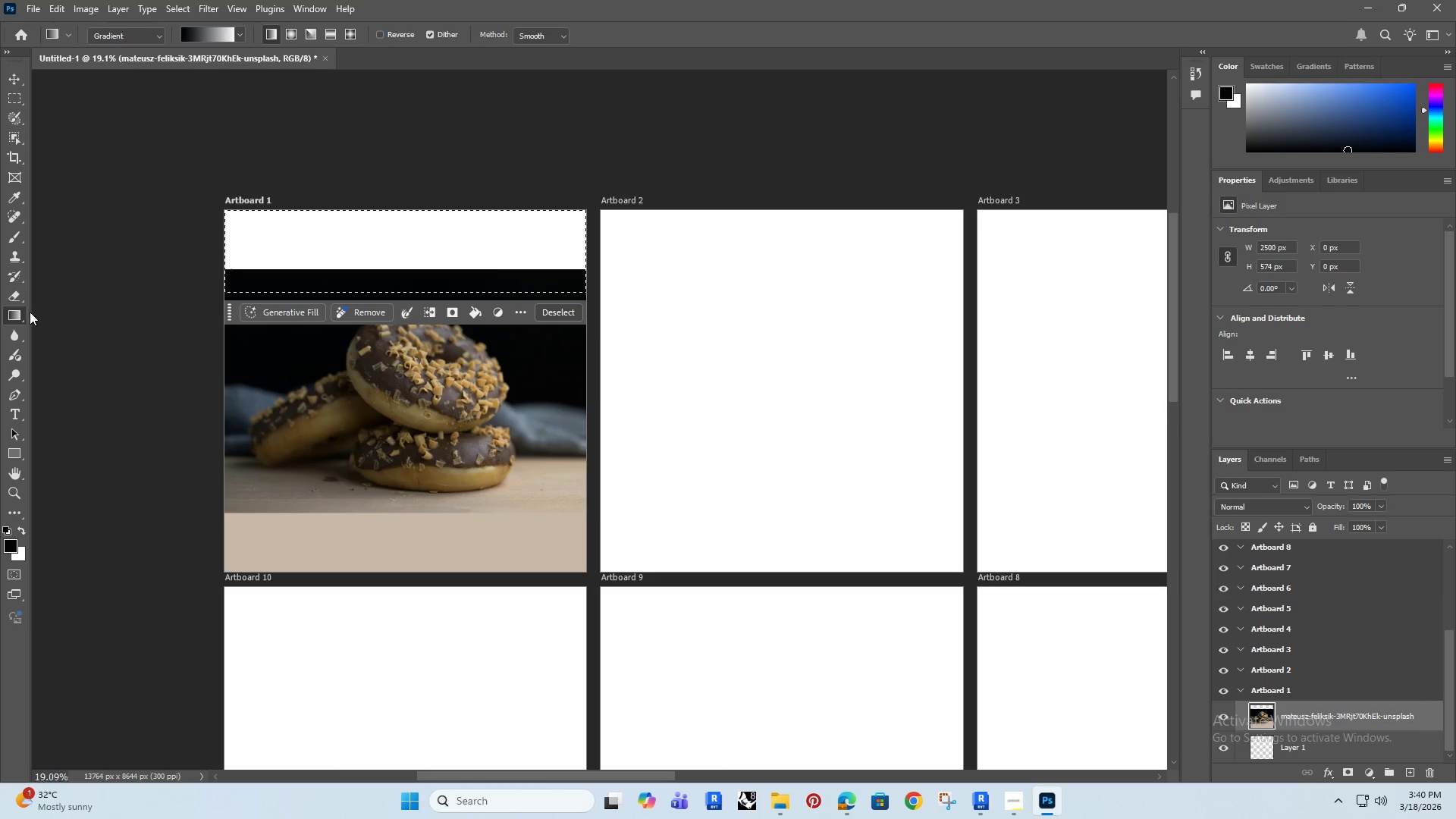 
left_click_drag(start_coordinate=[14, 316], to_coordinate=[96, 325])
 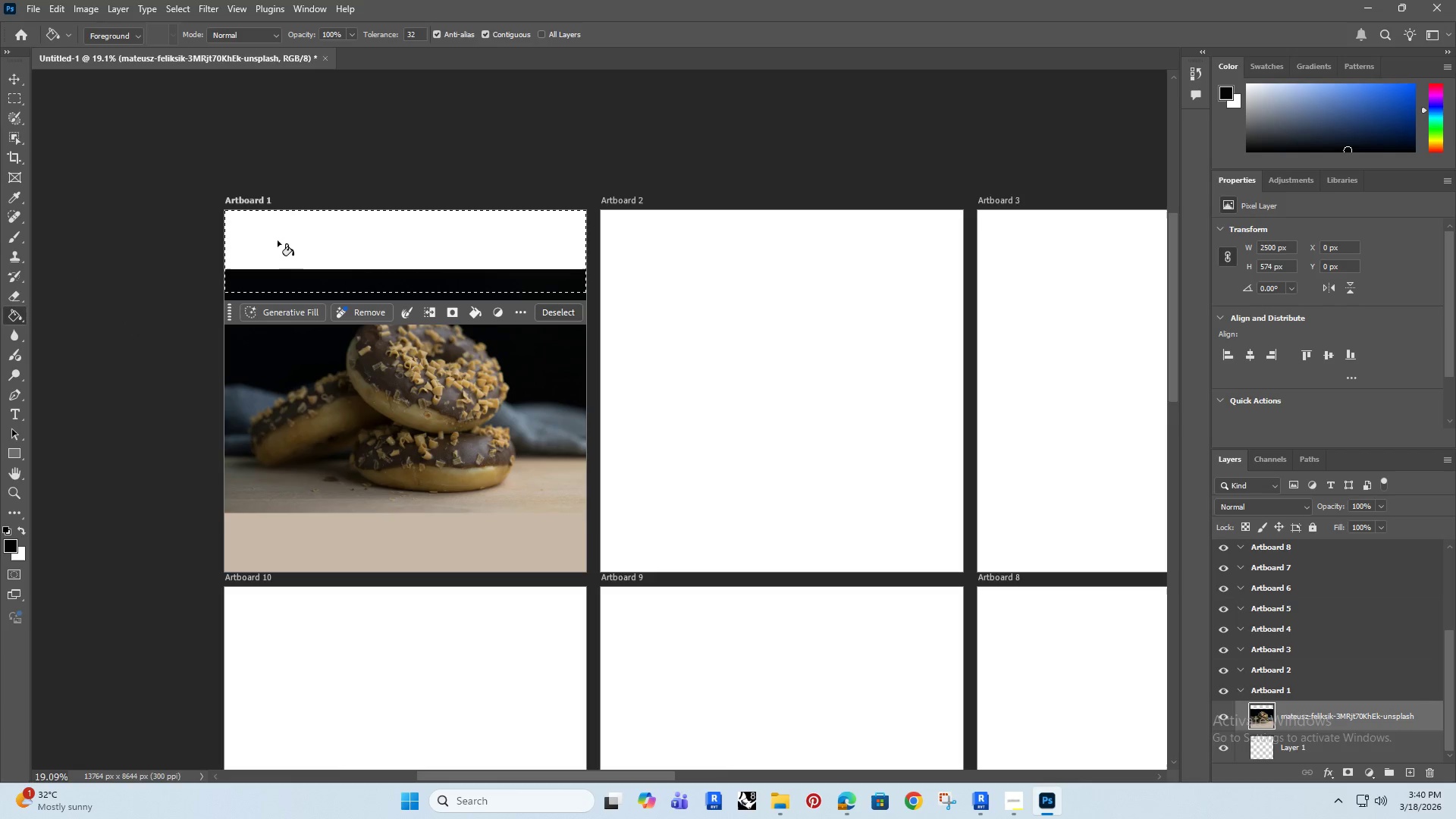 
left_click([283, 240])
 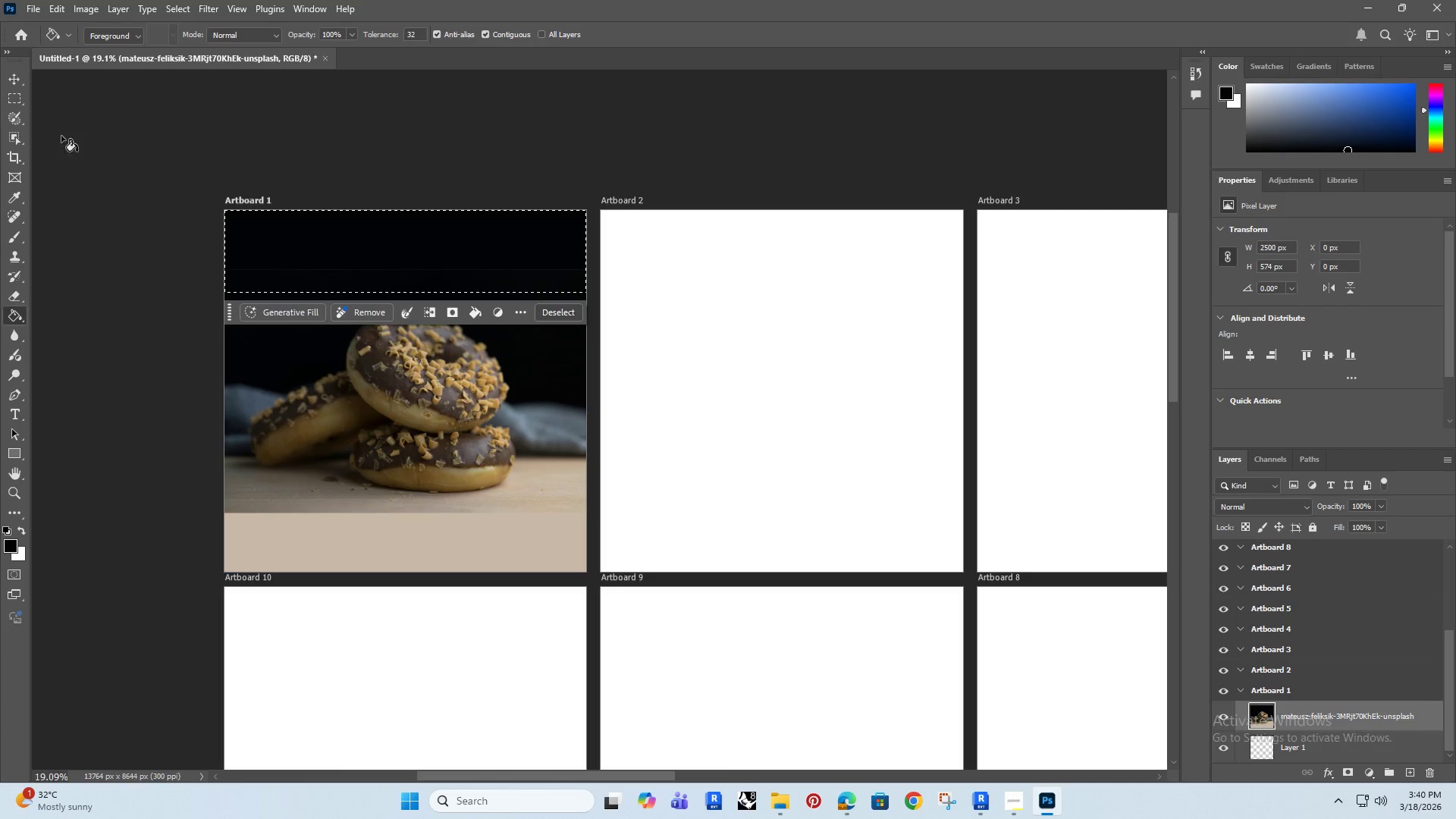 
left_click([17, 77])
 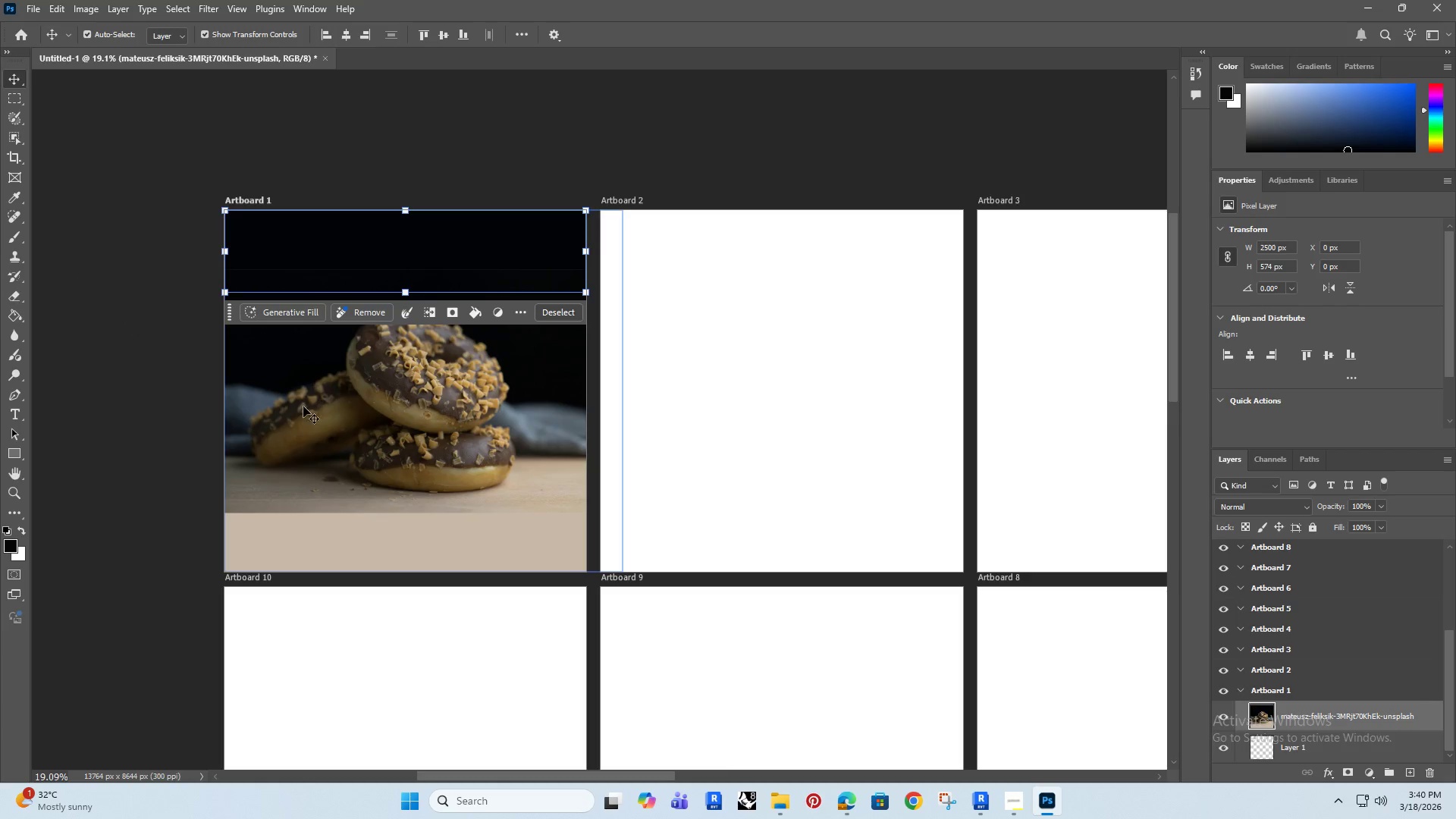 
hold_key(key=AltRight, duration=0.75)
scroll: coordinate [312, 465], scroll_direction: down, amount: 3.0
 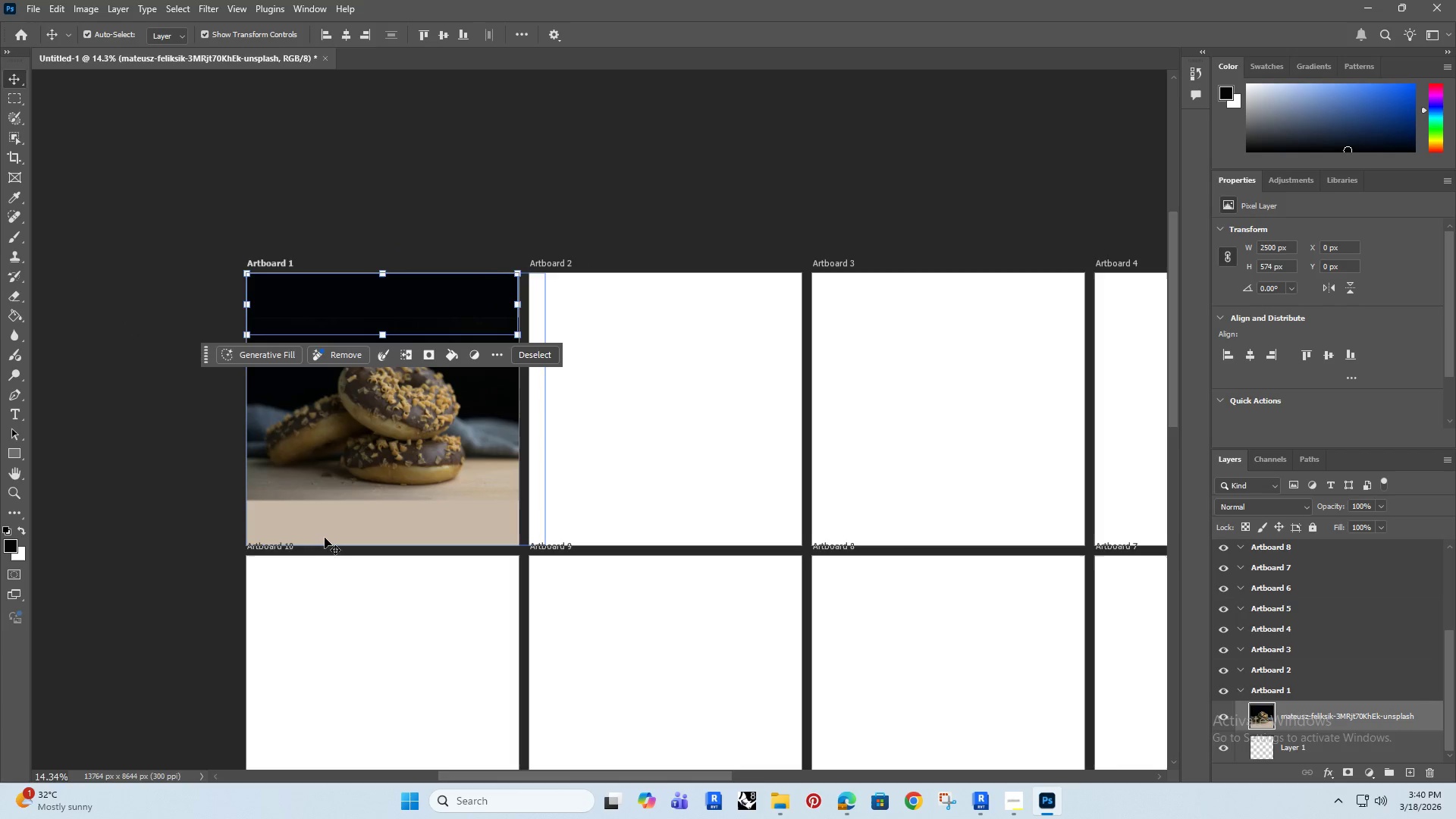 
left_click([320, 535])
 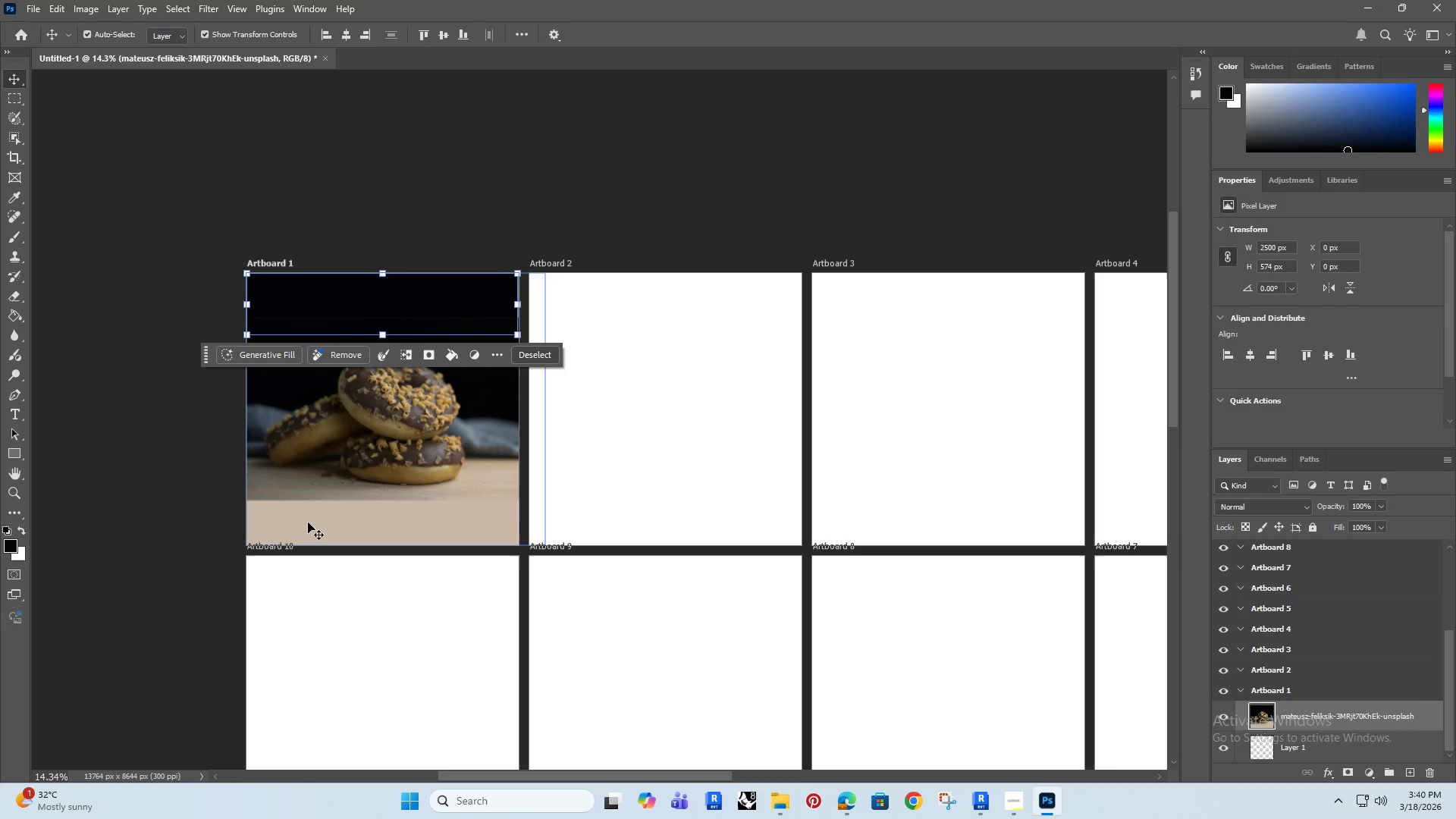 
left_click([308, 522])
 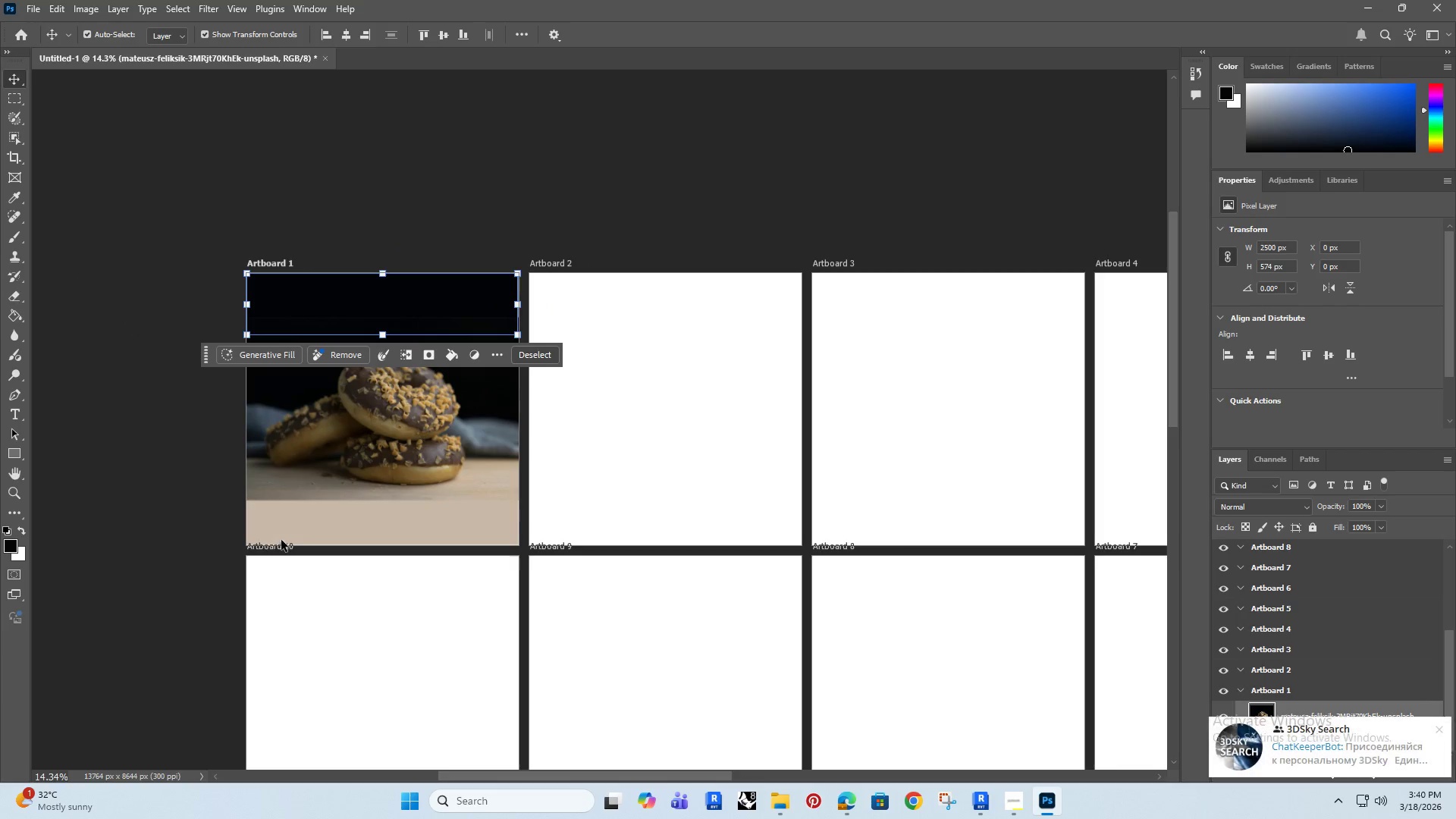 
left_click([177, 403])
 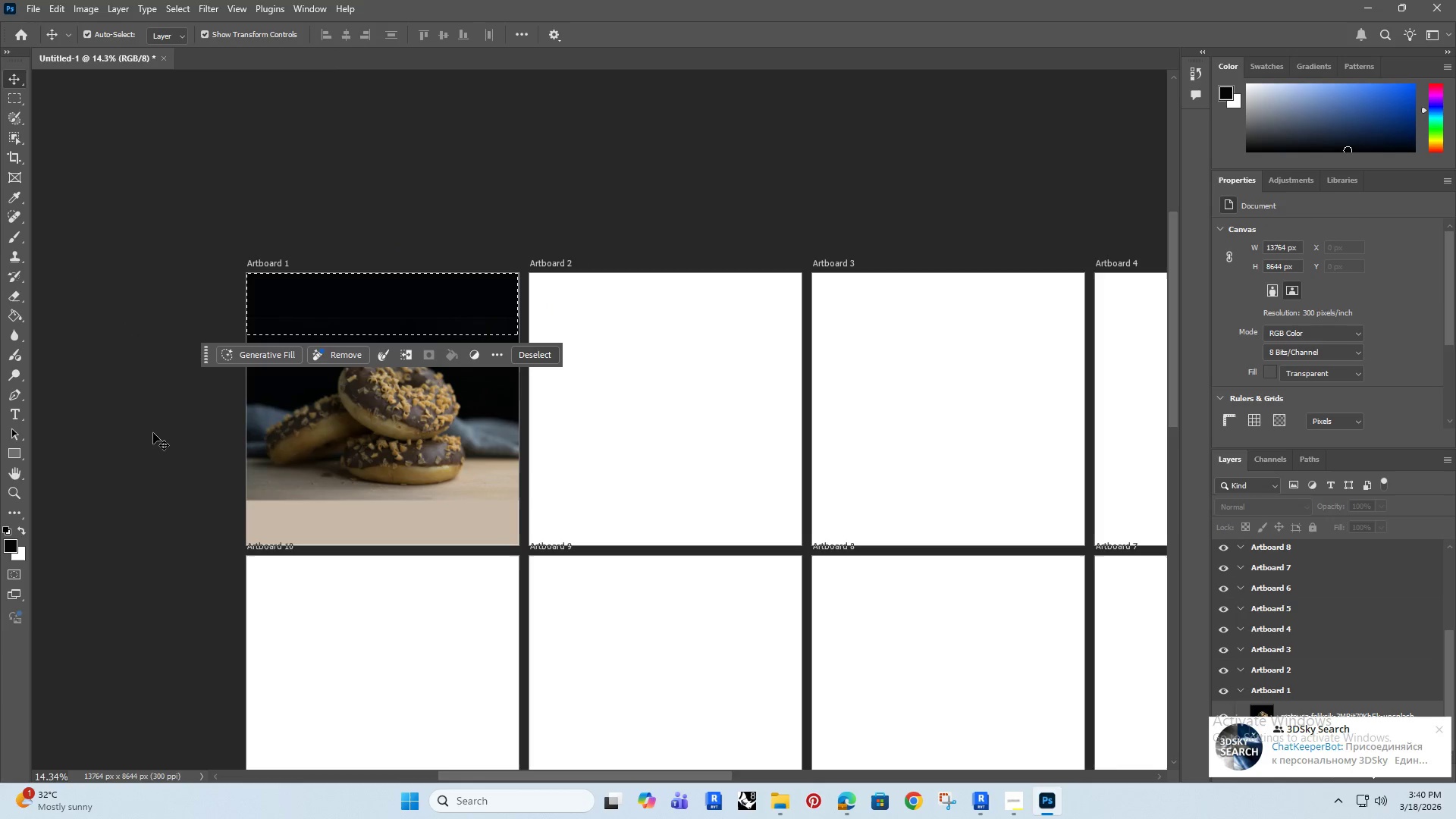 
double_click([161, 459])
 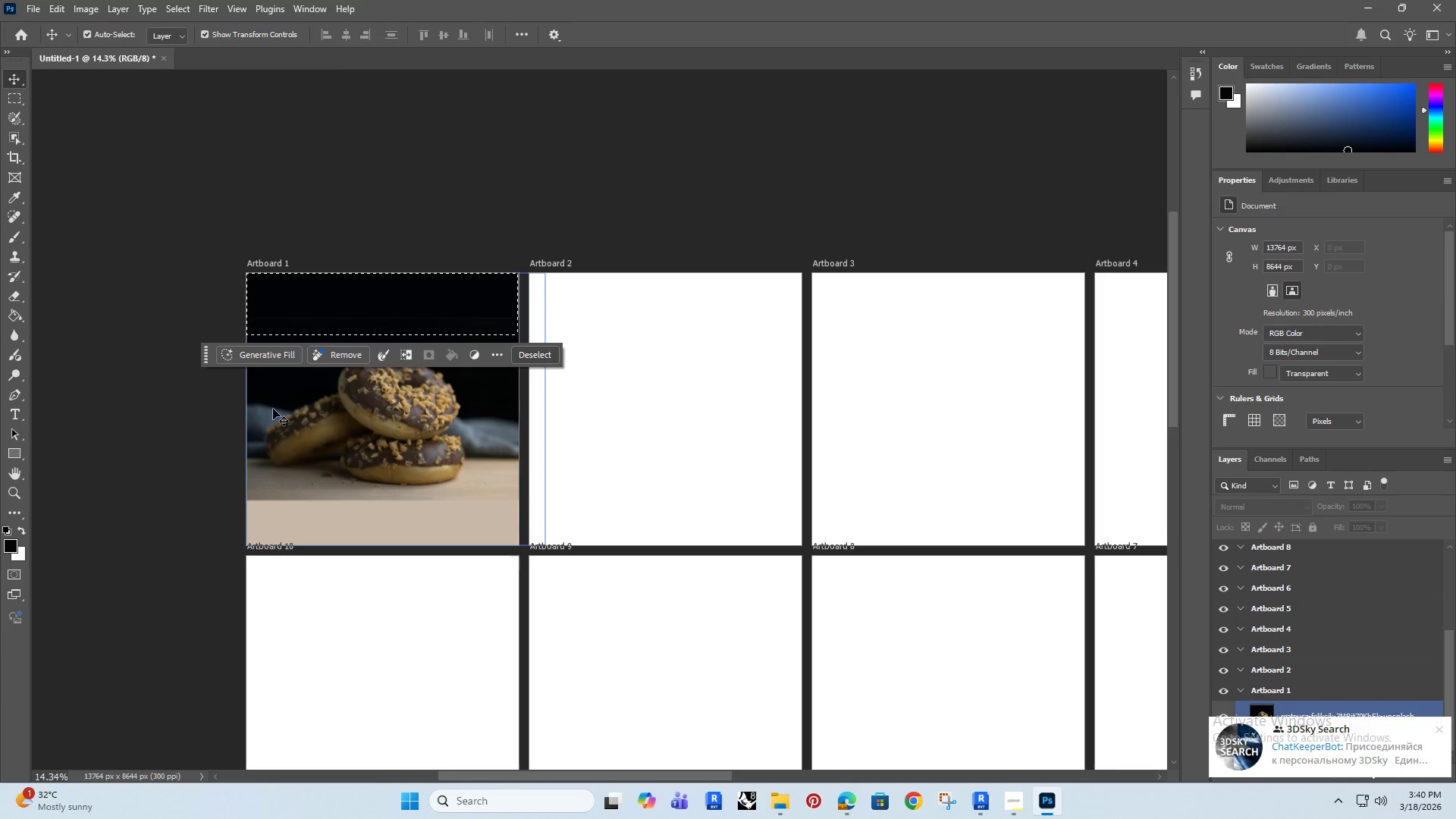 
left_click([319, 289])
 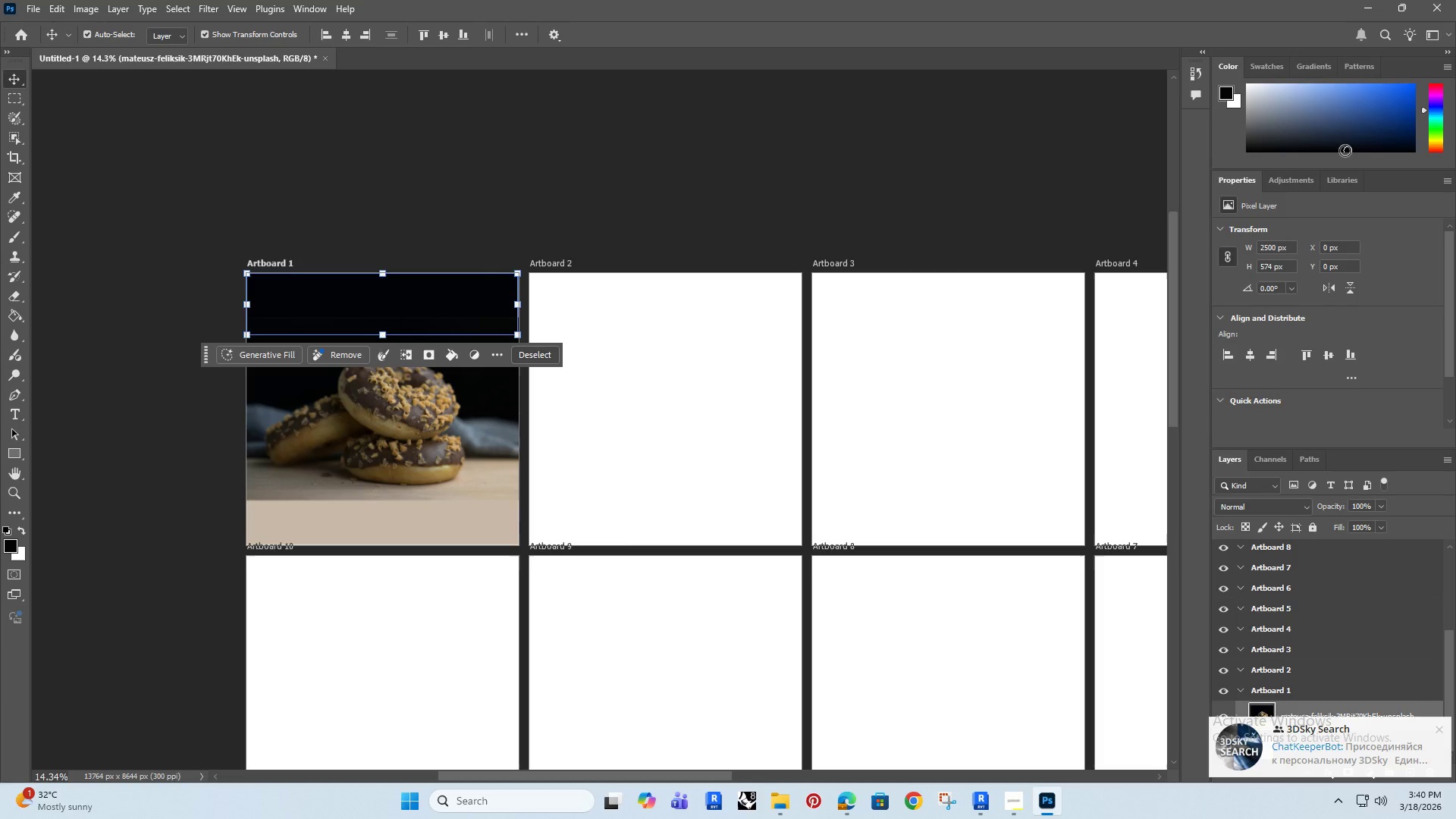 
left_click_drag(start_coordinate=[1345, 149], to_coordinate=[1226, 149])
 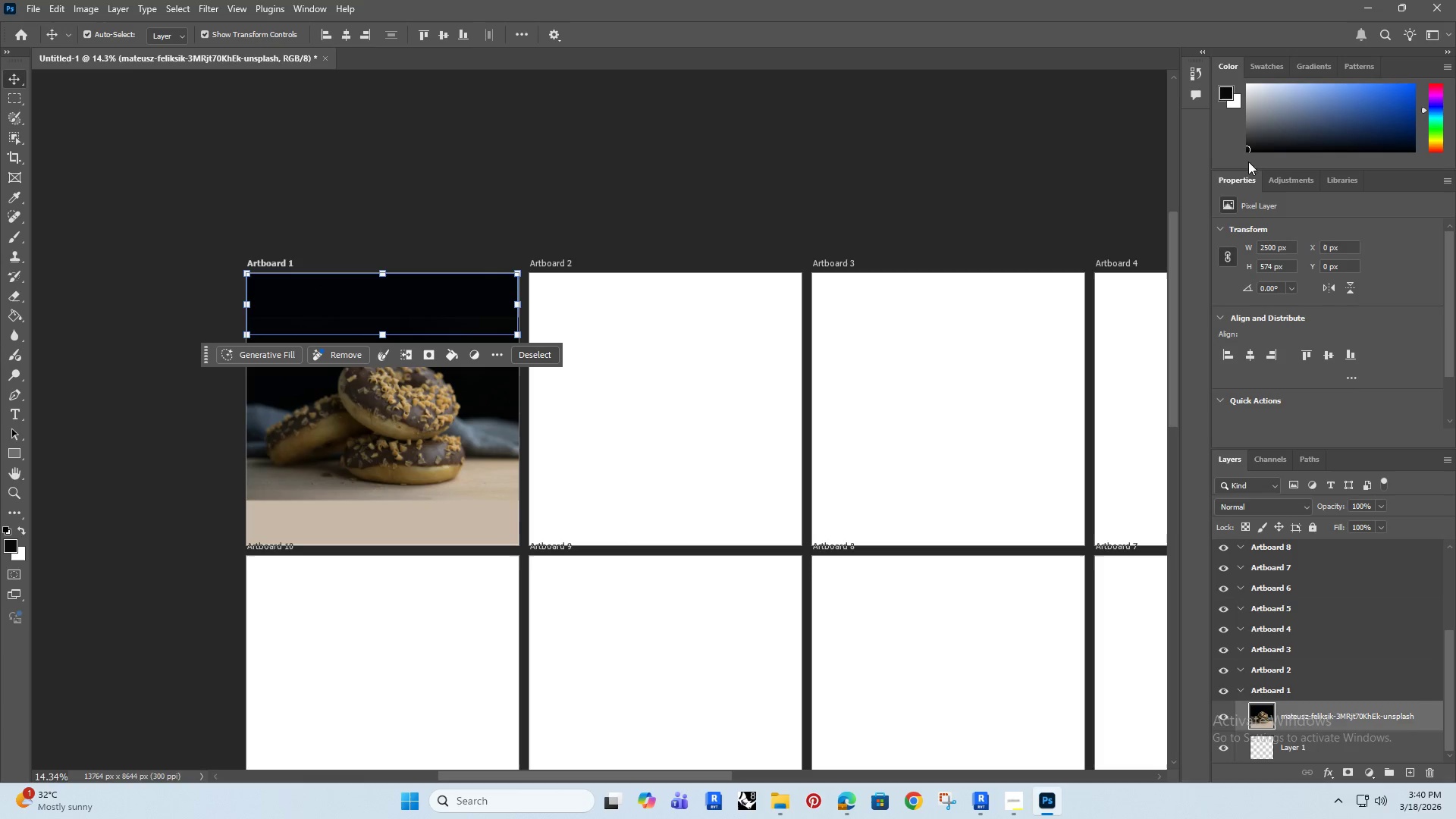 
left_click_drag(start_coordinate=[1248, 141], to_coordinate=[1248, 127])
 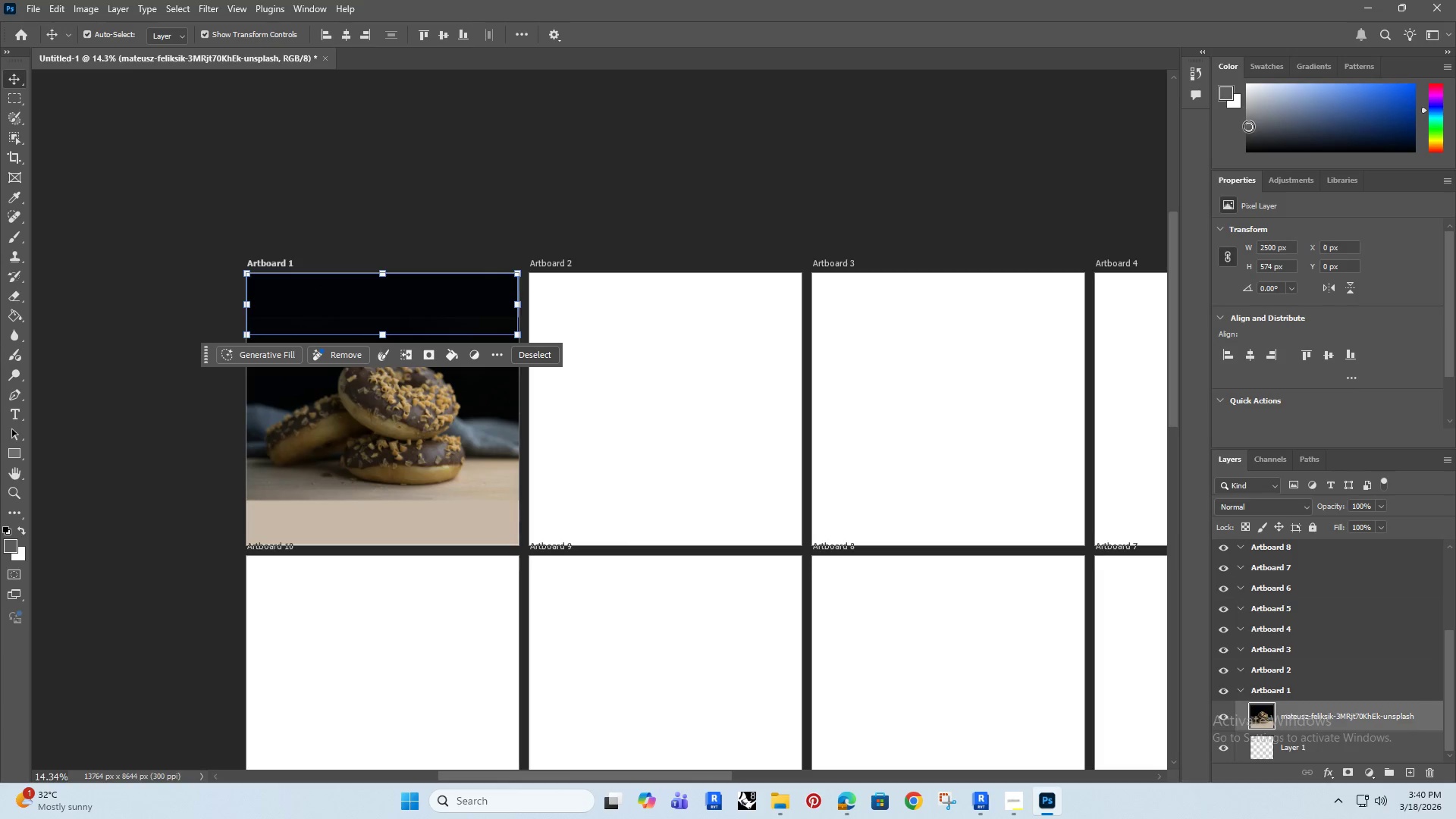 
left_click_drag(start_coordinate=[1248, 126], to_coordinate=[1253, 102])
 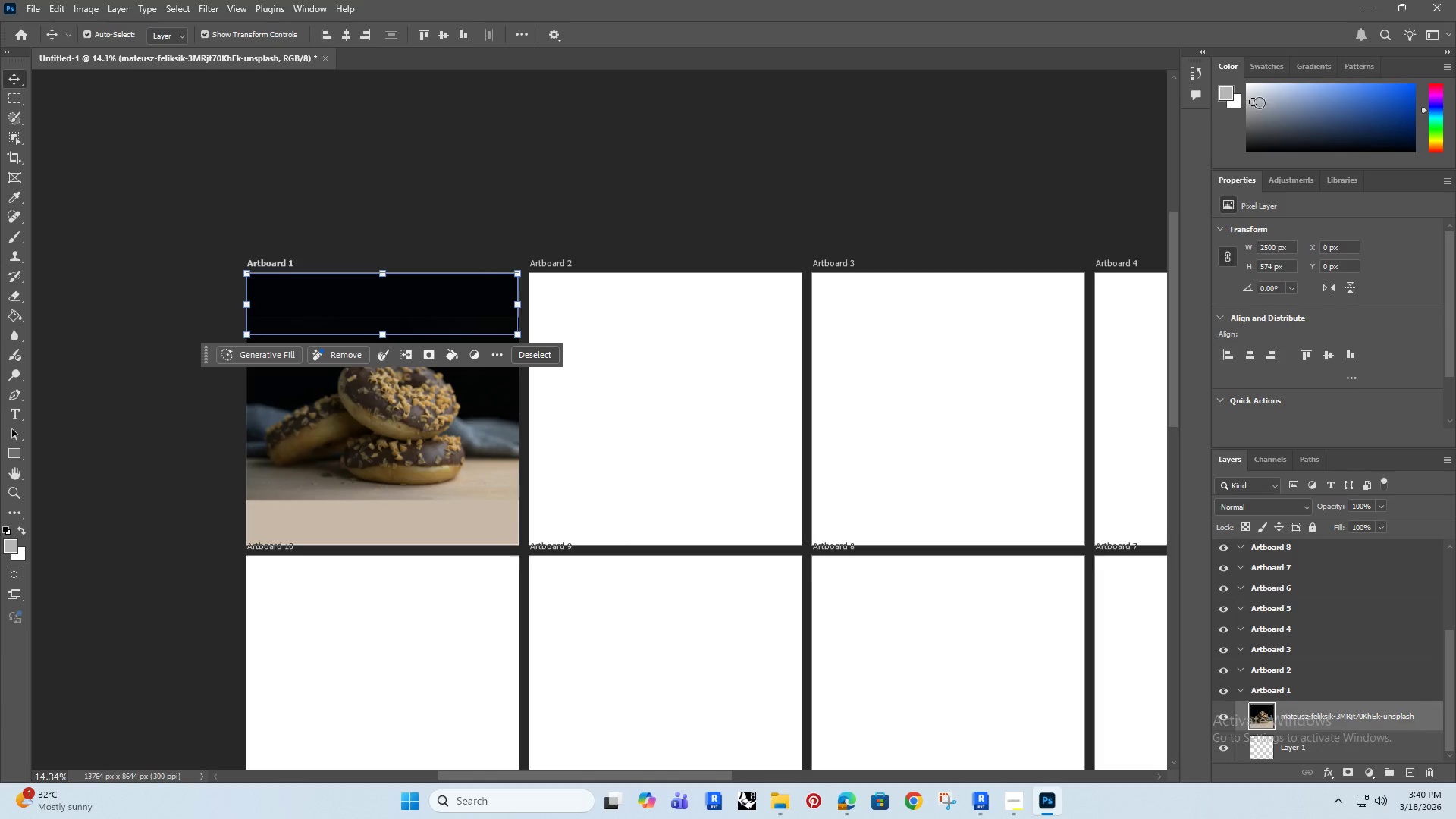 
left_click_drag(start_coordinate=[1257, 92], to_coordinate=[1230, 134])
 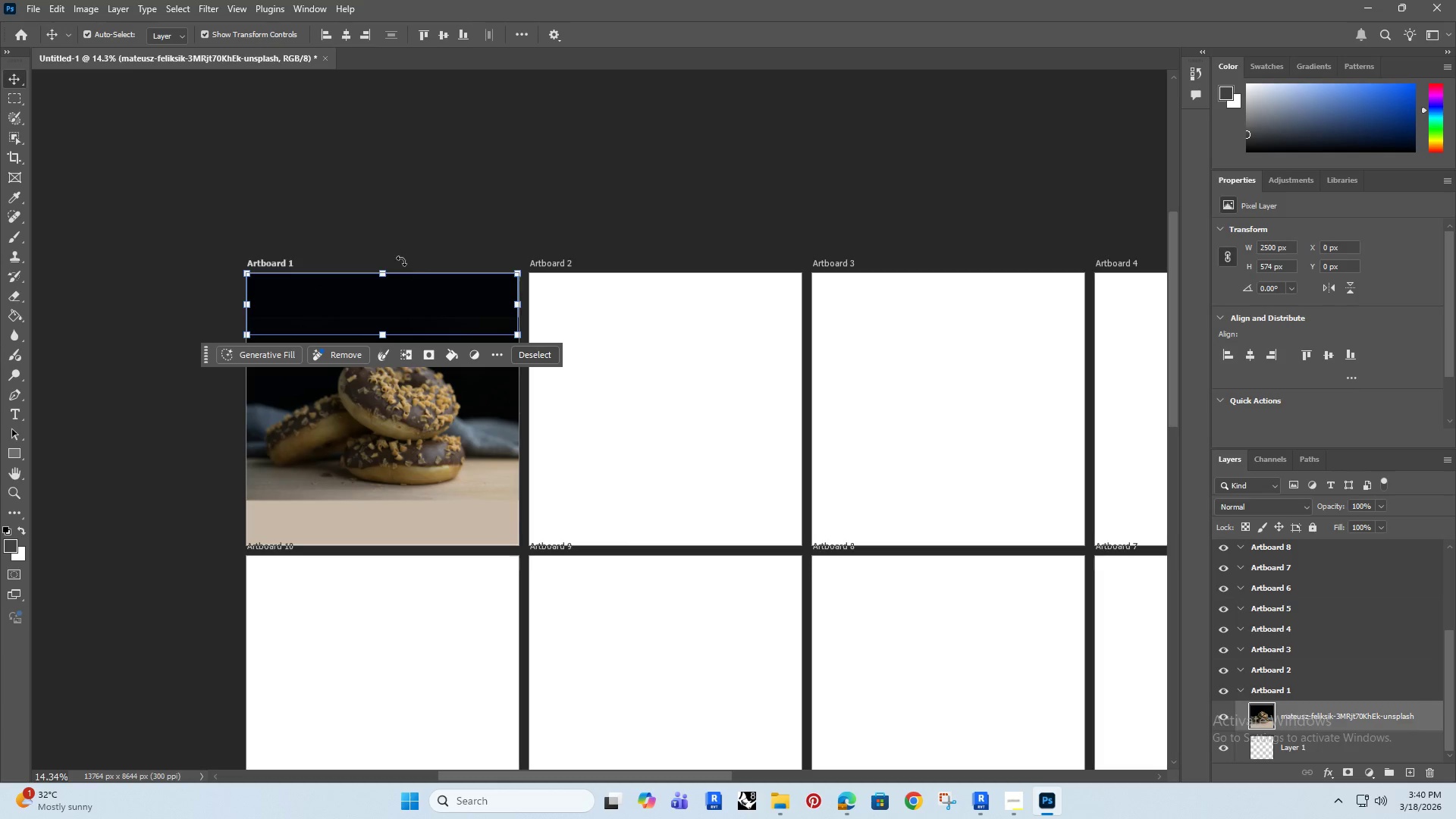 
left_click([378, 186])
 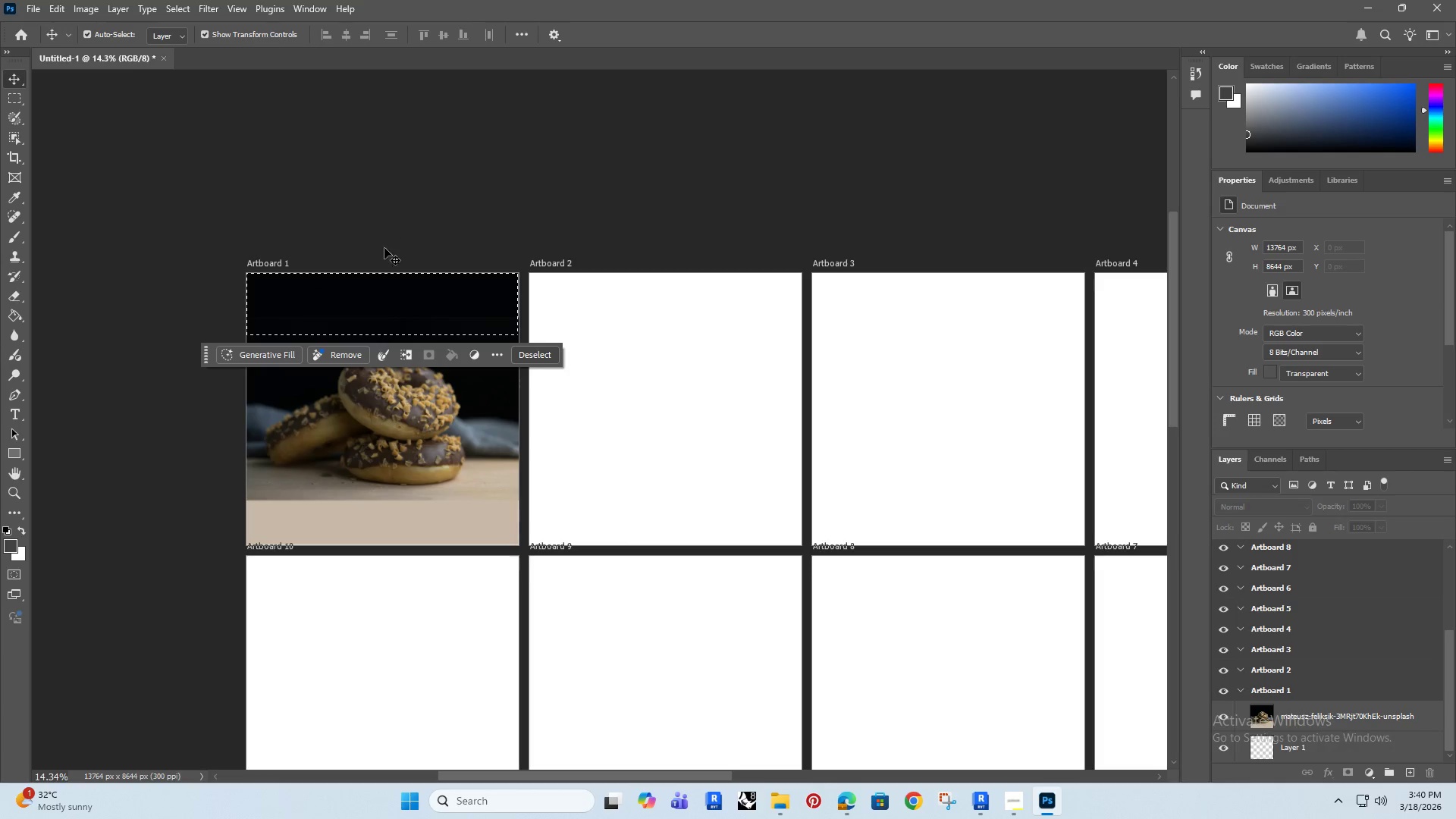 
hold_key(key=AltRight, duration=0.41)
scroll: coordinate [371, 353], scroll_direction: up, amount: 6.0
 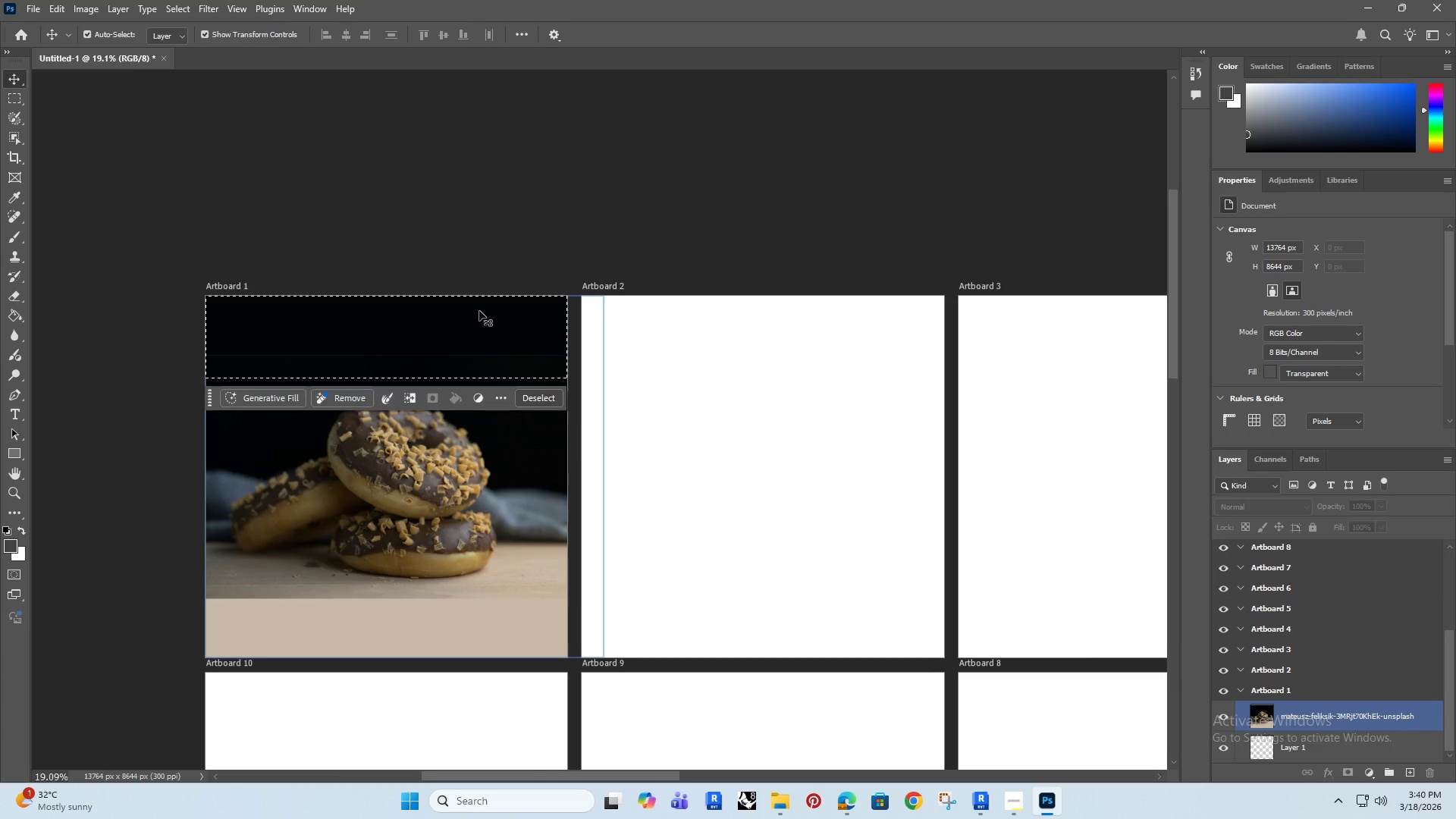 
left_click([479, 311])
 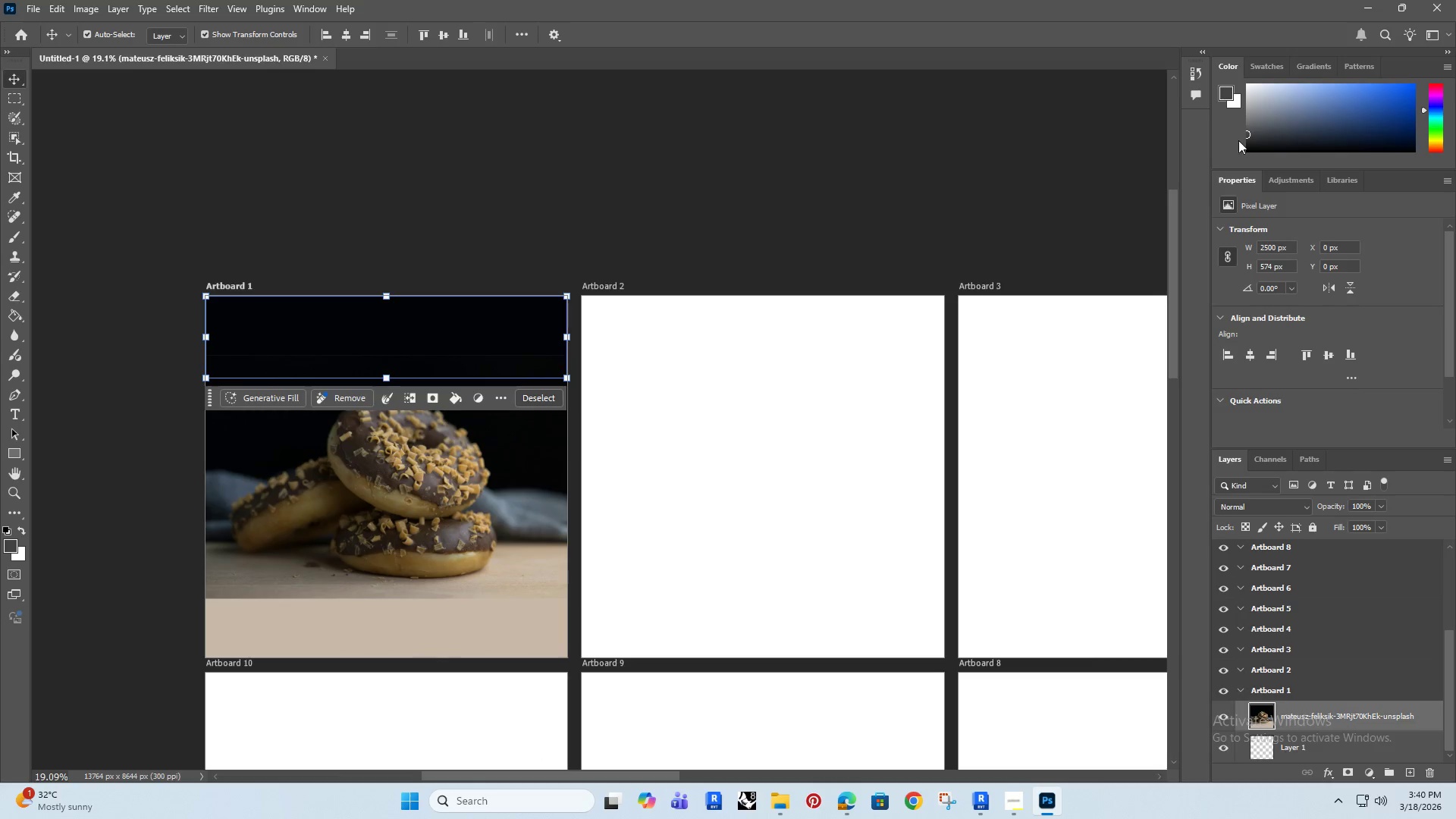 
left_click_drag(start_coordinate=[1248, 136], to_coordinate=[1216, 105])
 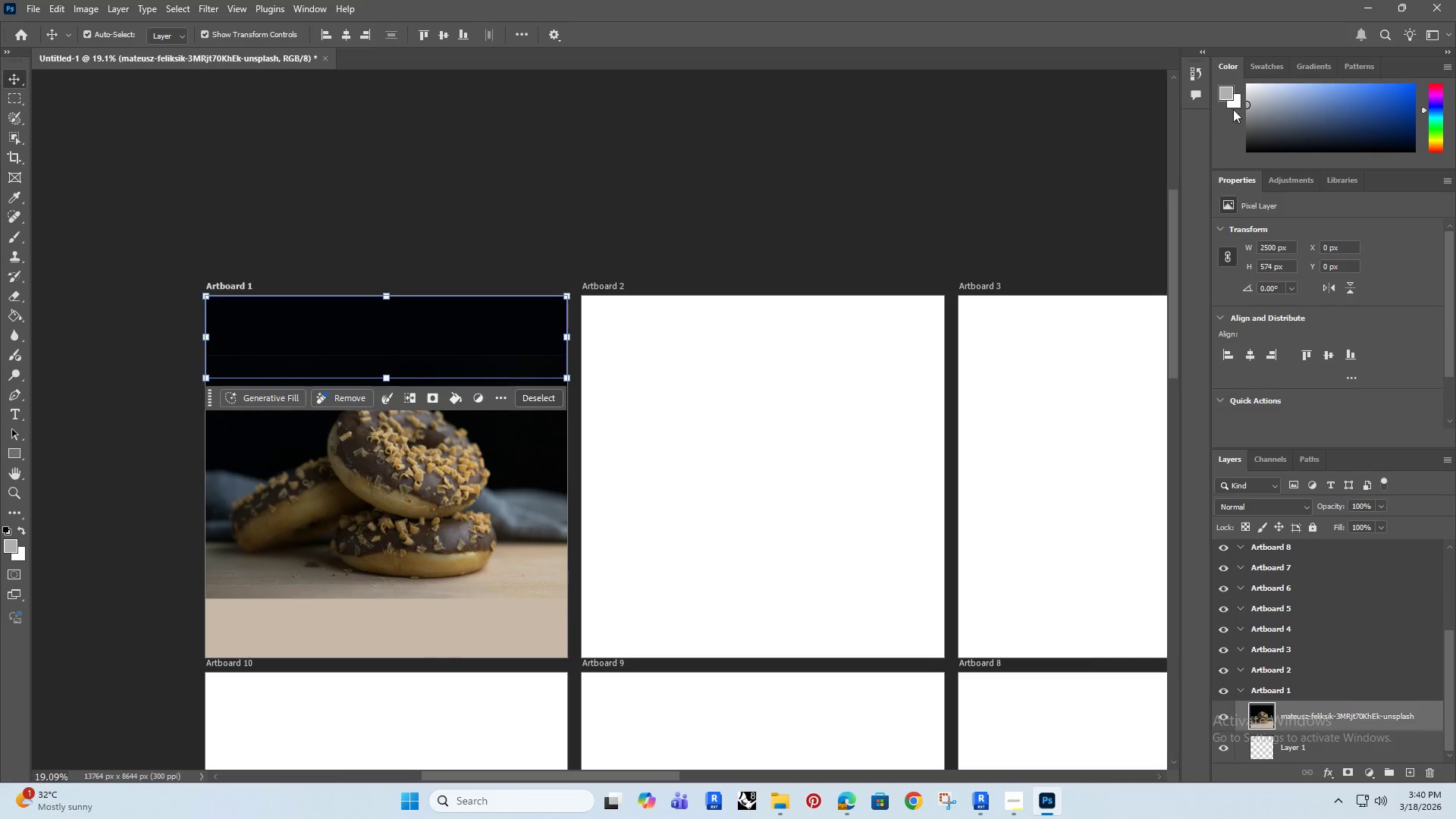 
left_click_drag(start_coordinate=[1246, 102], to_coordinate=[1245, 110])
 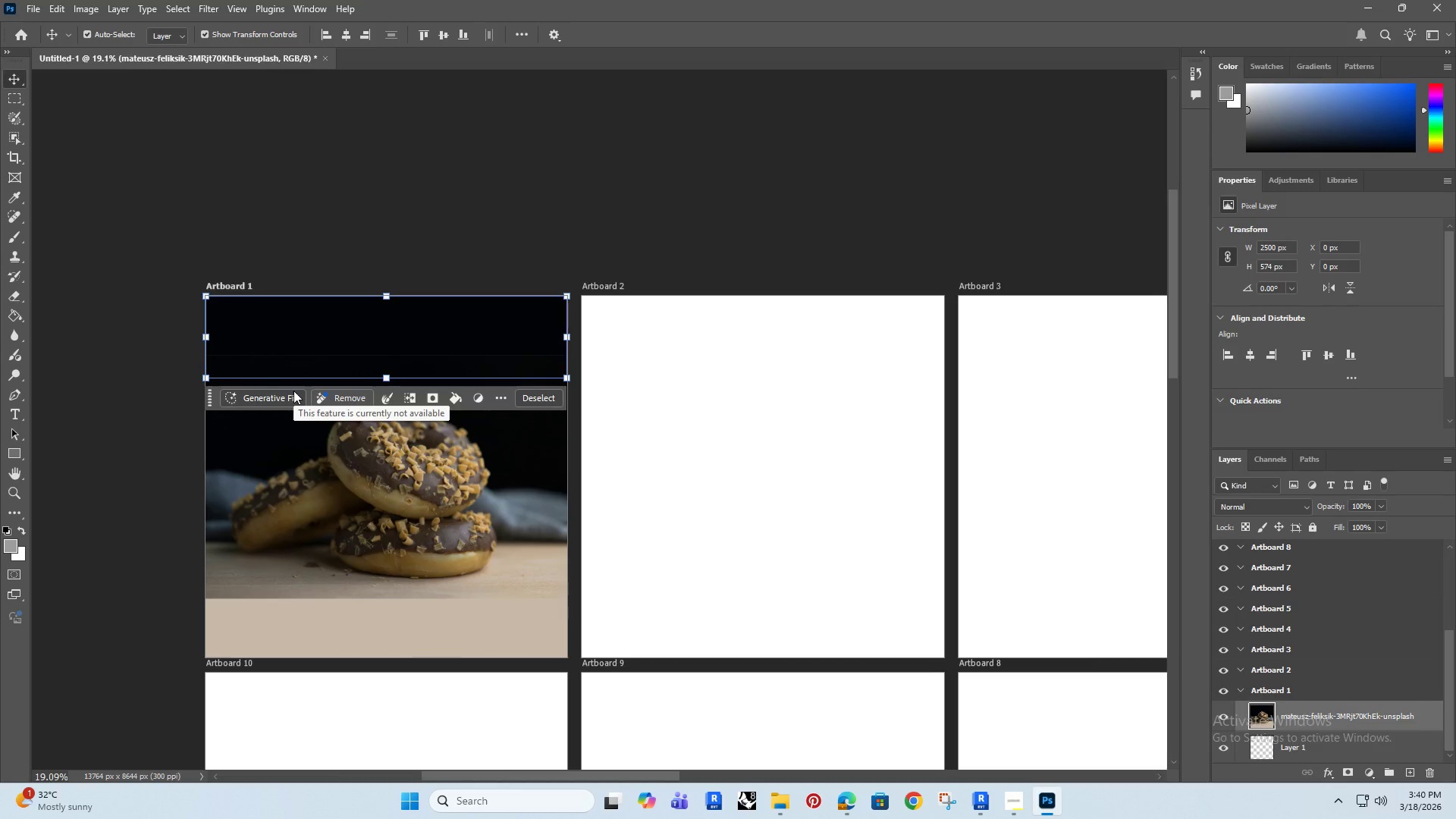 
hold_key(key=ShiftRight, duration=0.36)
 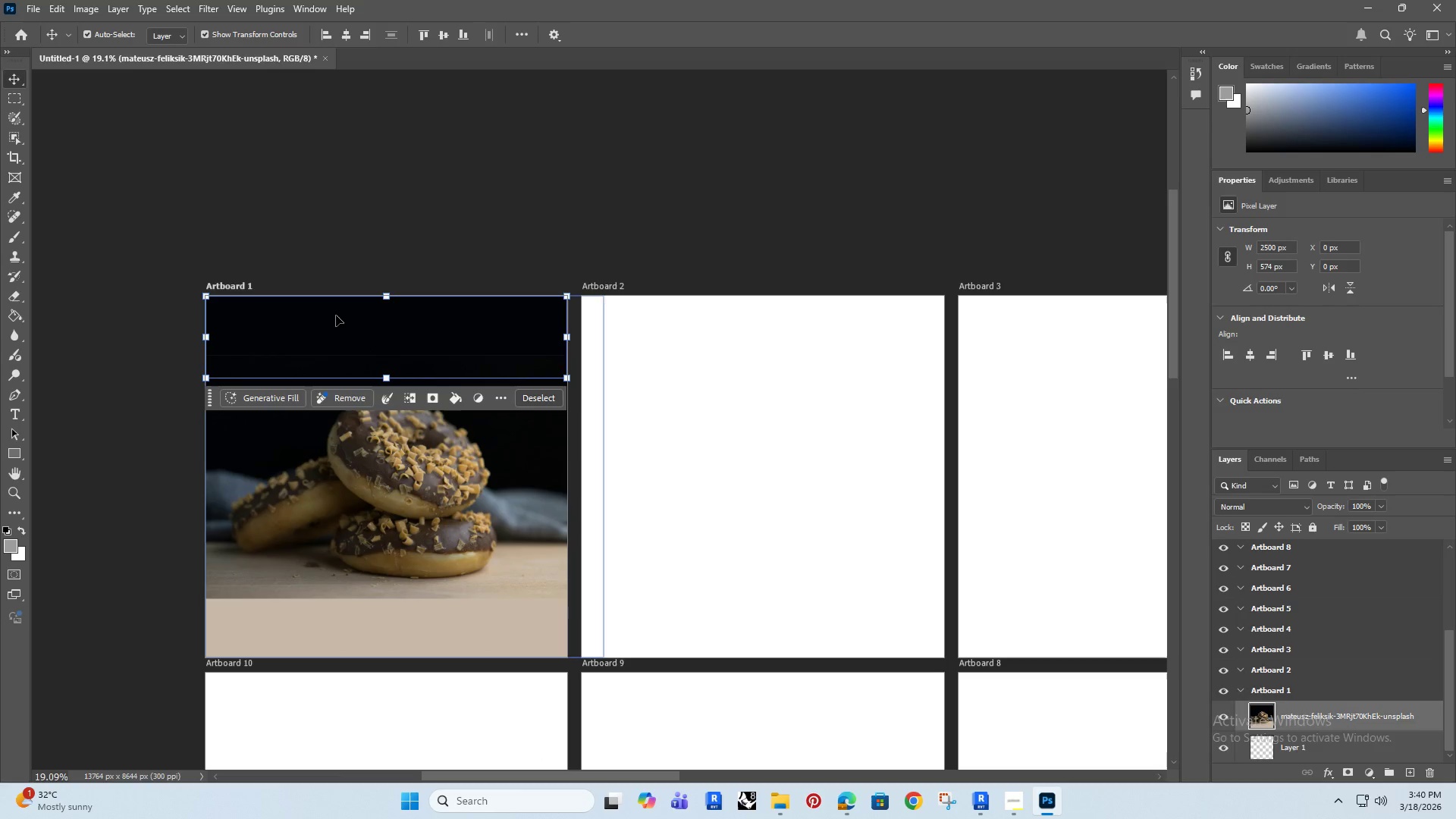 
left_click([381, 189])
 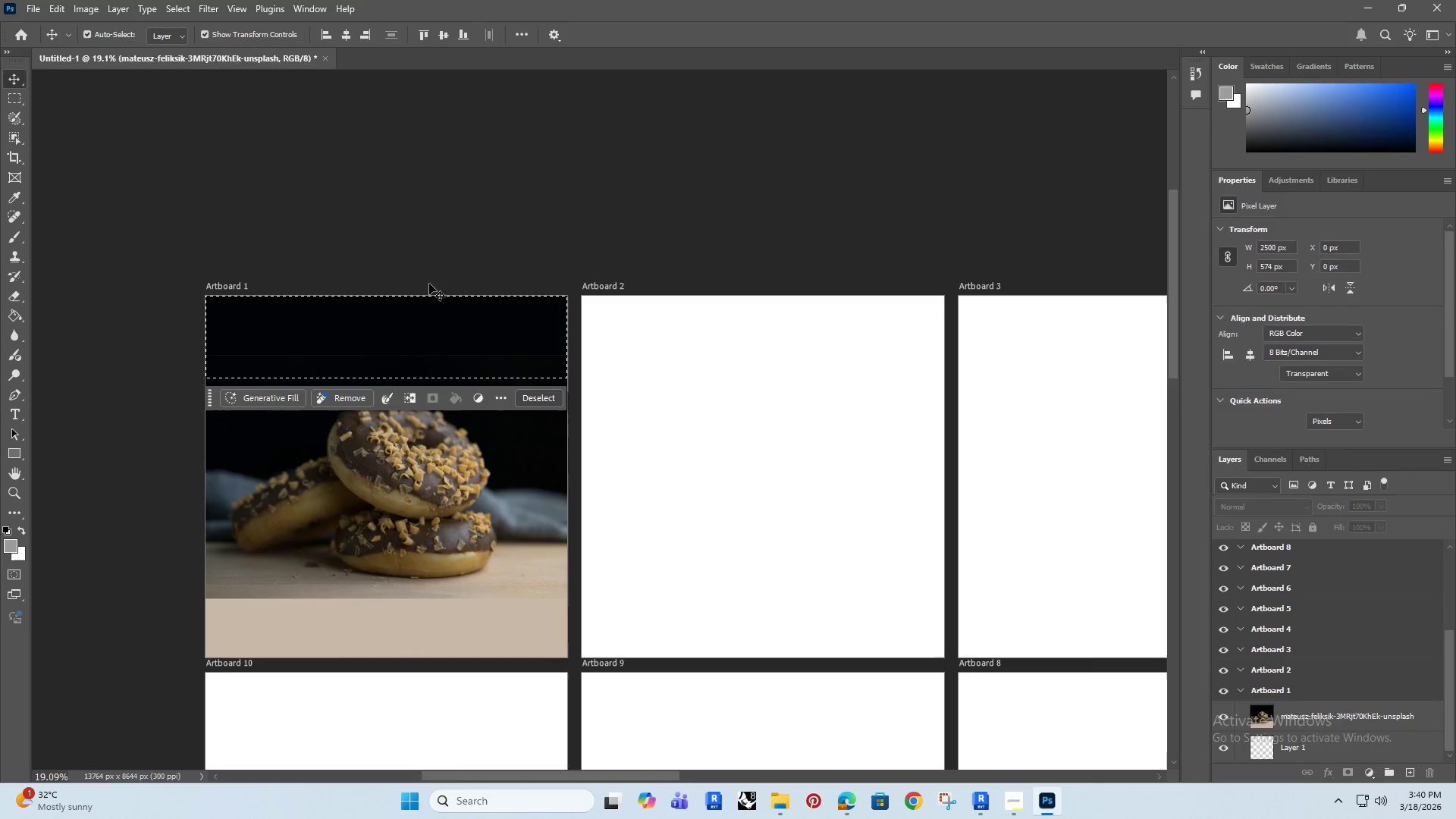 
hold_key(key=AltRight, duration=0.41)
 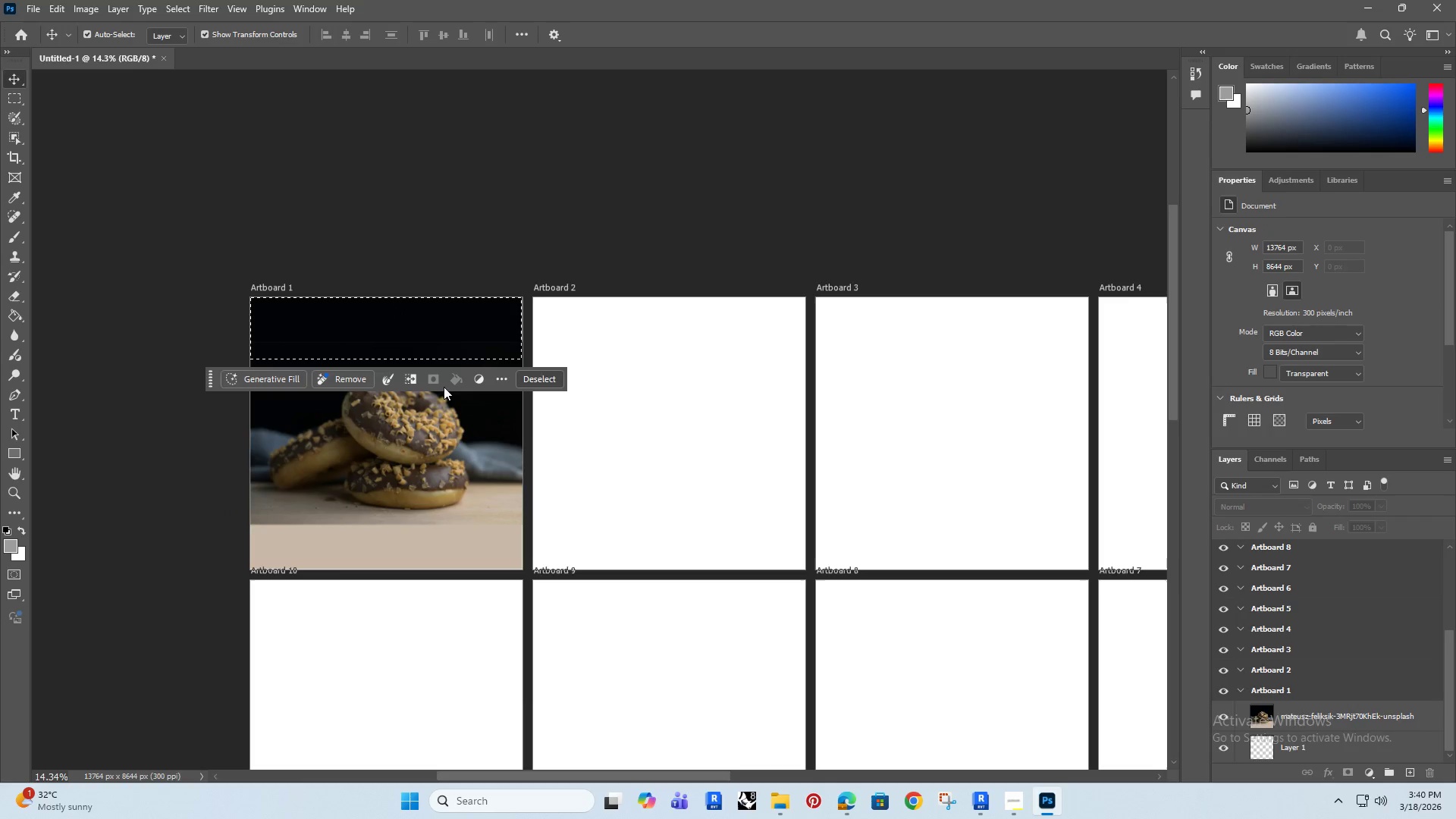 
left_click([300, 108])
 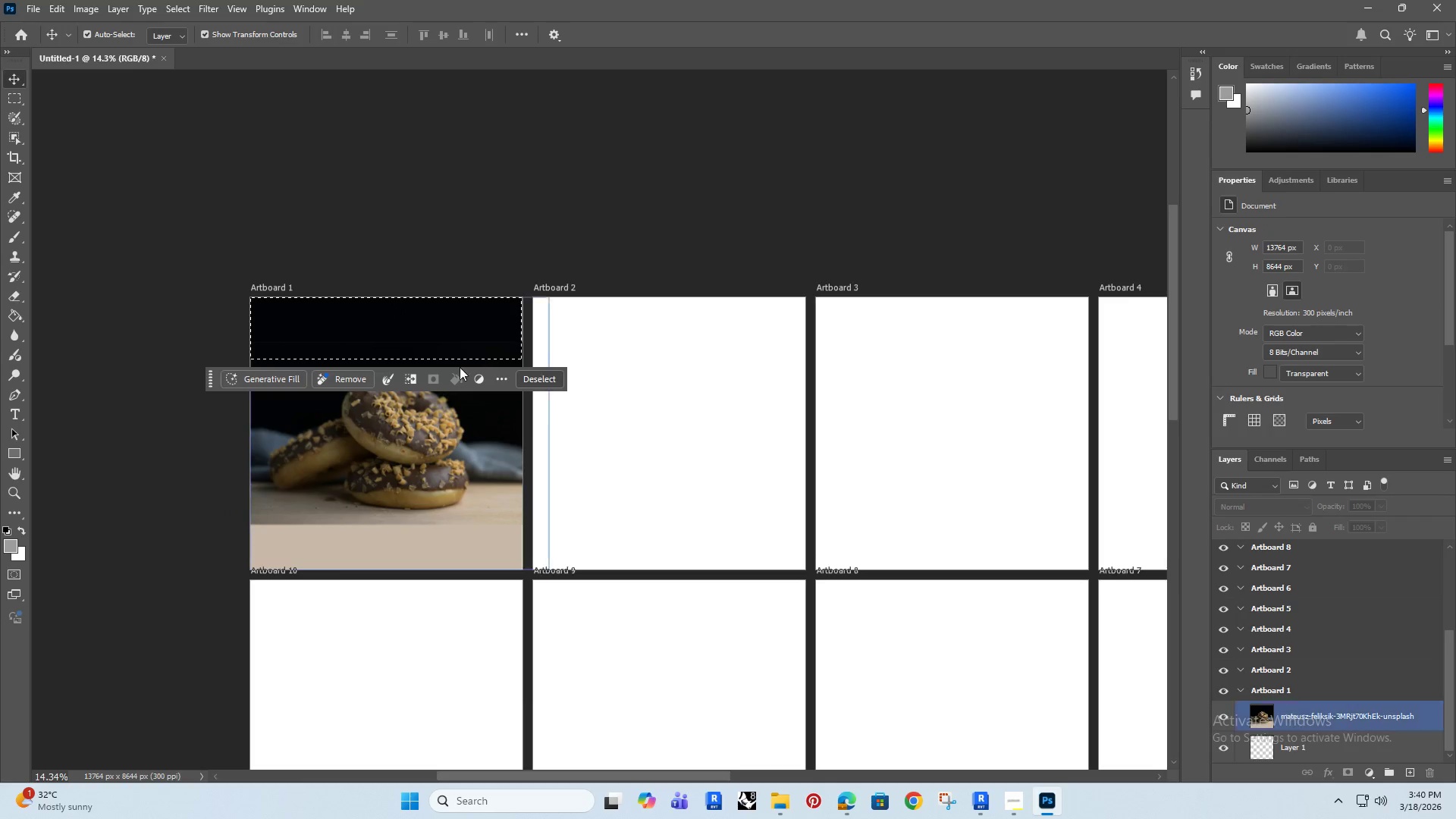 
scroll: coordinate [387, 303], scroll_direction: down, amount: 3.0
 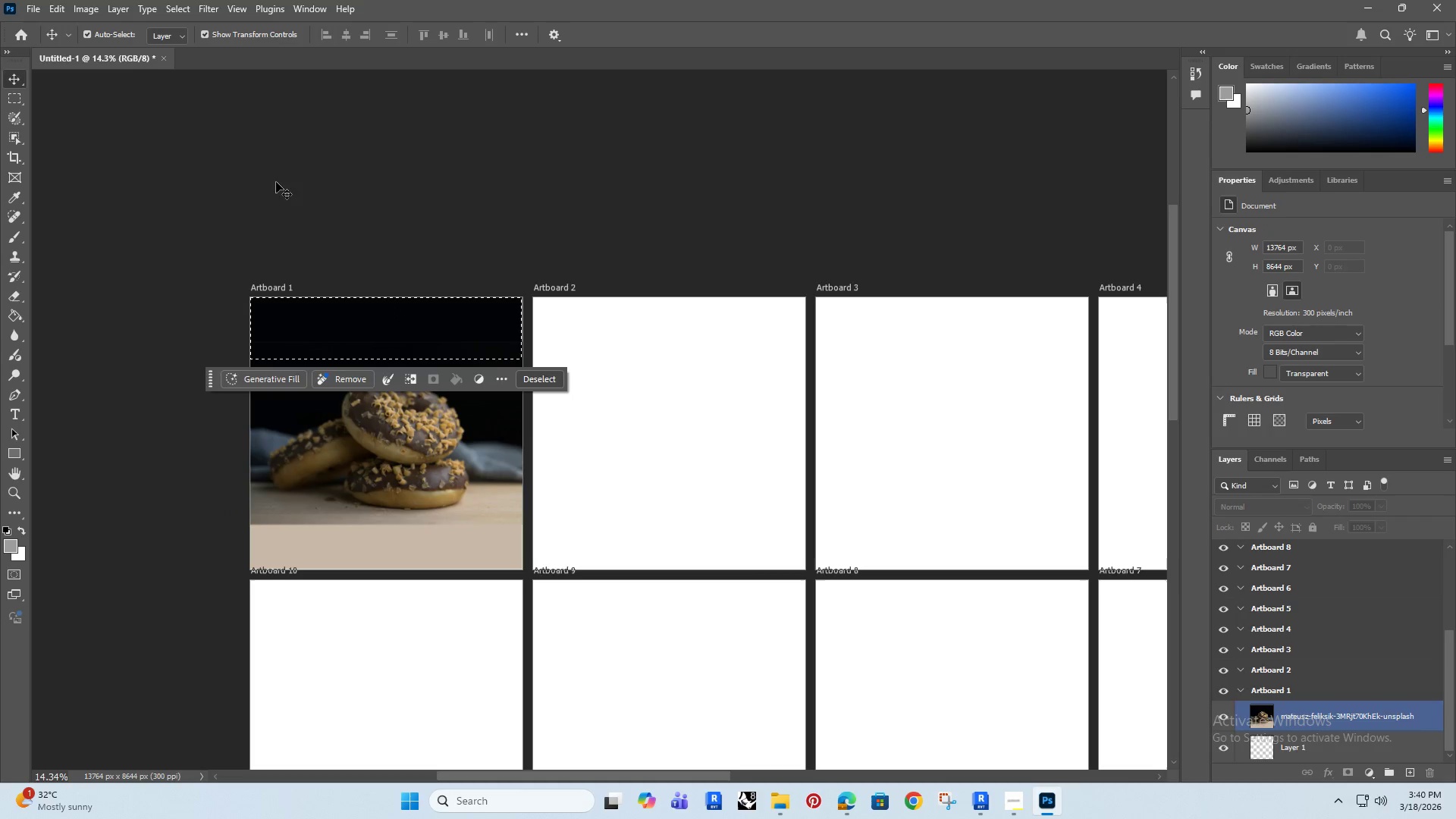 
left_click([423, 194])
 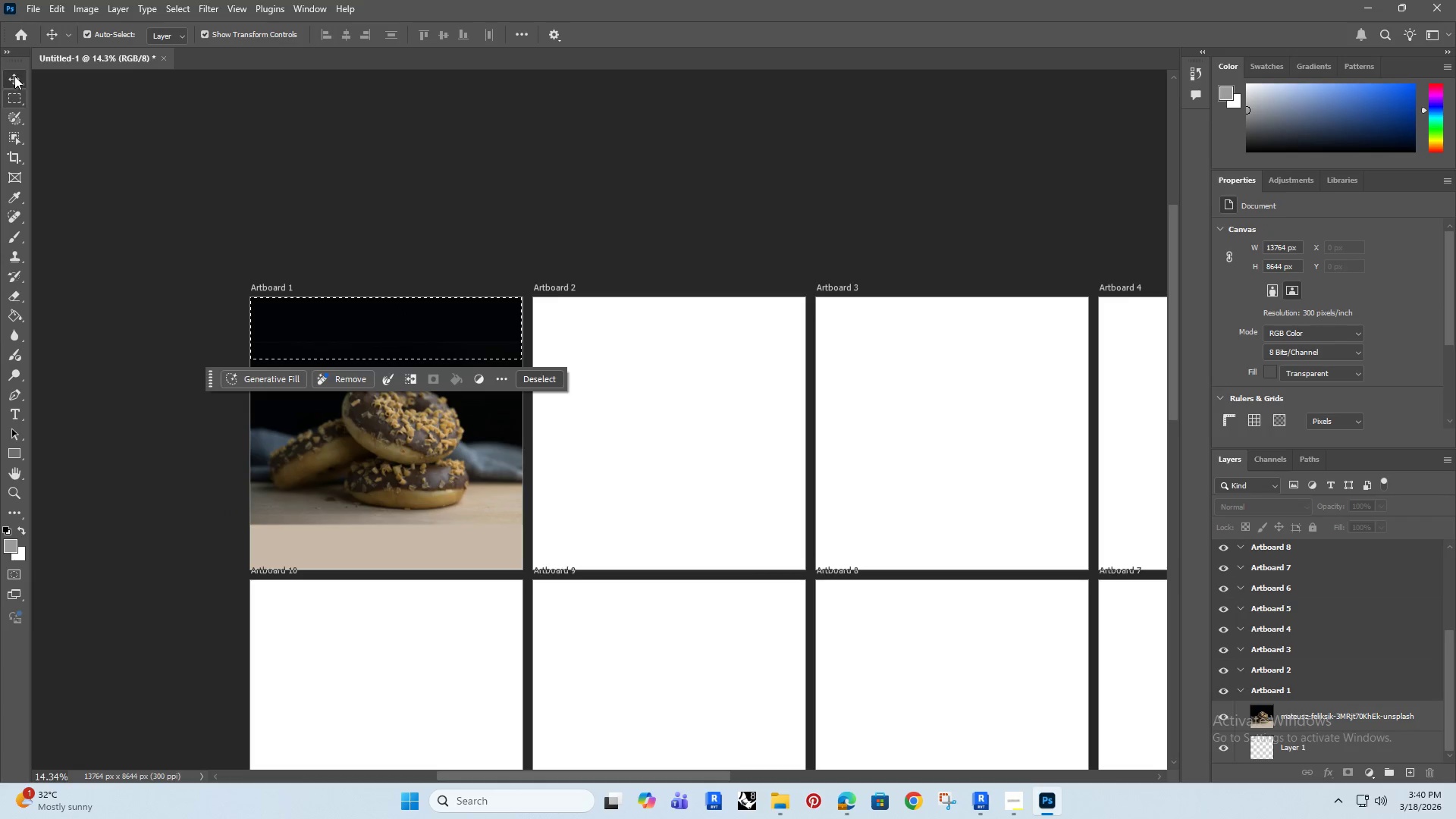 
double_click([295, 152])
 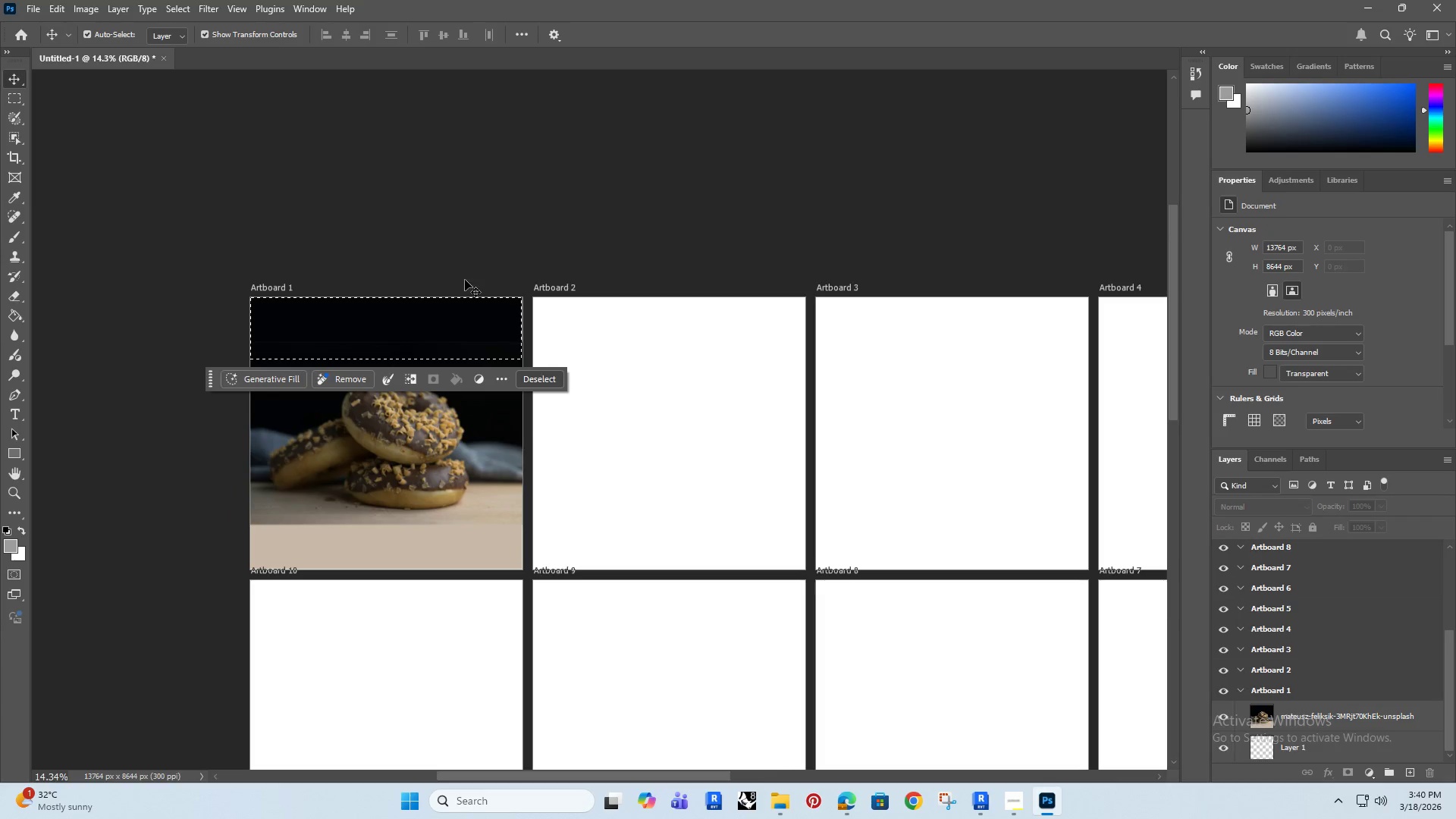 
left_click([419, 261])
 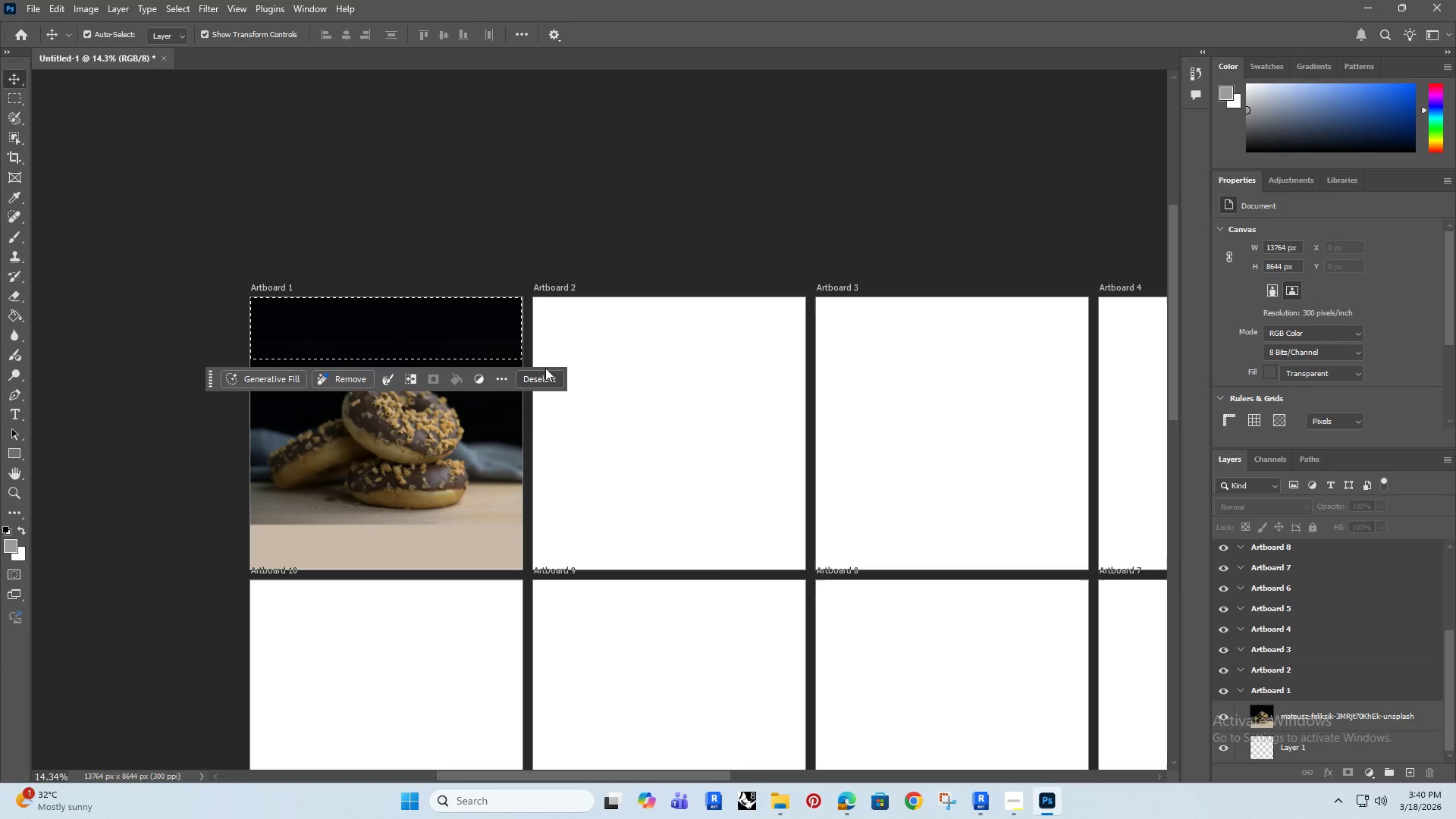 
left_click([545, 374])
 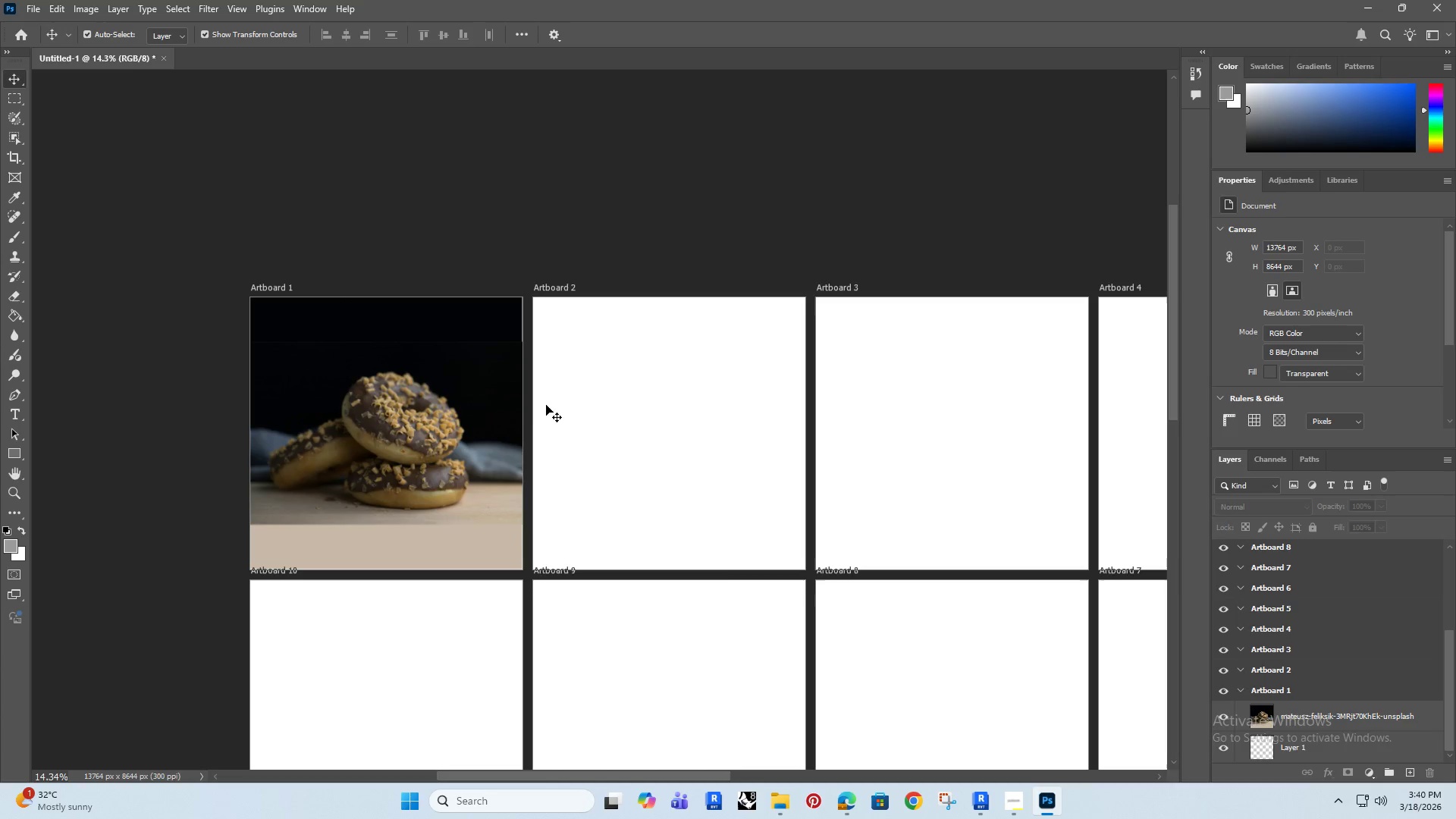 
hold_key(key=AltRight, duration=0.55)
 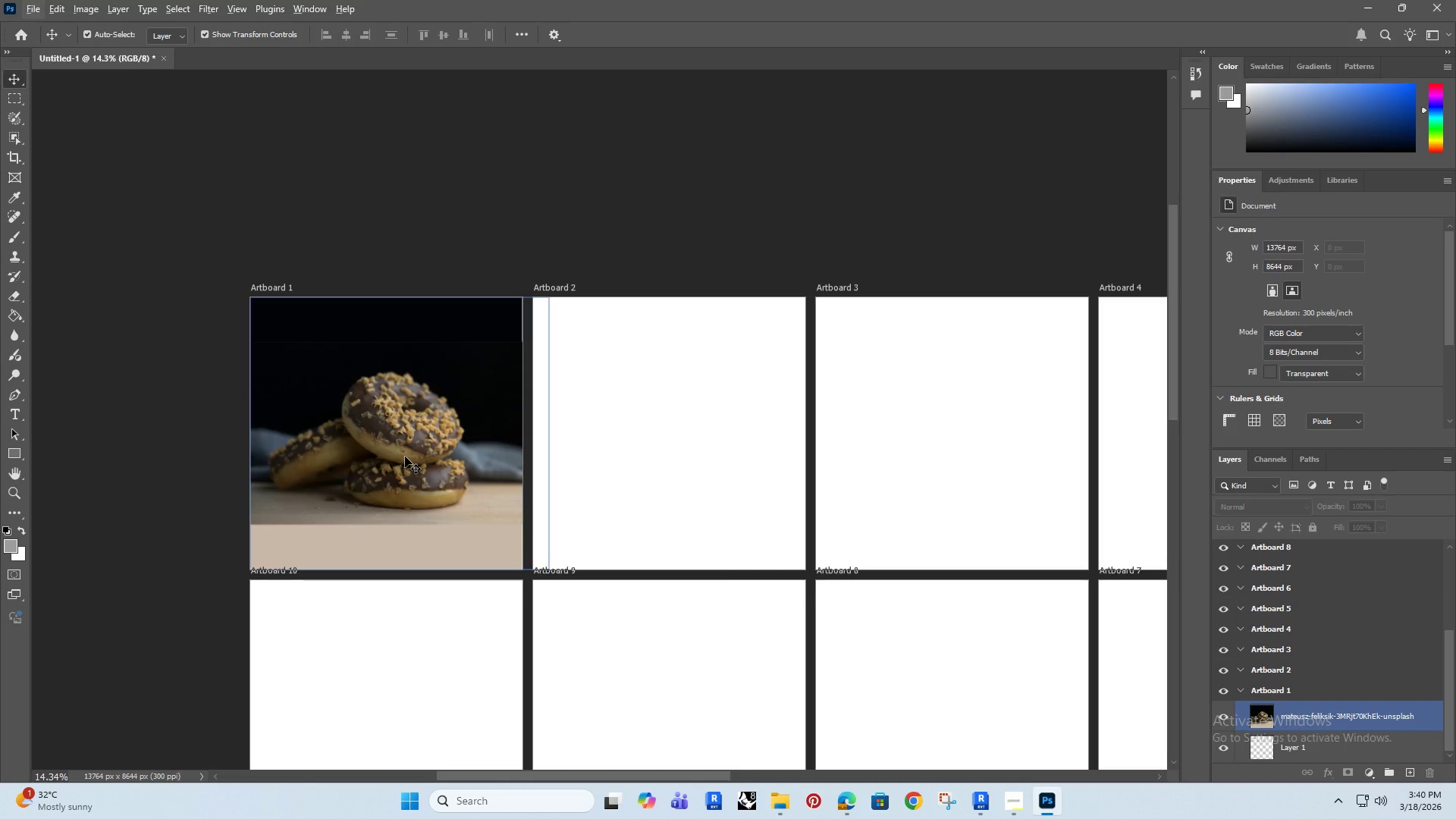 
hold_key(key=AltRight, duration=1.48)
scroll: coordinate [313, 522], scroll_direction: up, amount: 5.0
 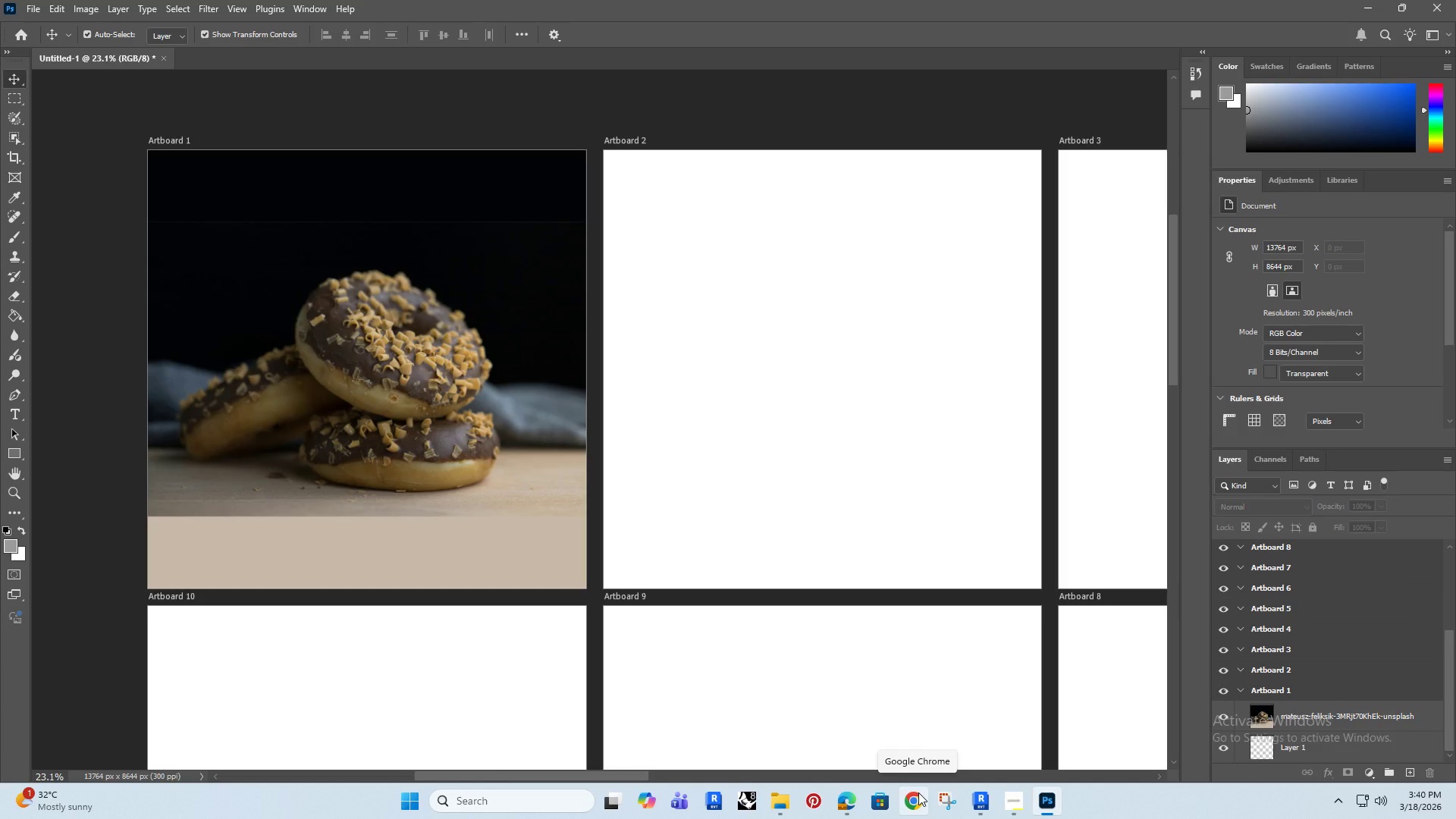 
wait(8.47)
 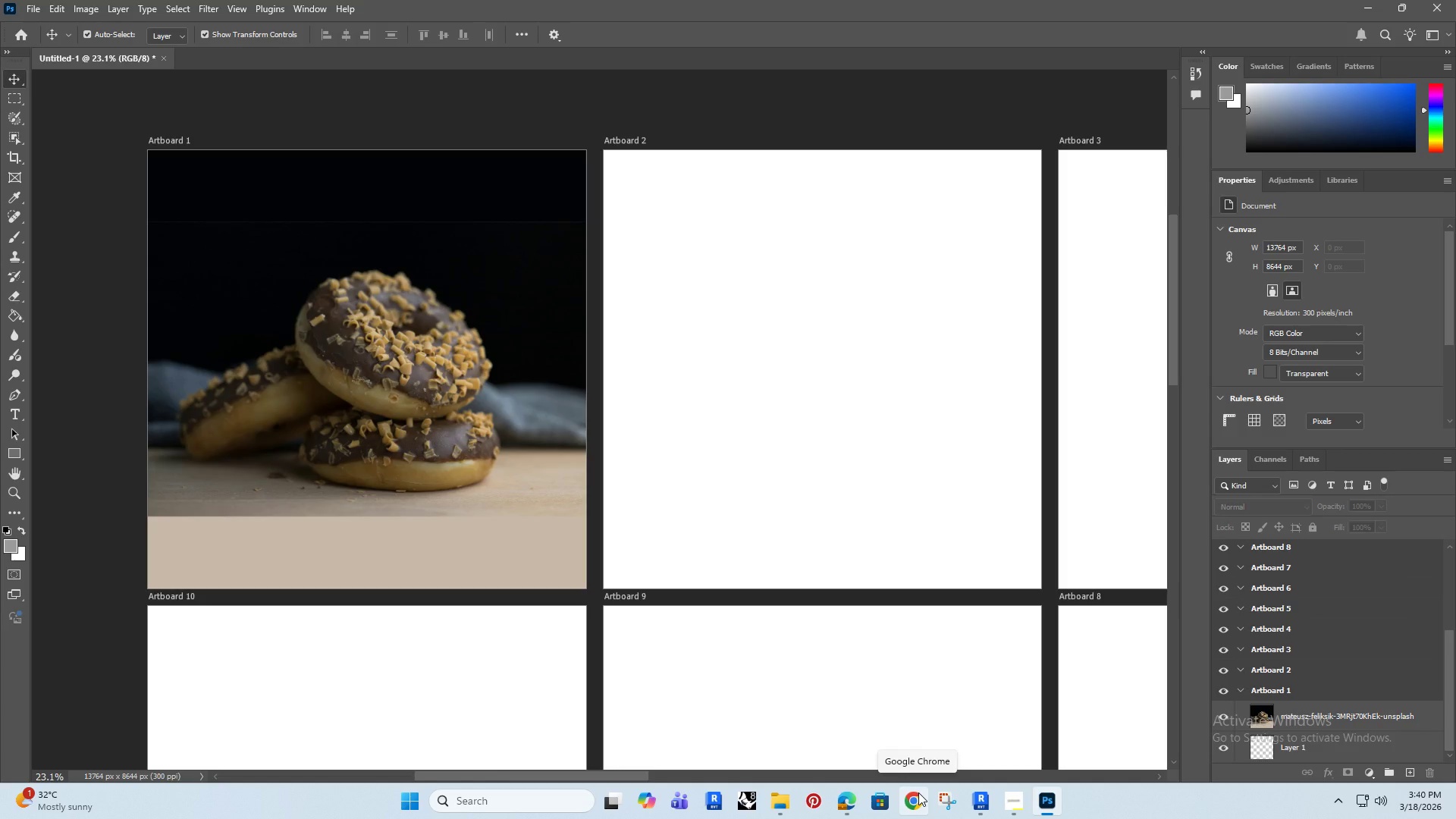 
left_click([418, 177])
 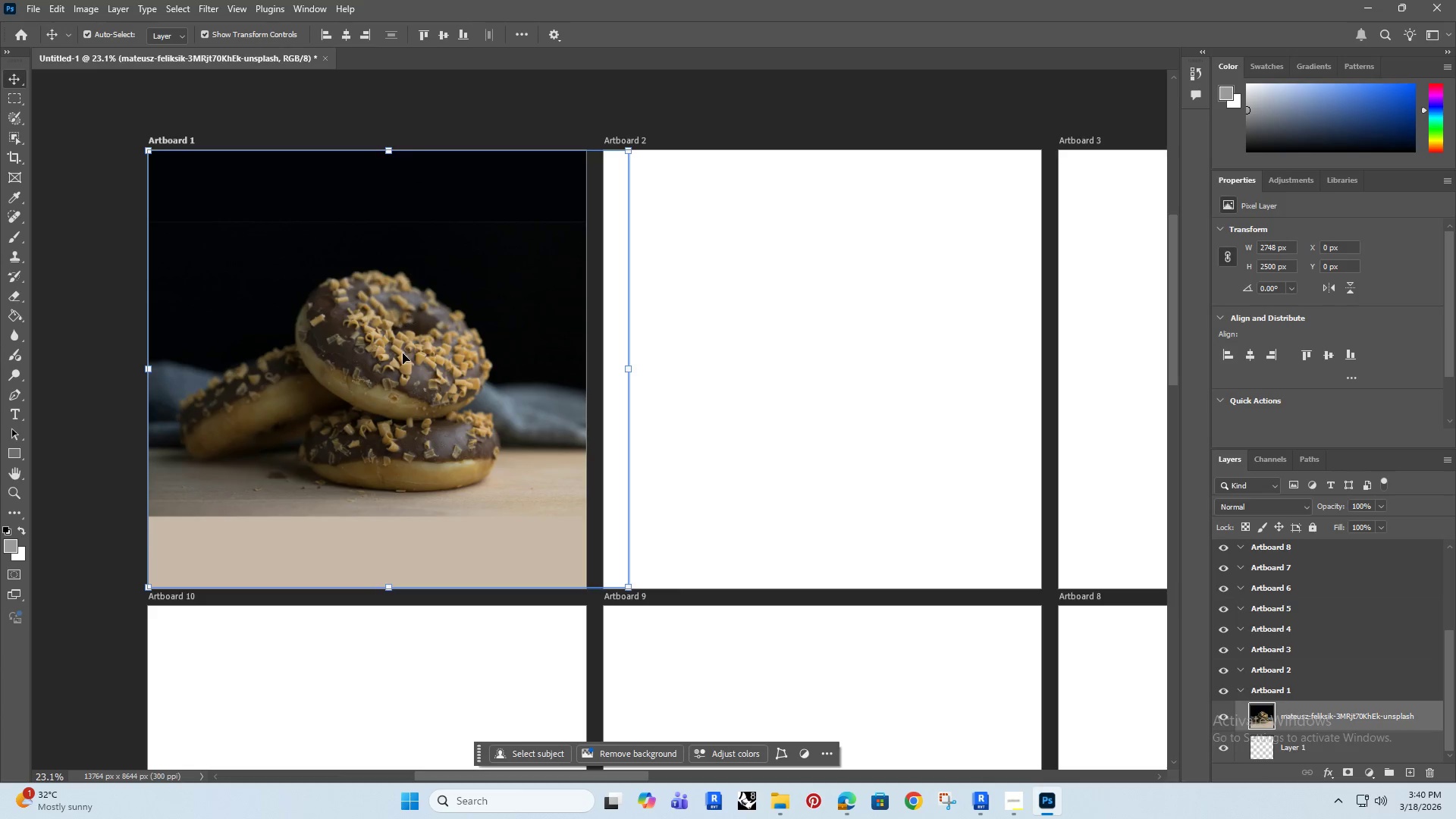 
key(Shift+ShiftRight)
 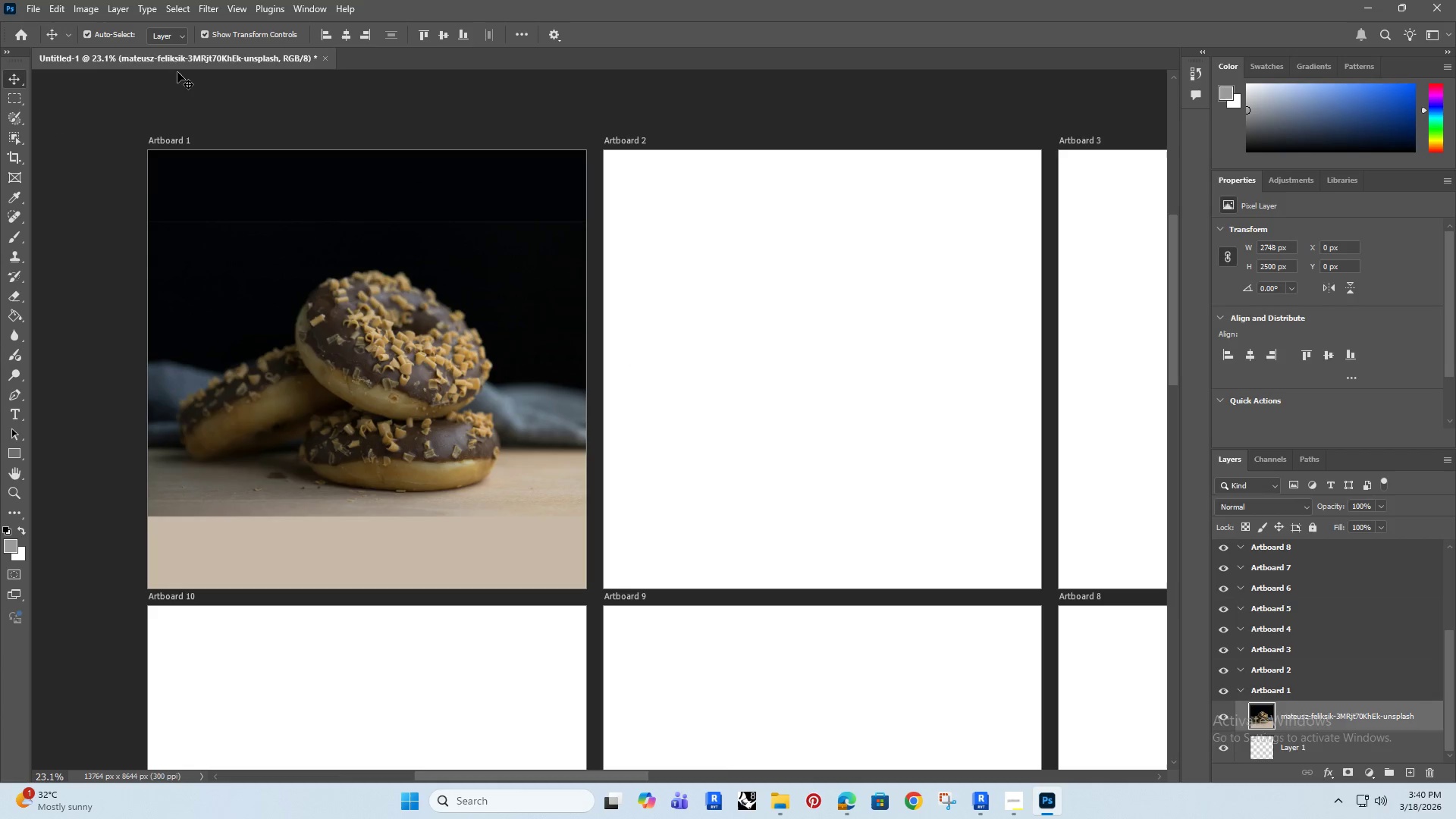 
double_click([244, 287])
 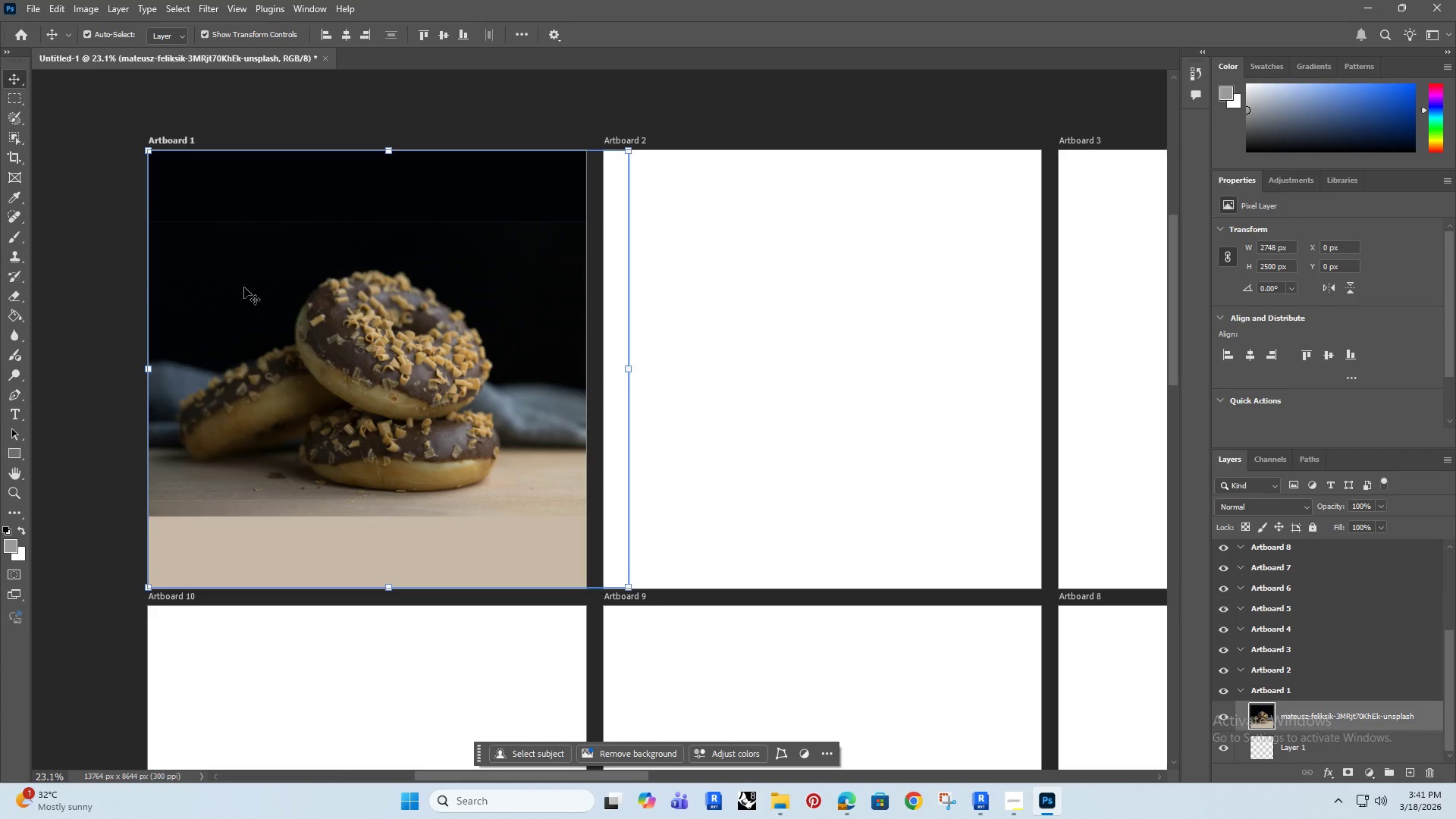 
wait(5.2)
 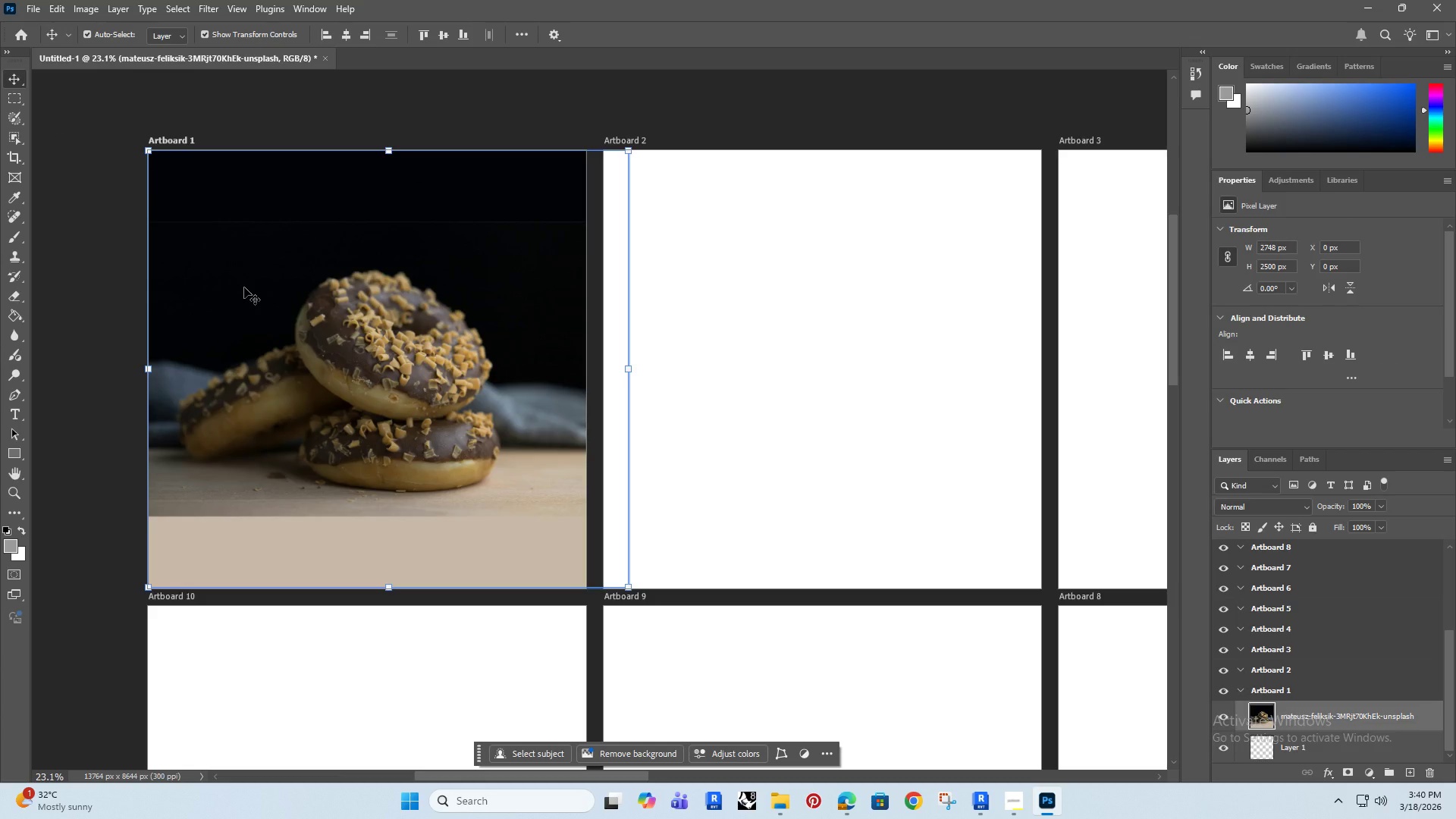 
left_click([208, 7])
 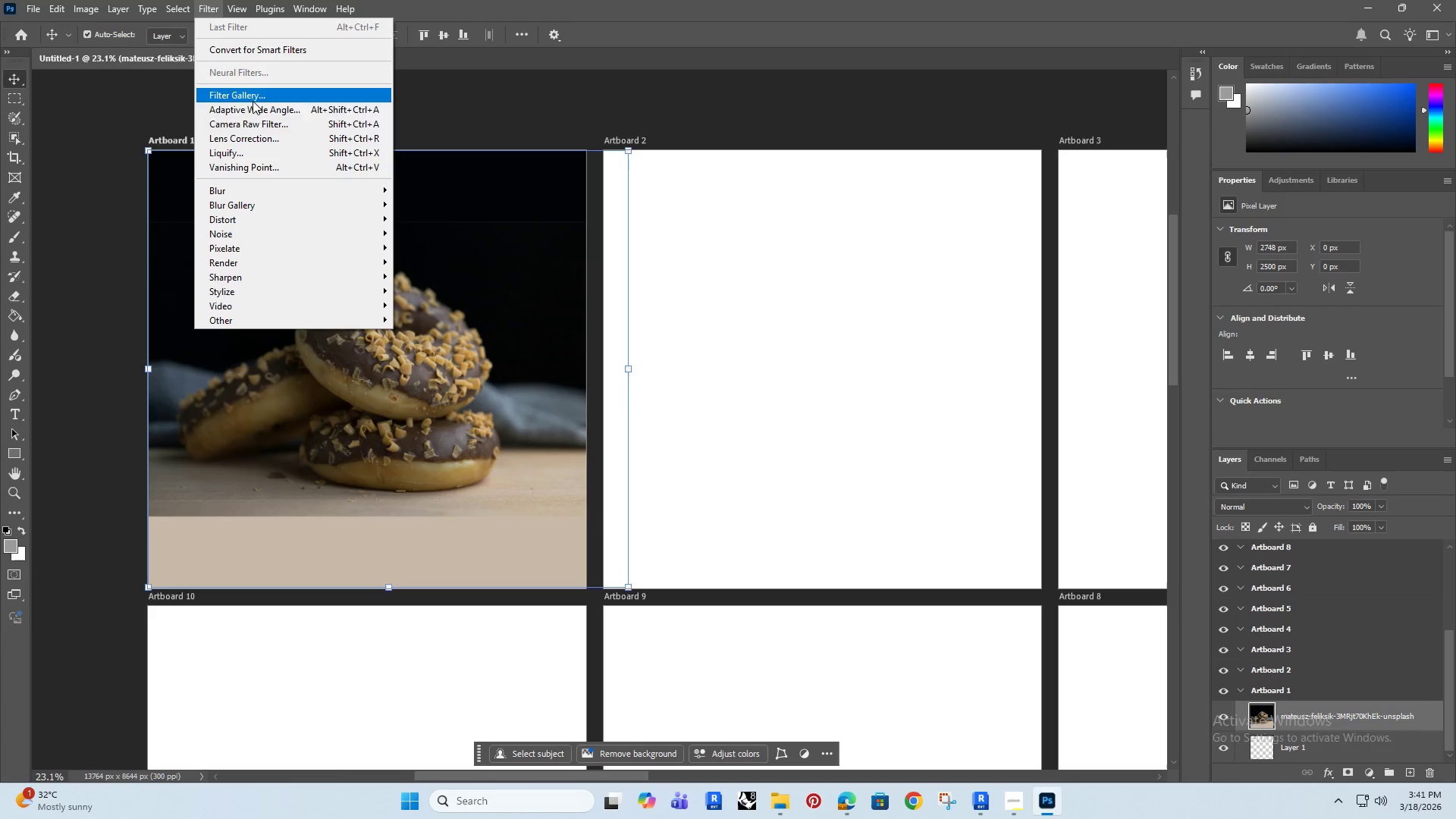 
left_click([263, 124])
 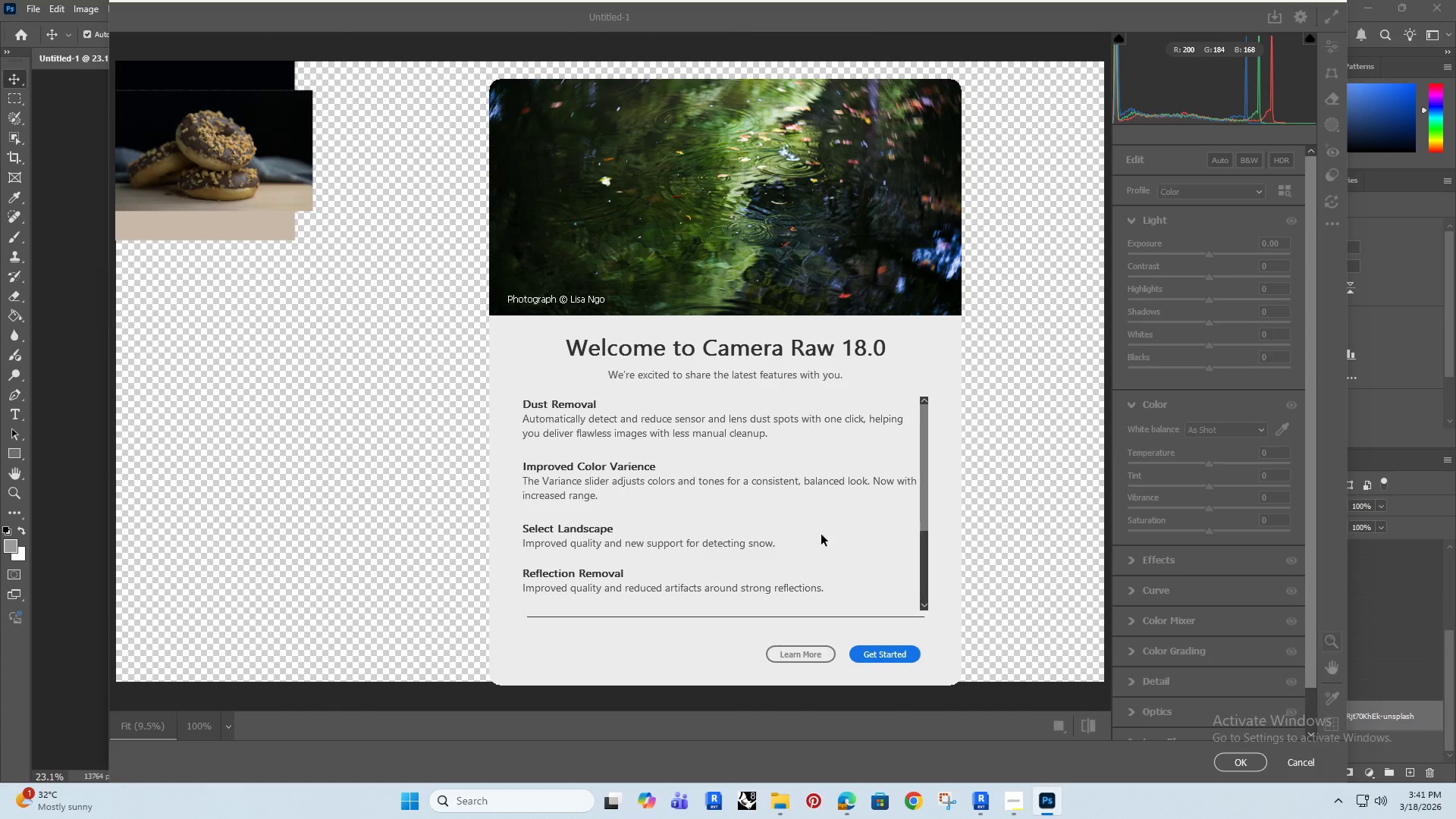 
wait(7.08)
 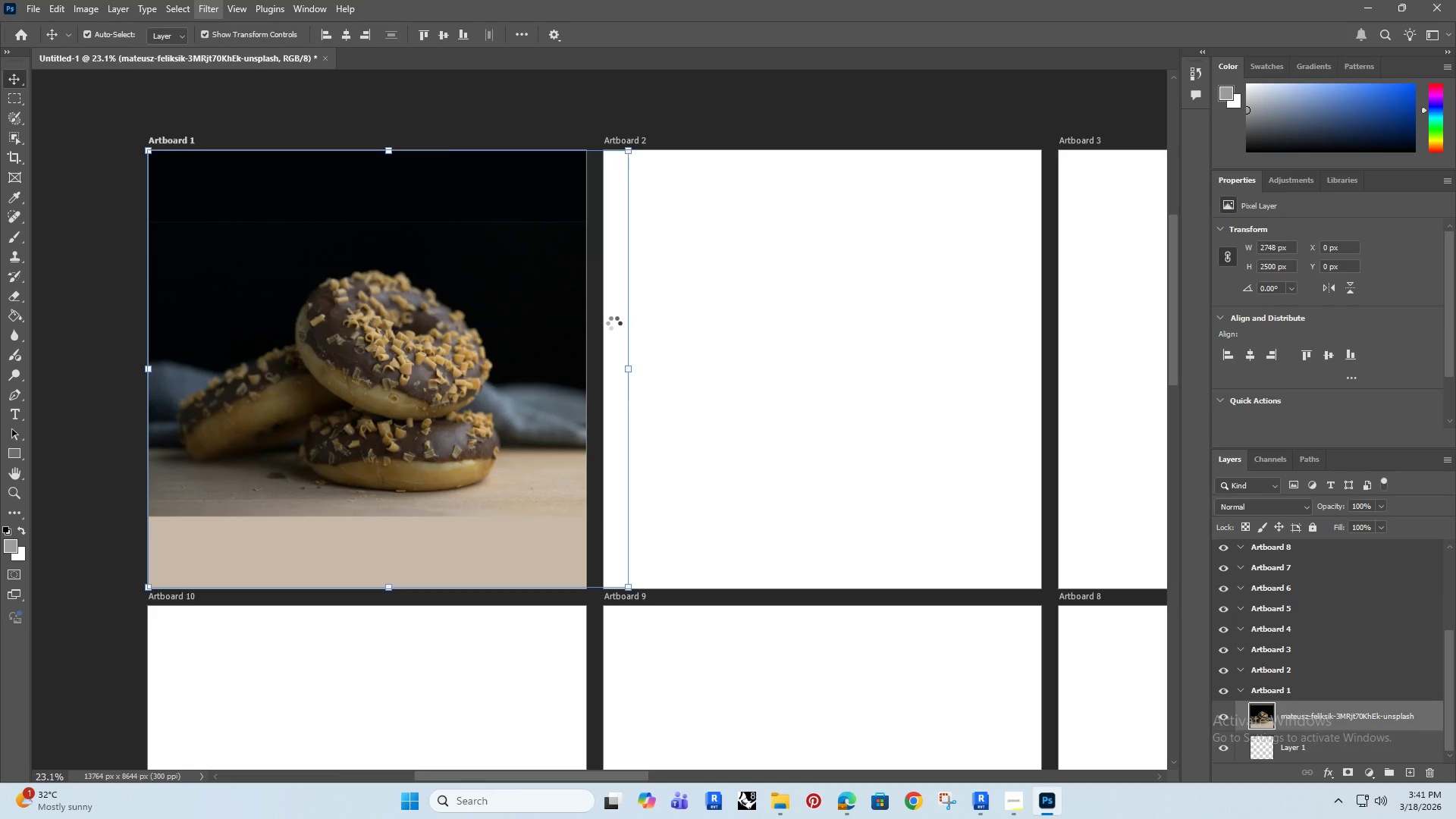 
left_click([865, 653])
 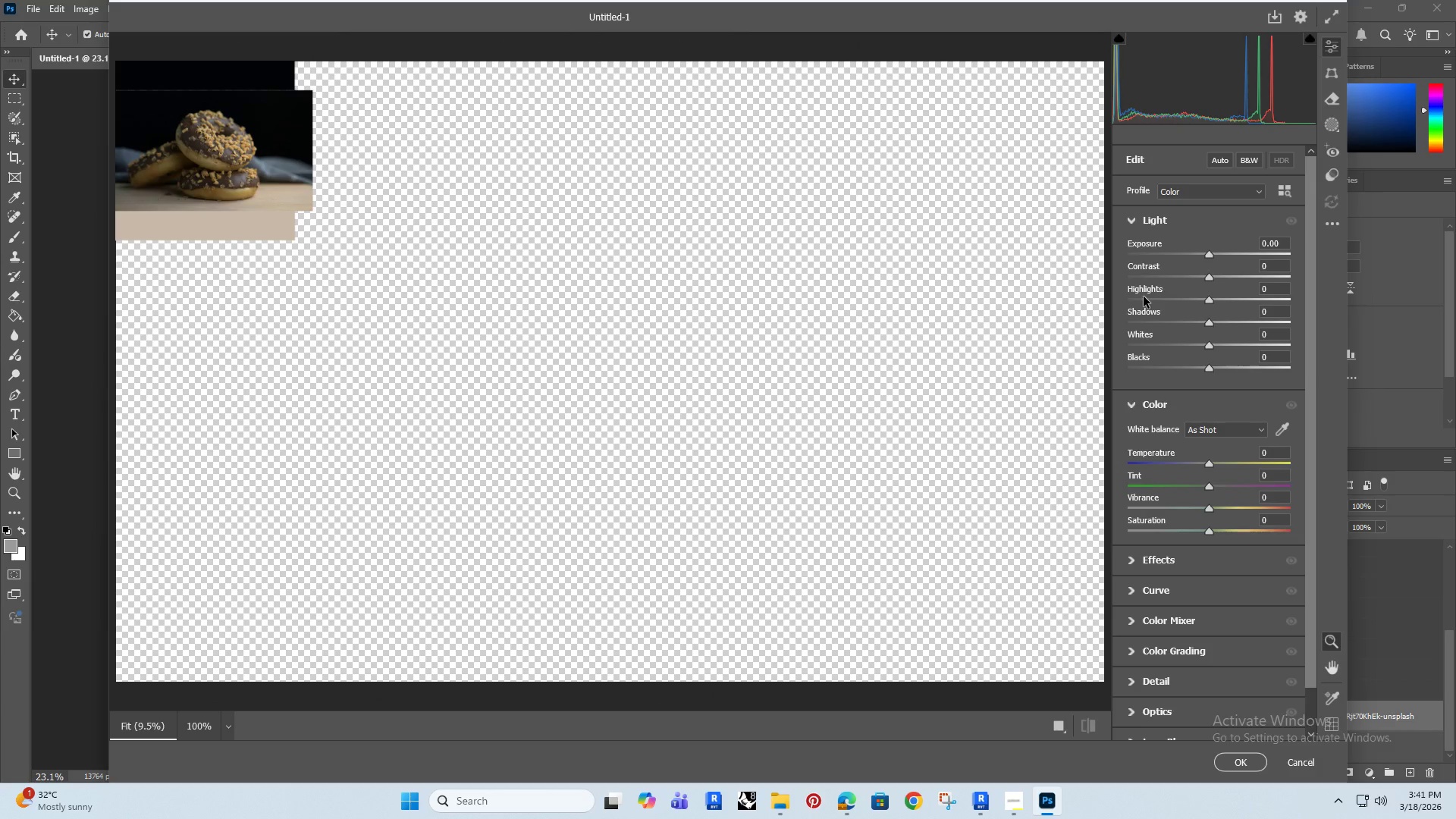 
wait(10.98)
 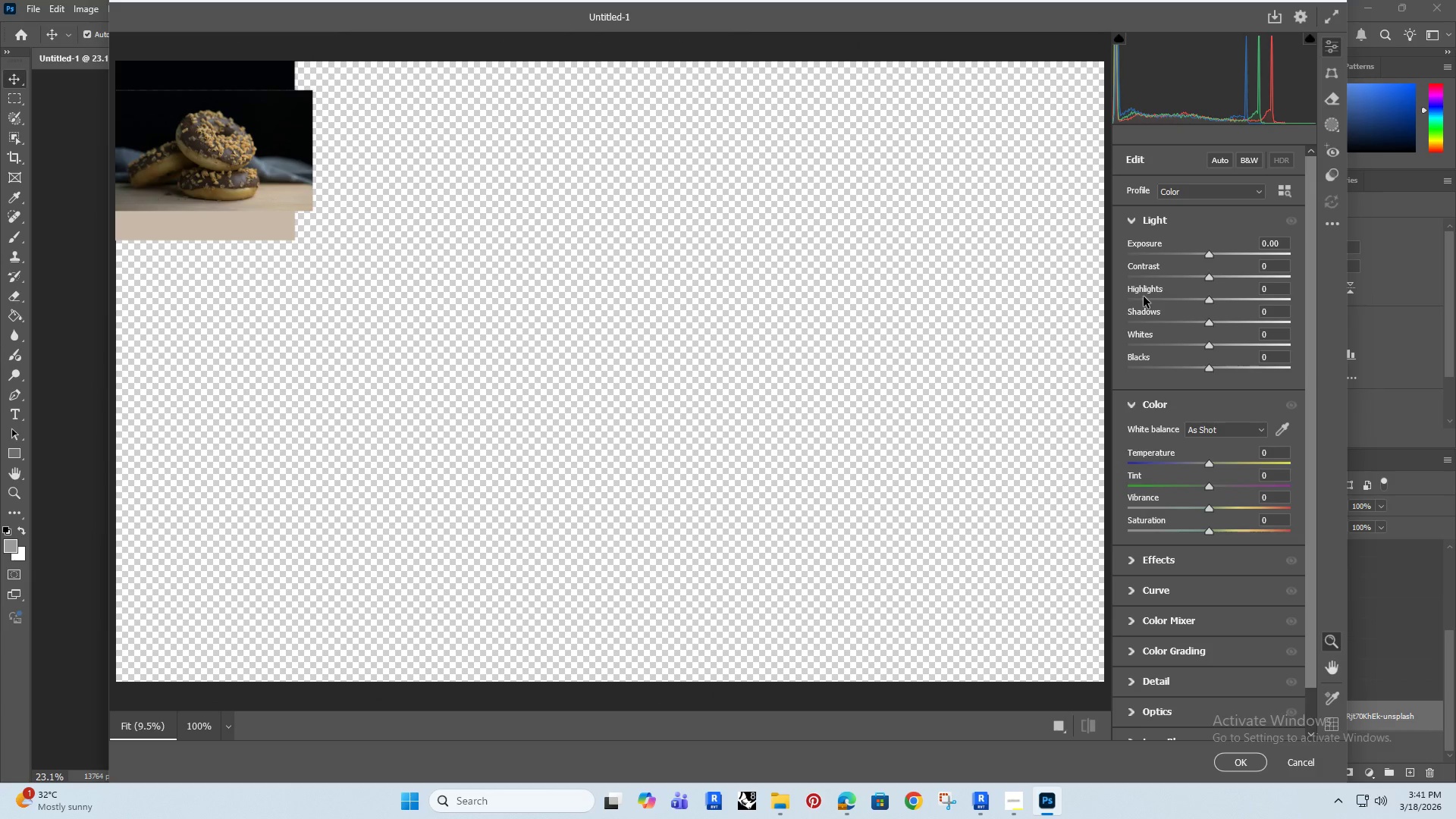 
double_click([1131, 407])
 